 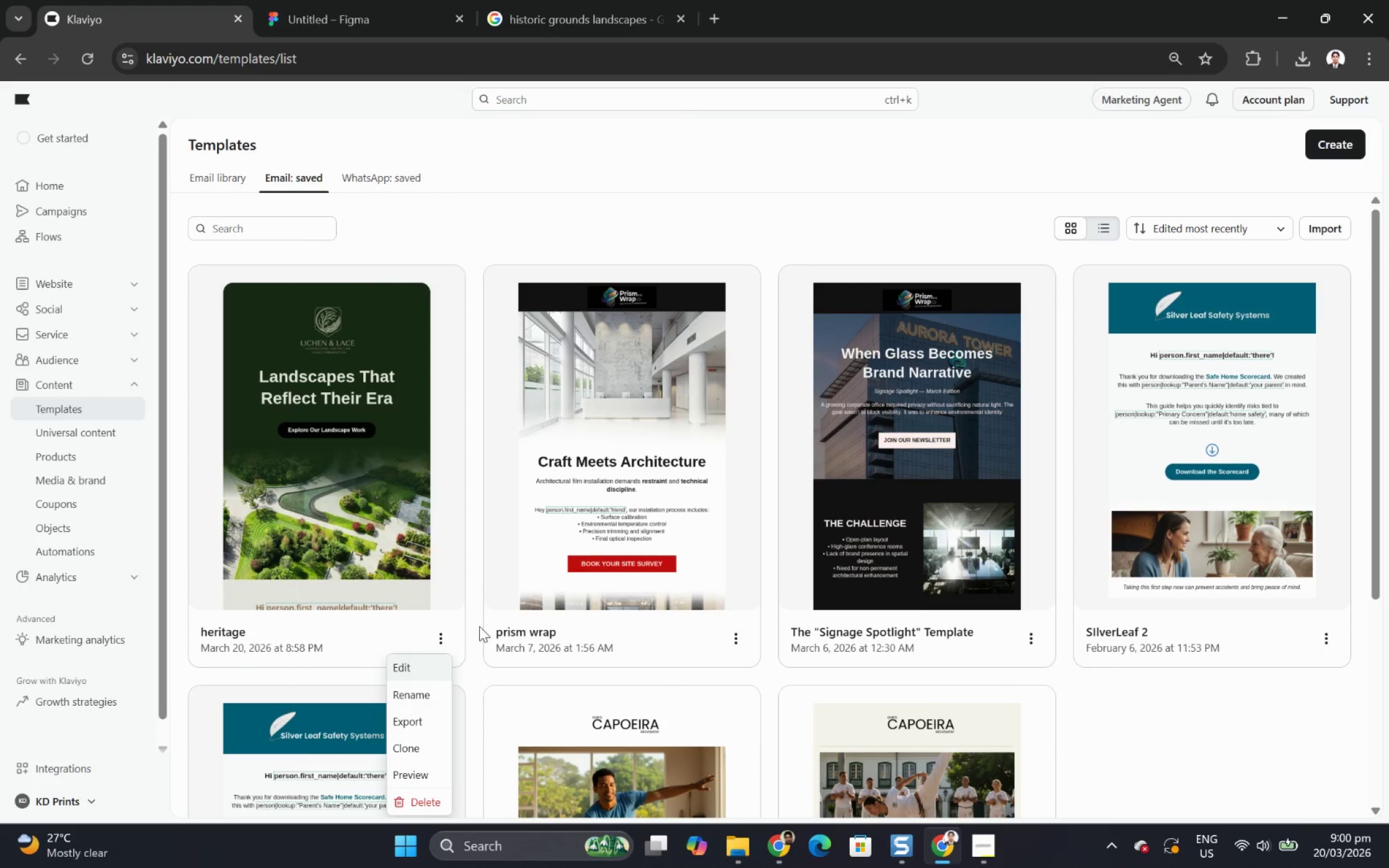 
left_click([426, 689])
 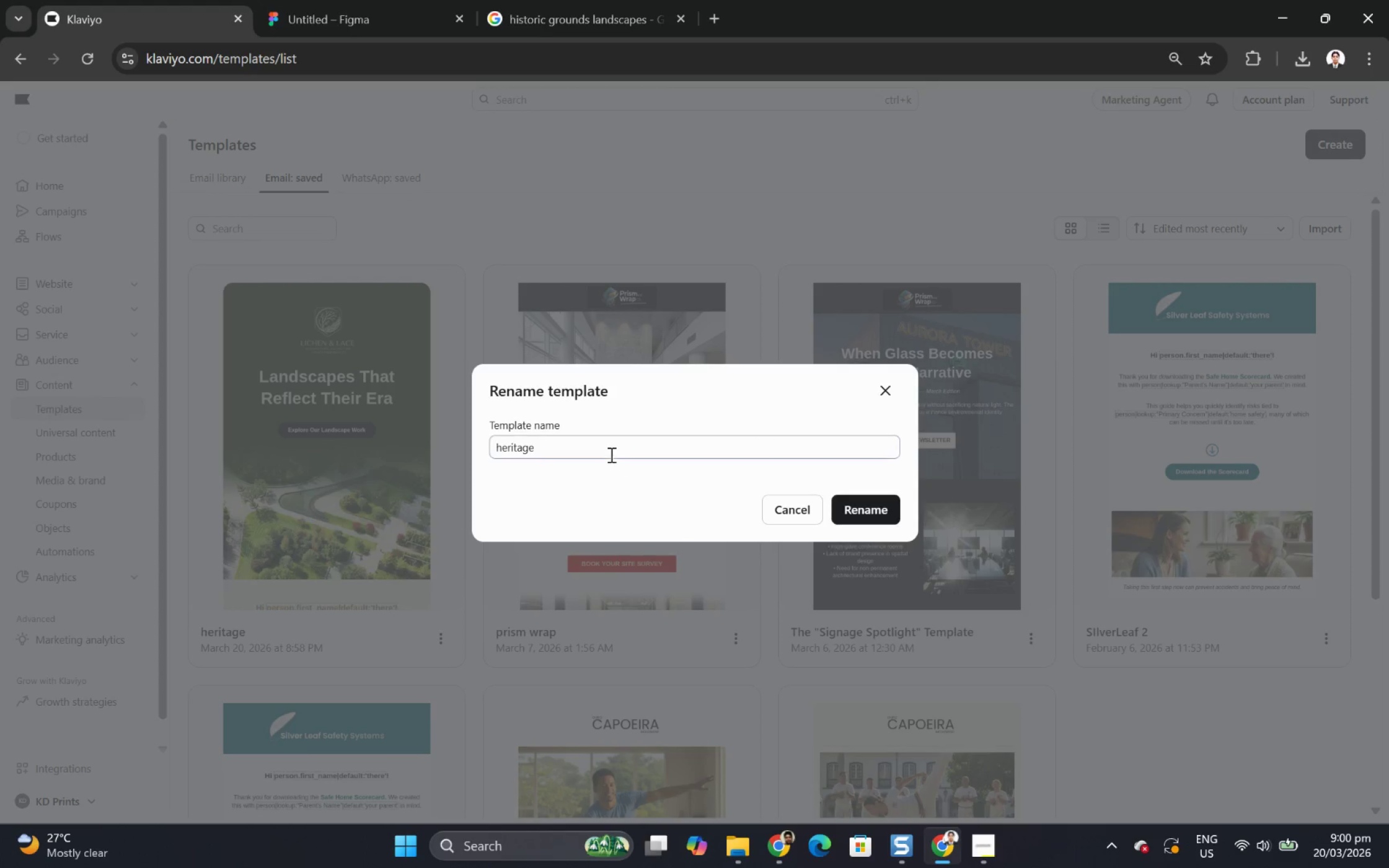 
double_click([610, 452])
 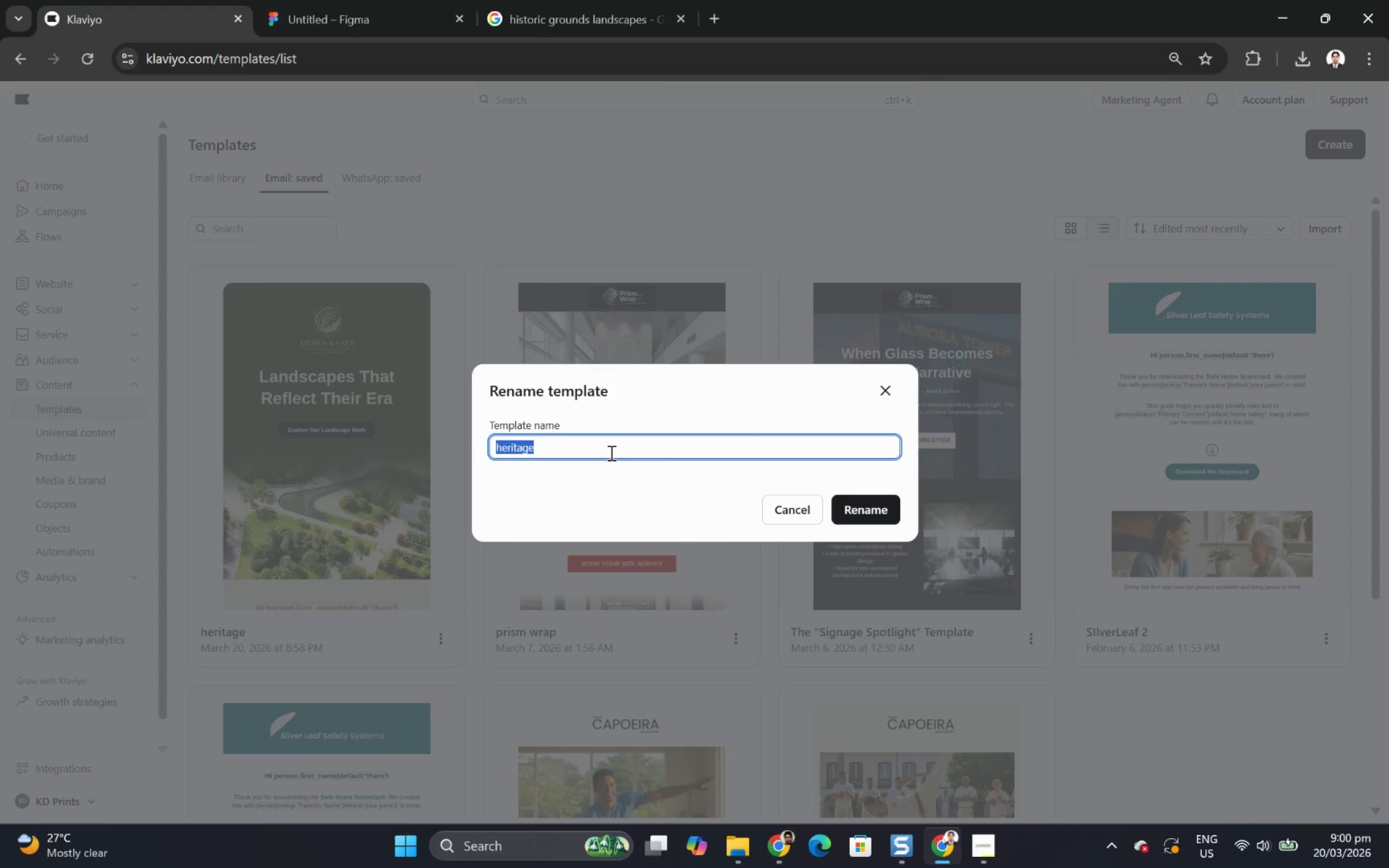 
triple_click([610, 452])
 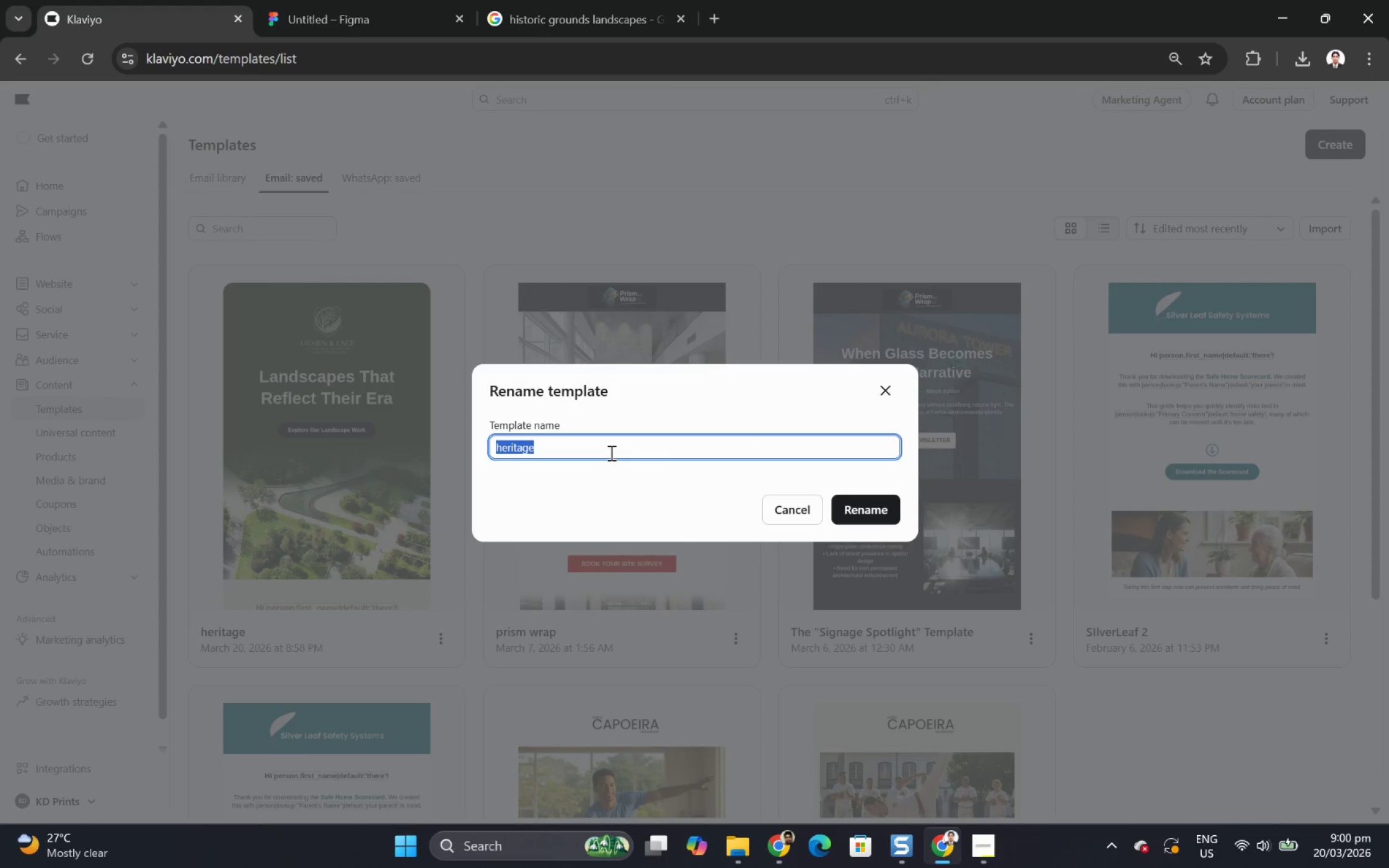 
key(Control+ControlLeft)
 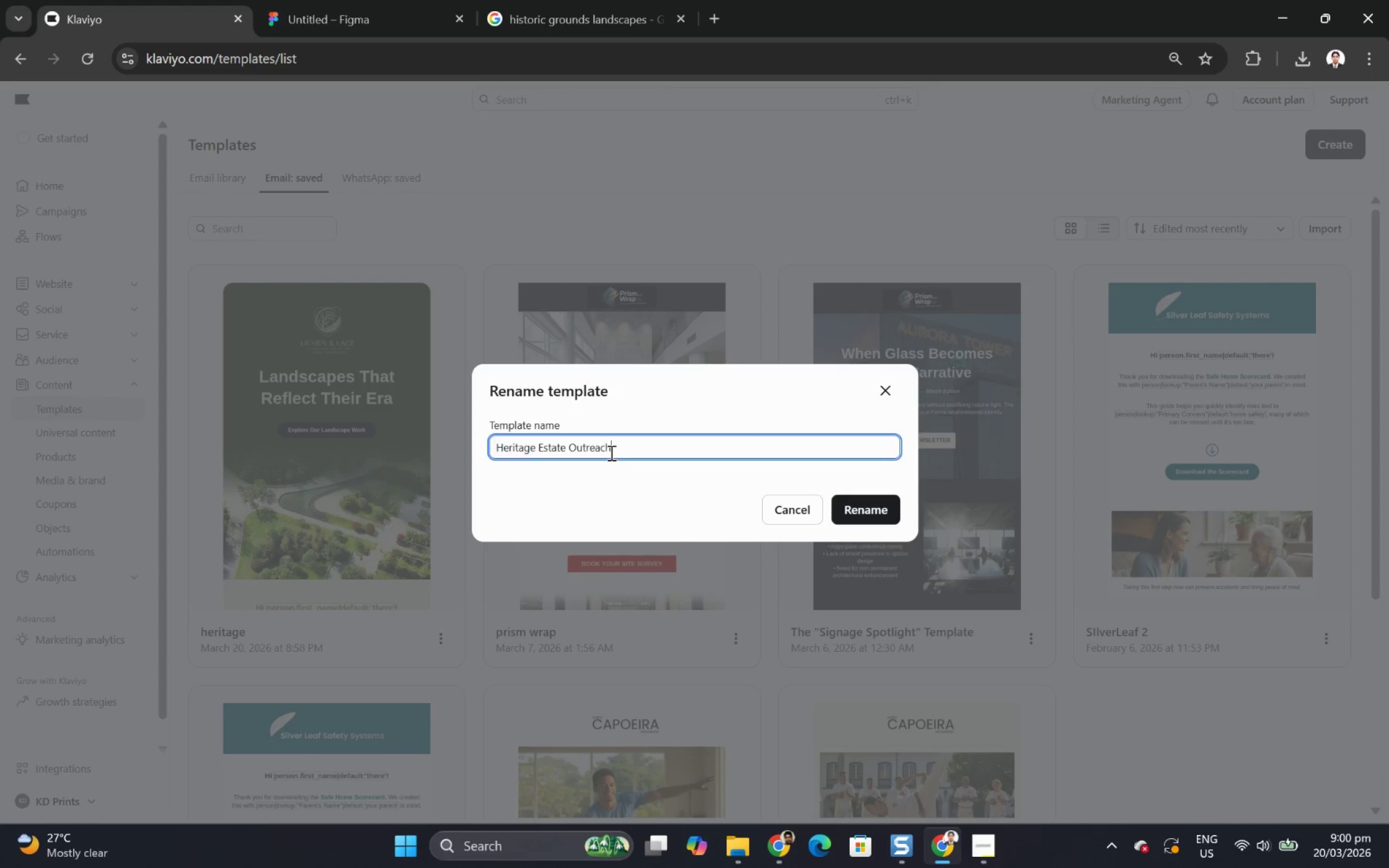 
key(Control+V)
 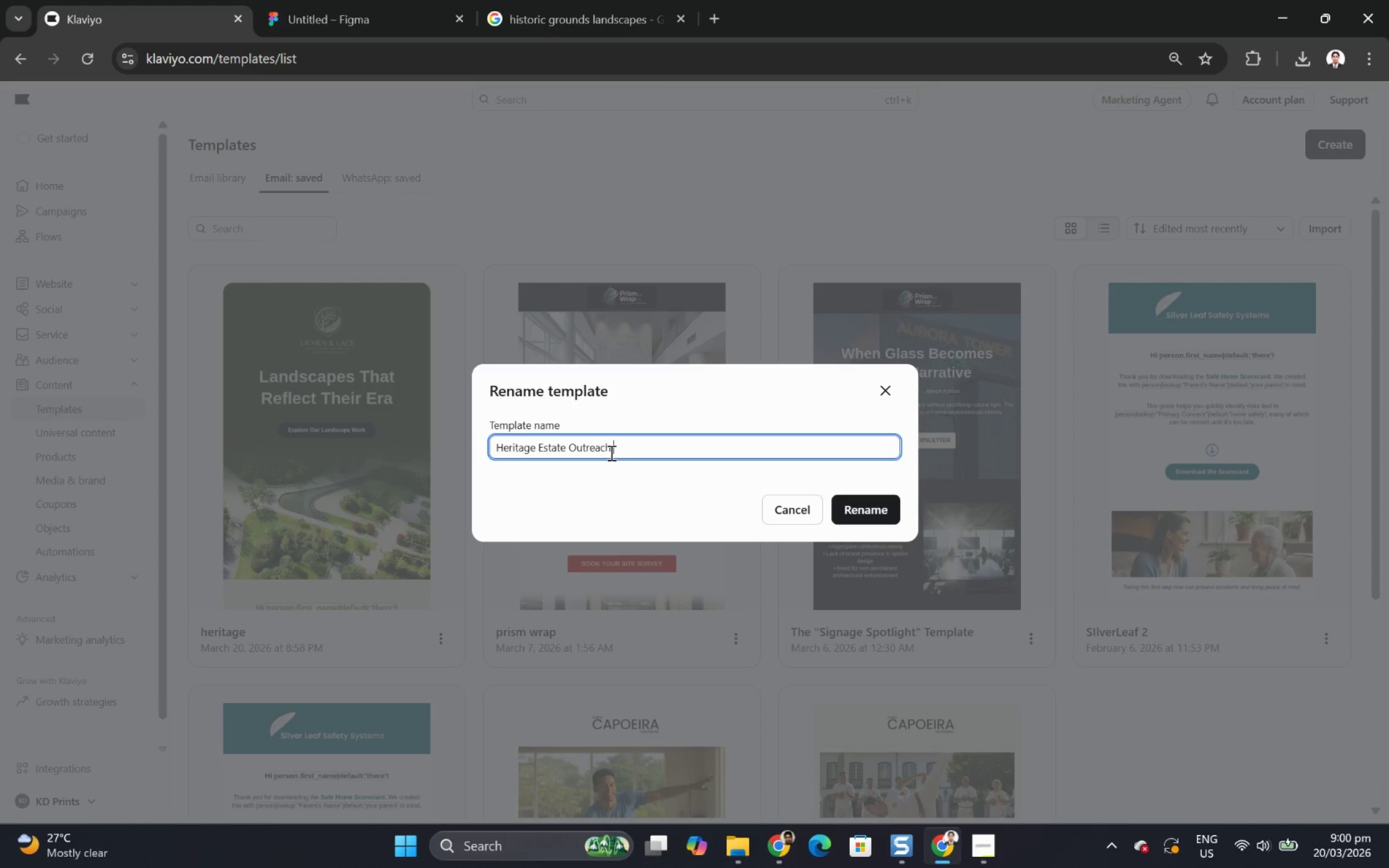 
type( Template 1)
 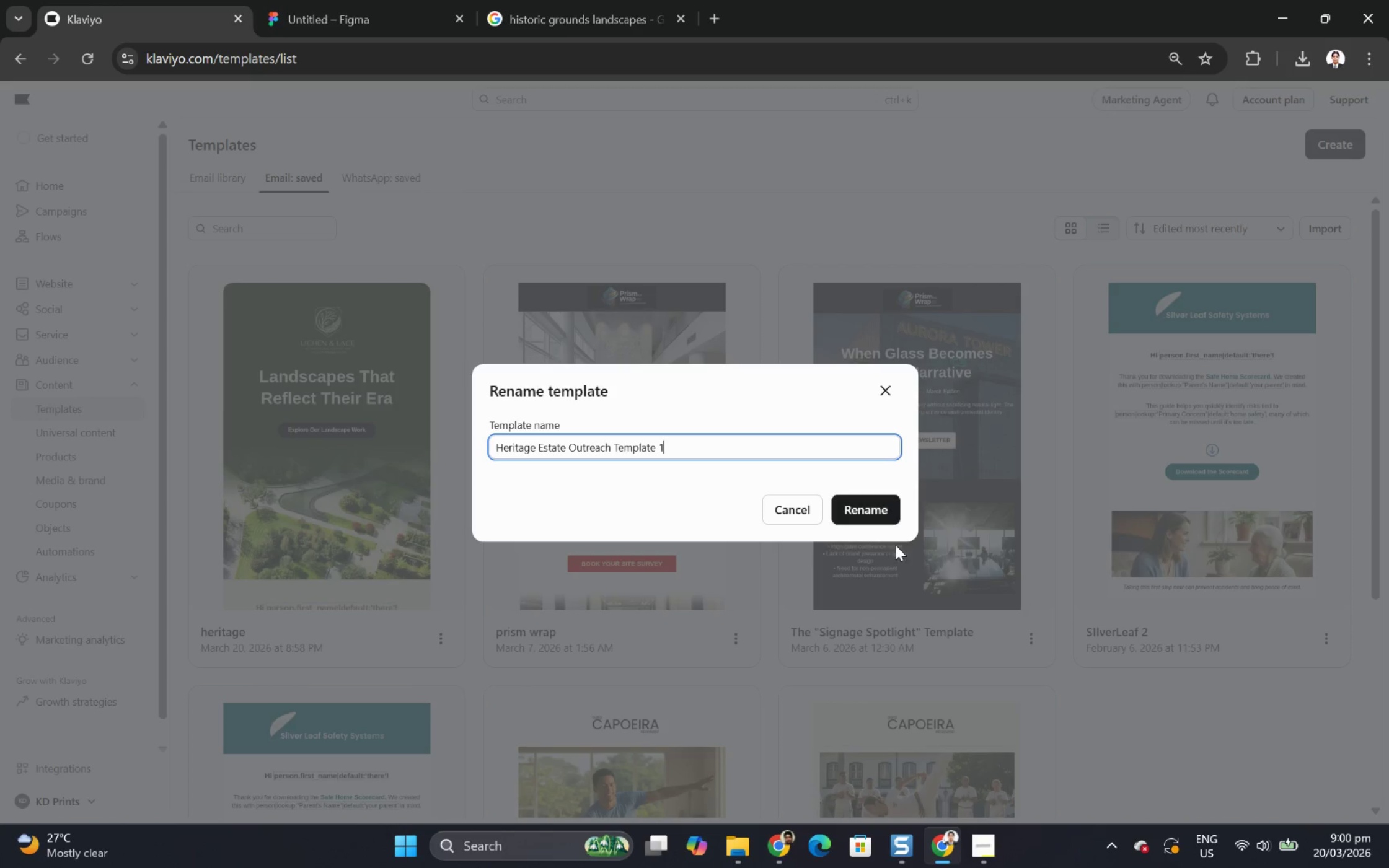 
left_click([876, 513])
 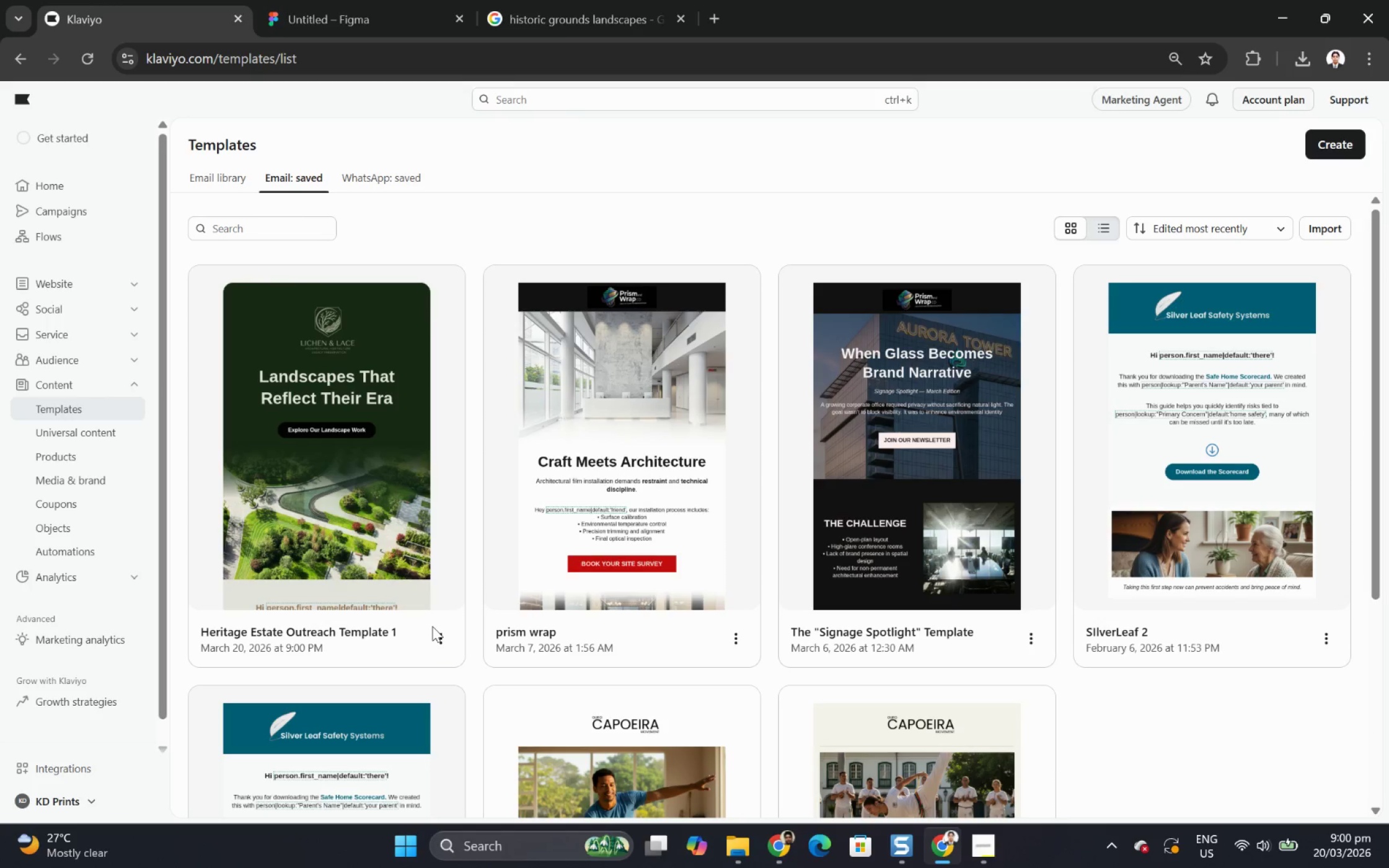 
wait(6.2)
 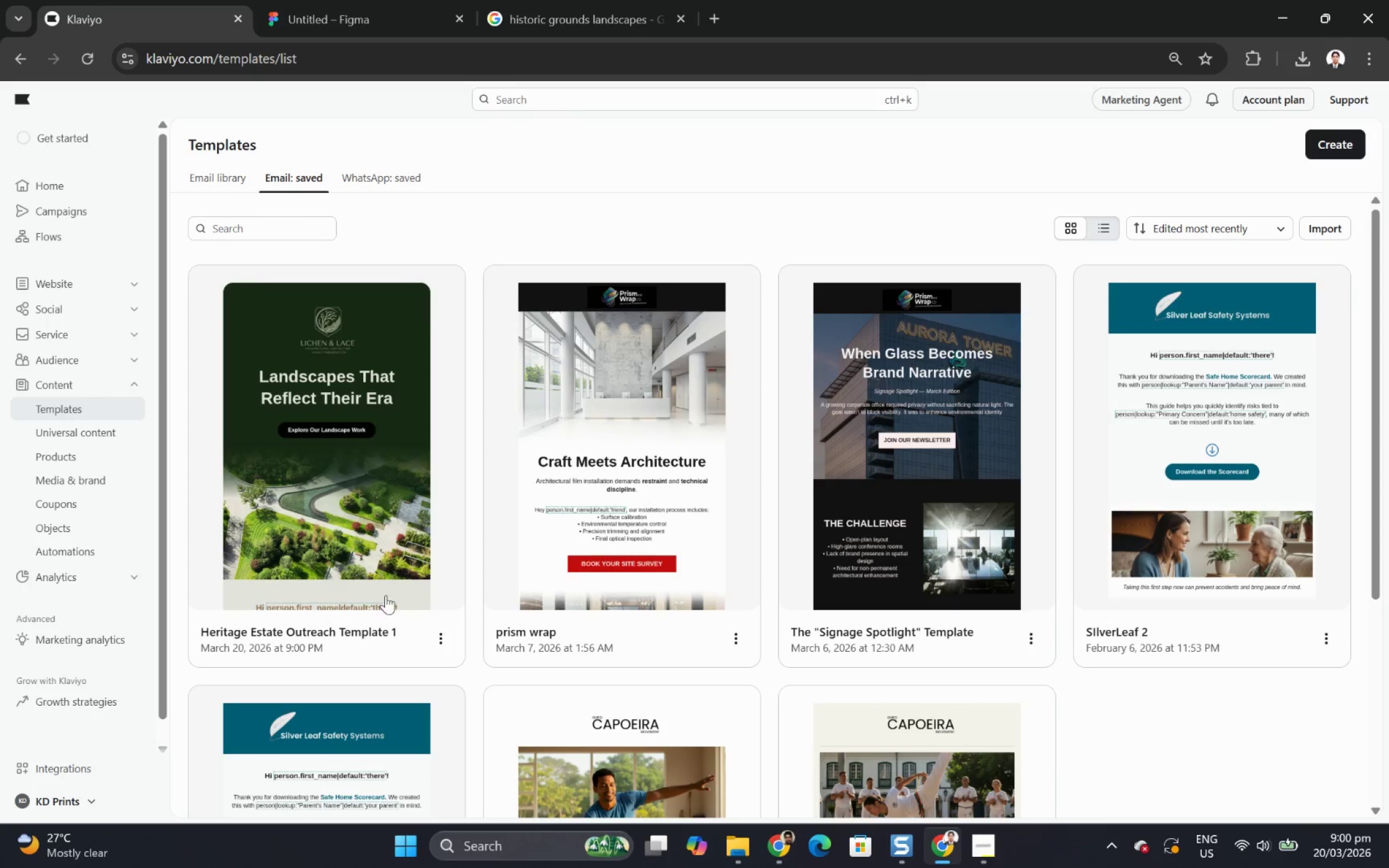 
scroll: coordinate [384, 527], scroll_direction: down, amount: 2.0
 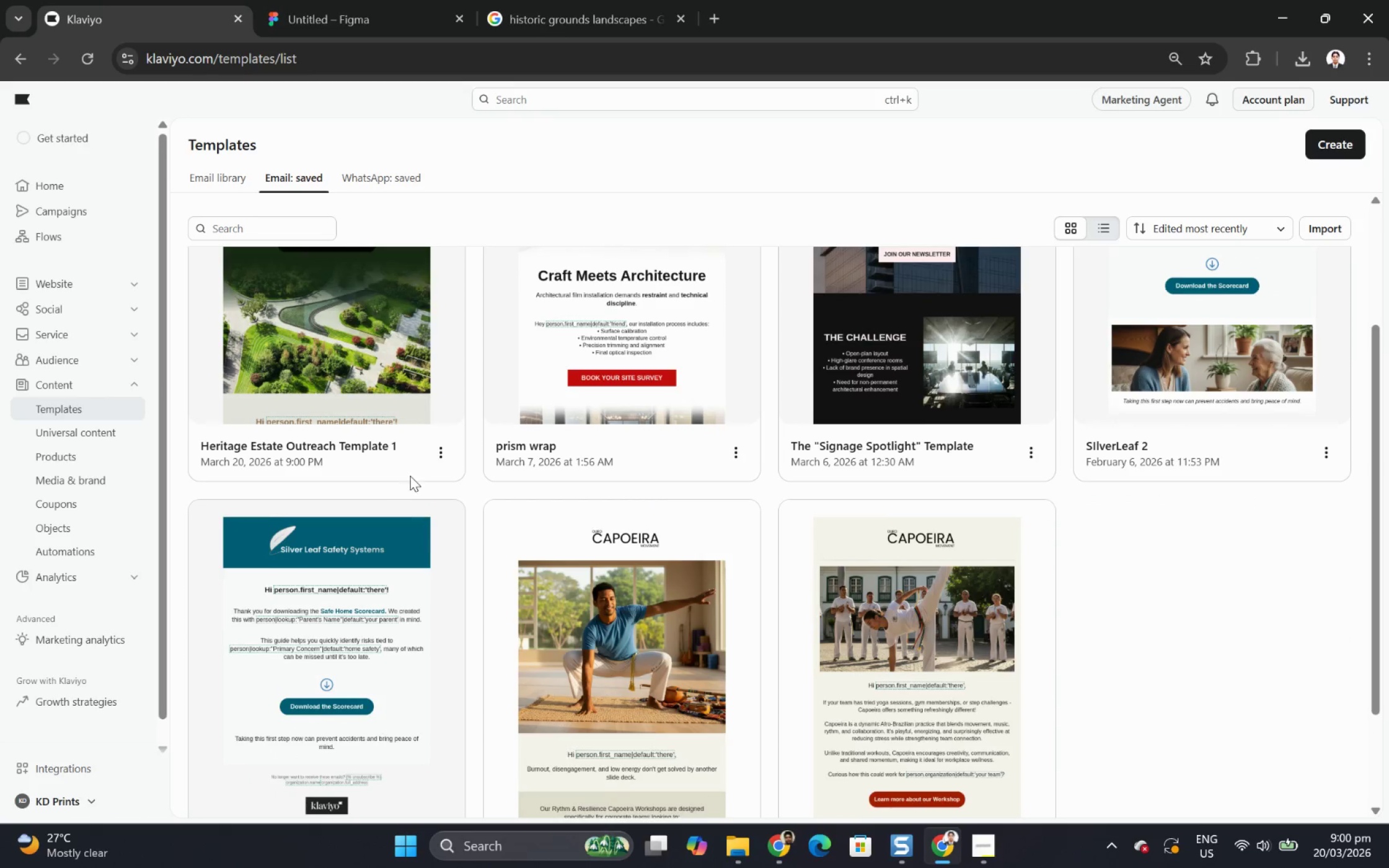 
scroll: coordinate [411, 468], scroll_direction: up, amount: 1.0
 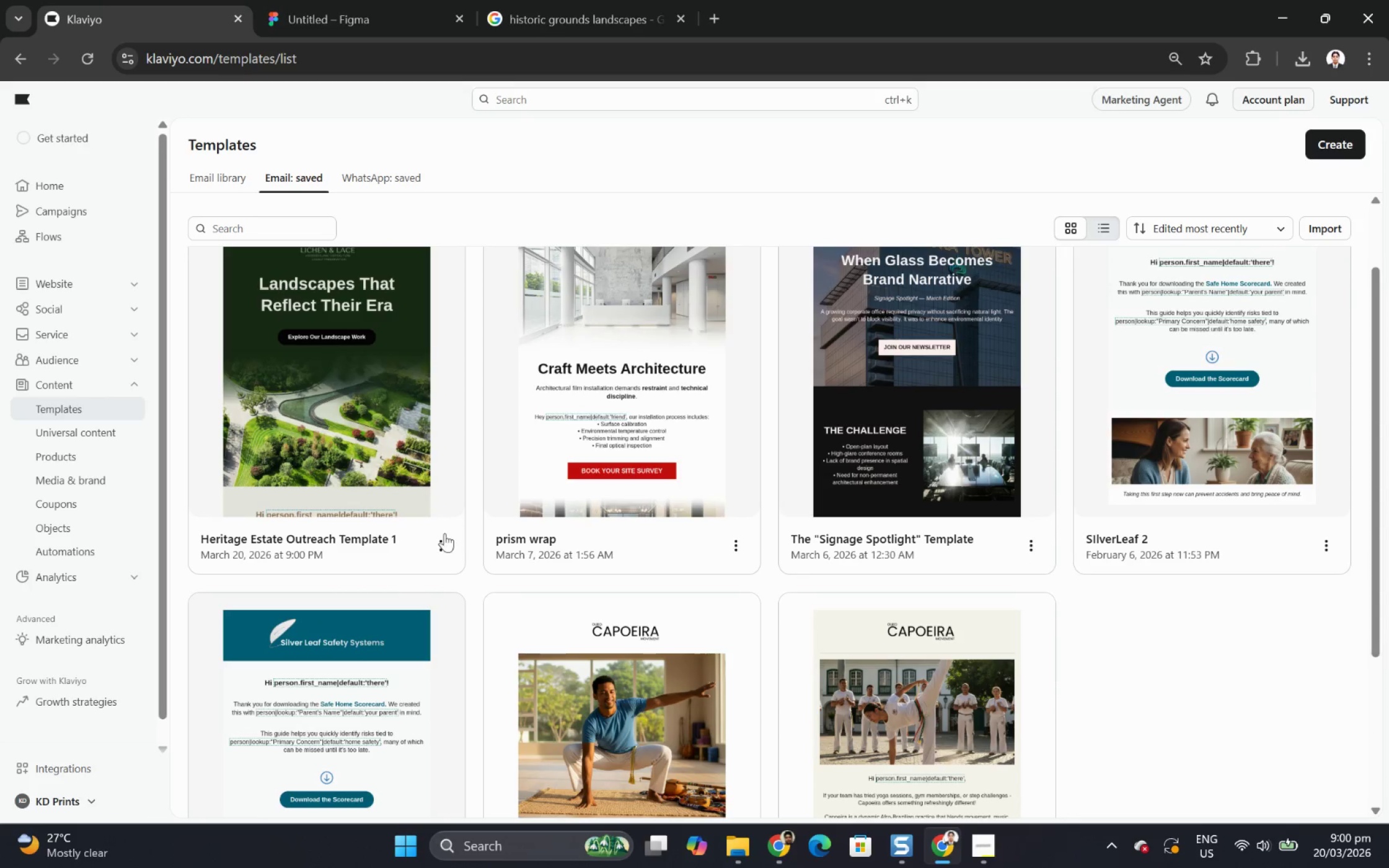 
left_click([444, 540])
 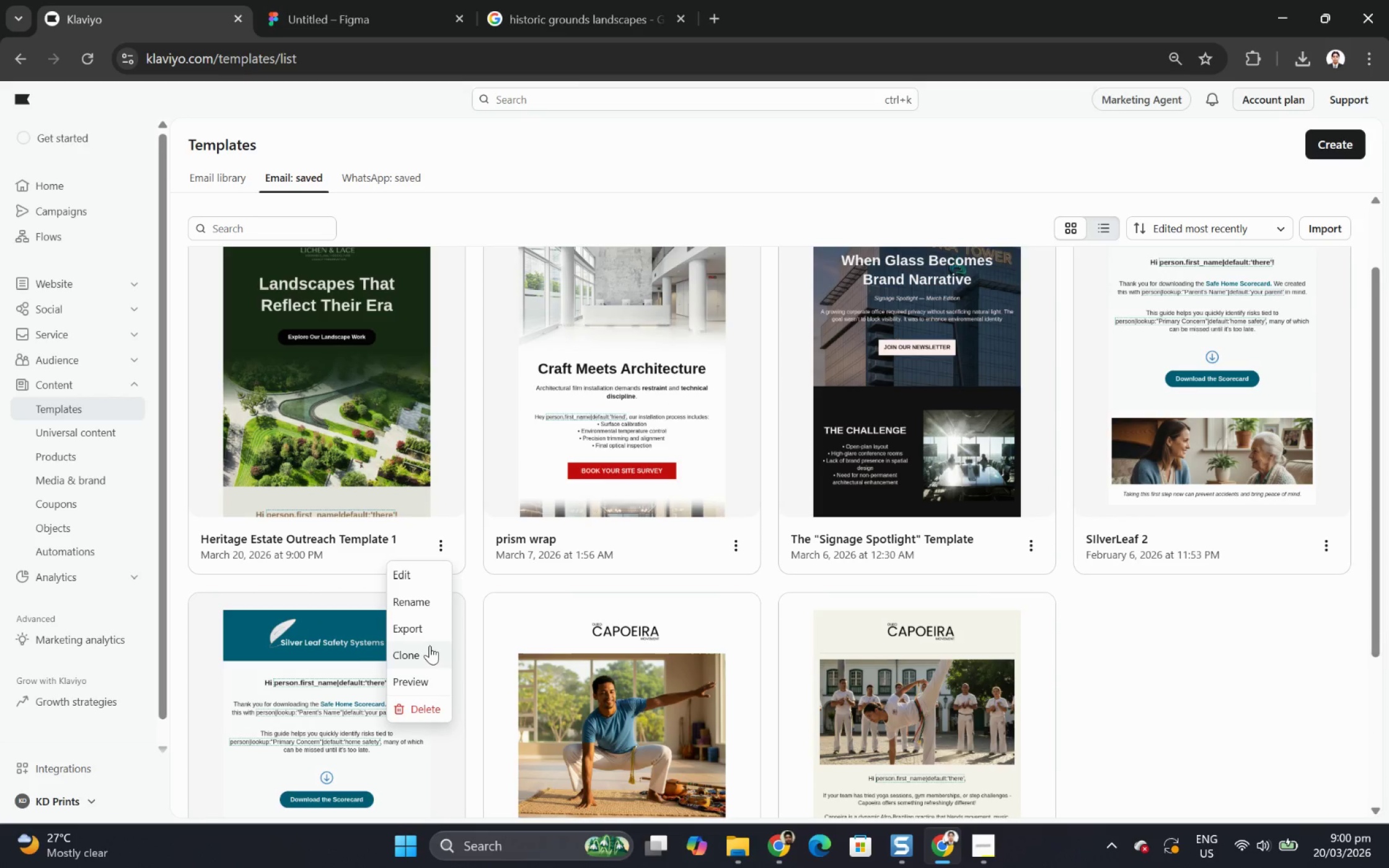 
left_click([429, 651])
 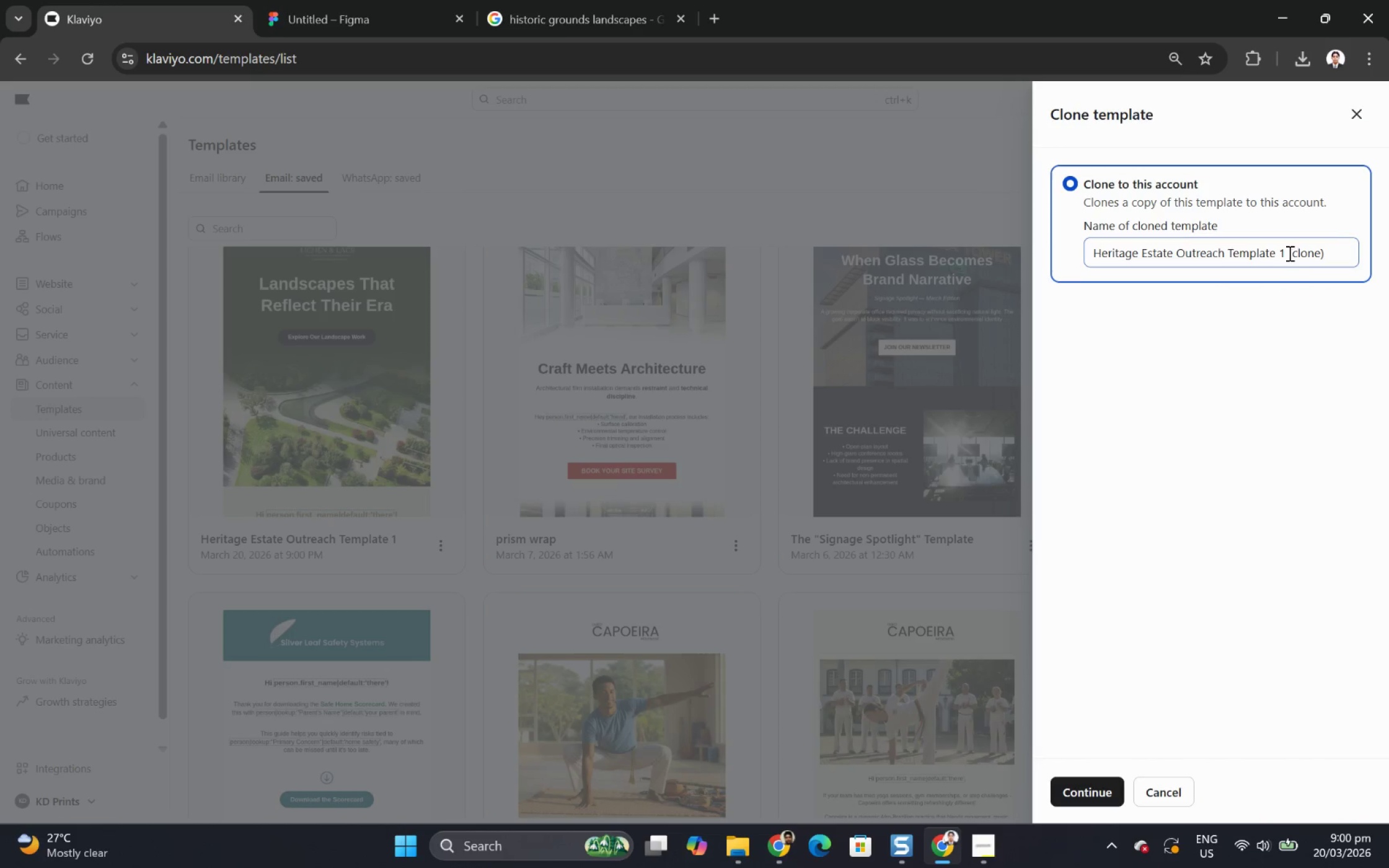 
left_click_drag(start_coordinate=[1333, 255], to_coordinate=[1281, 250])
 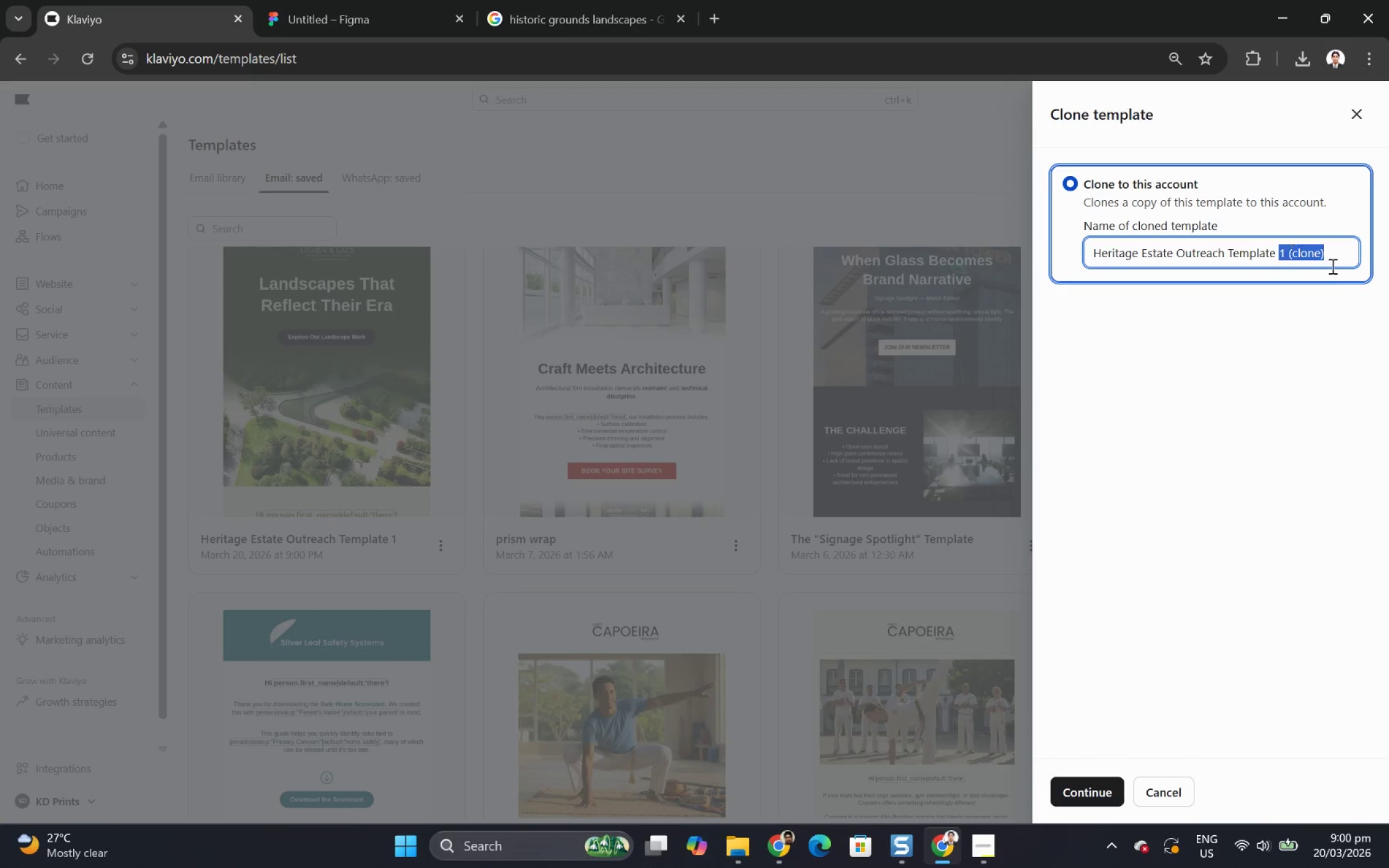 
key(2)
 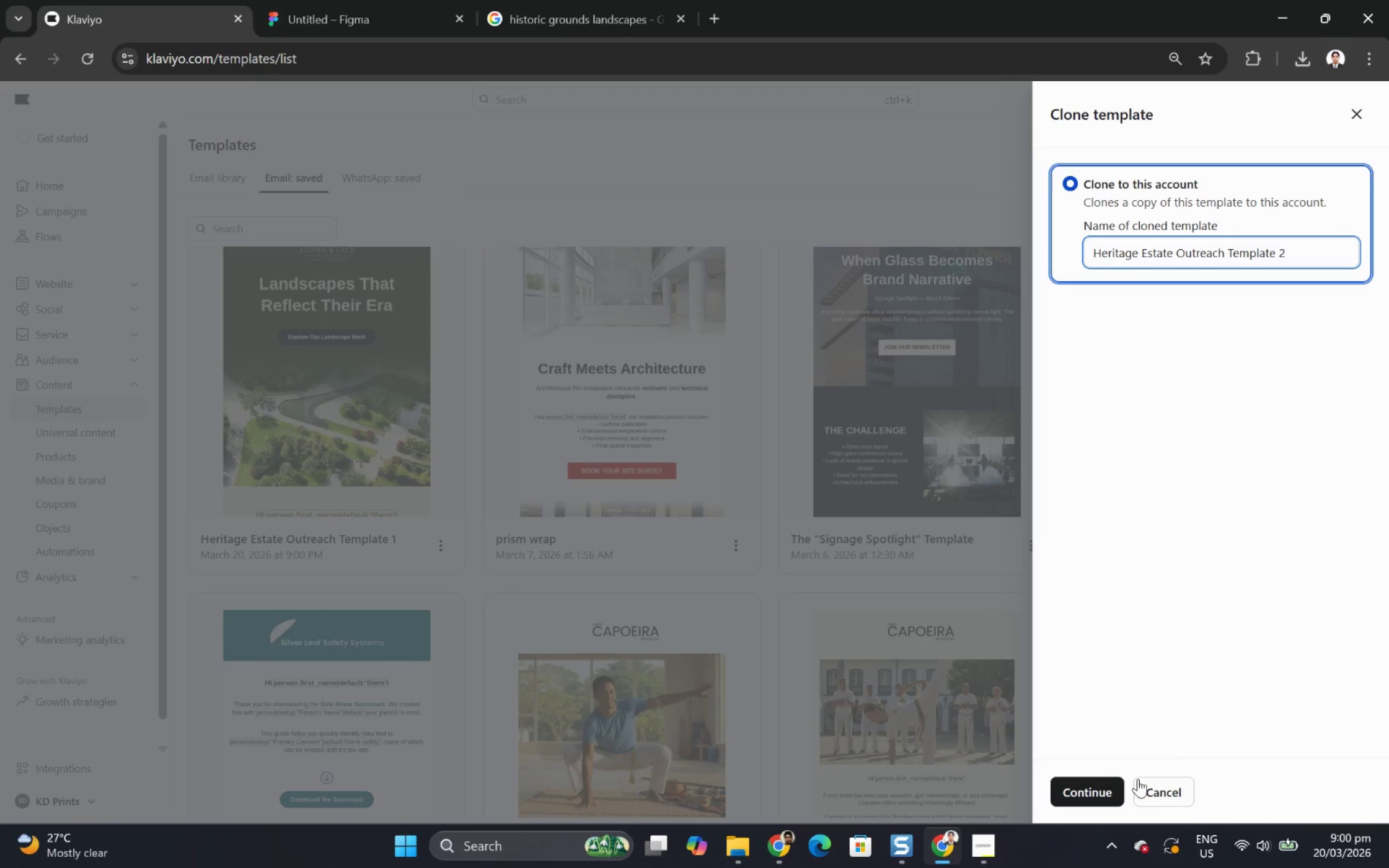 
left_click([1115, 787])
 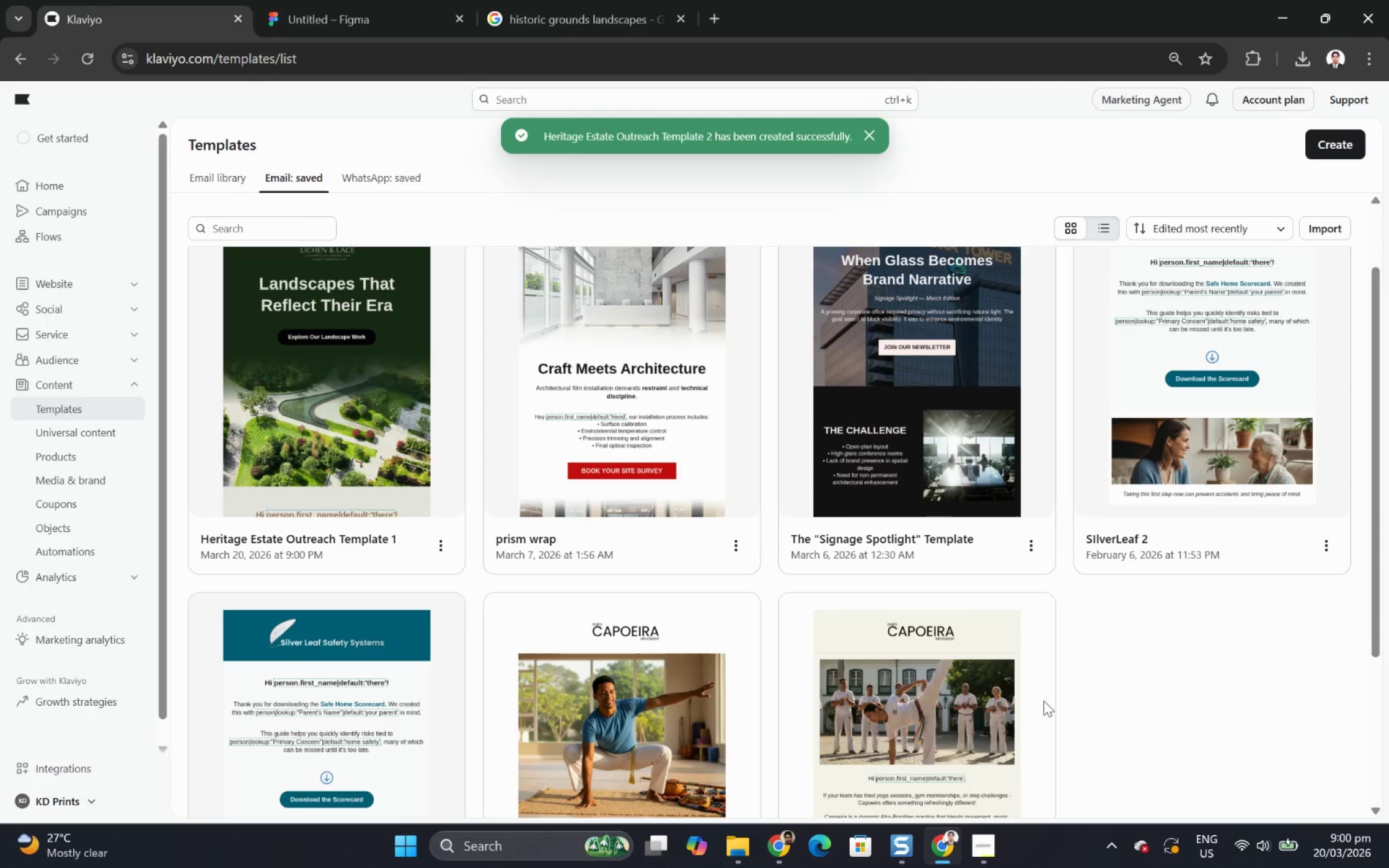 
wait(6.69)
 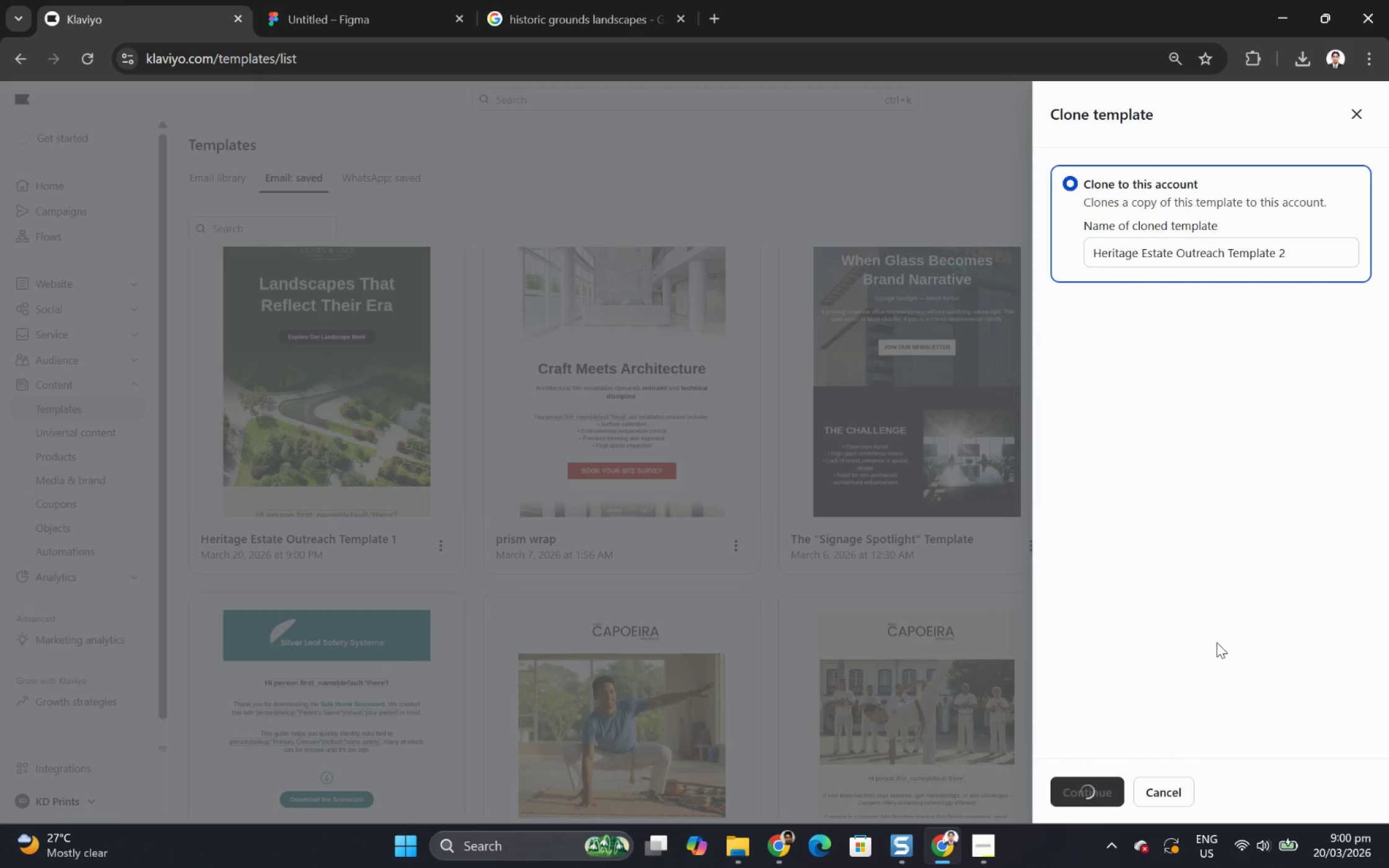 
scroll: coordinate [415, 512], scroll_direction: up, amount: 5.0
 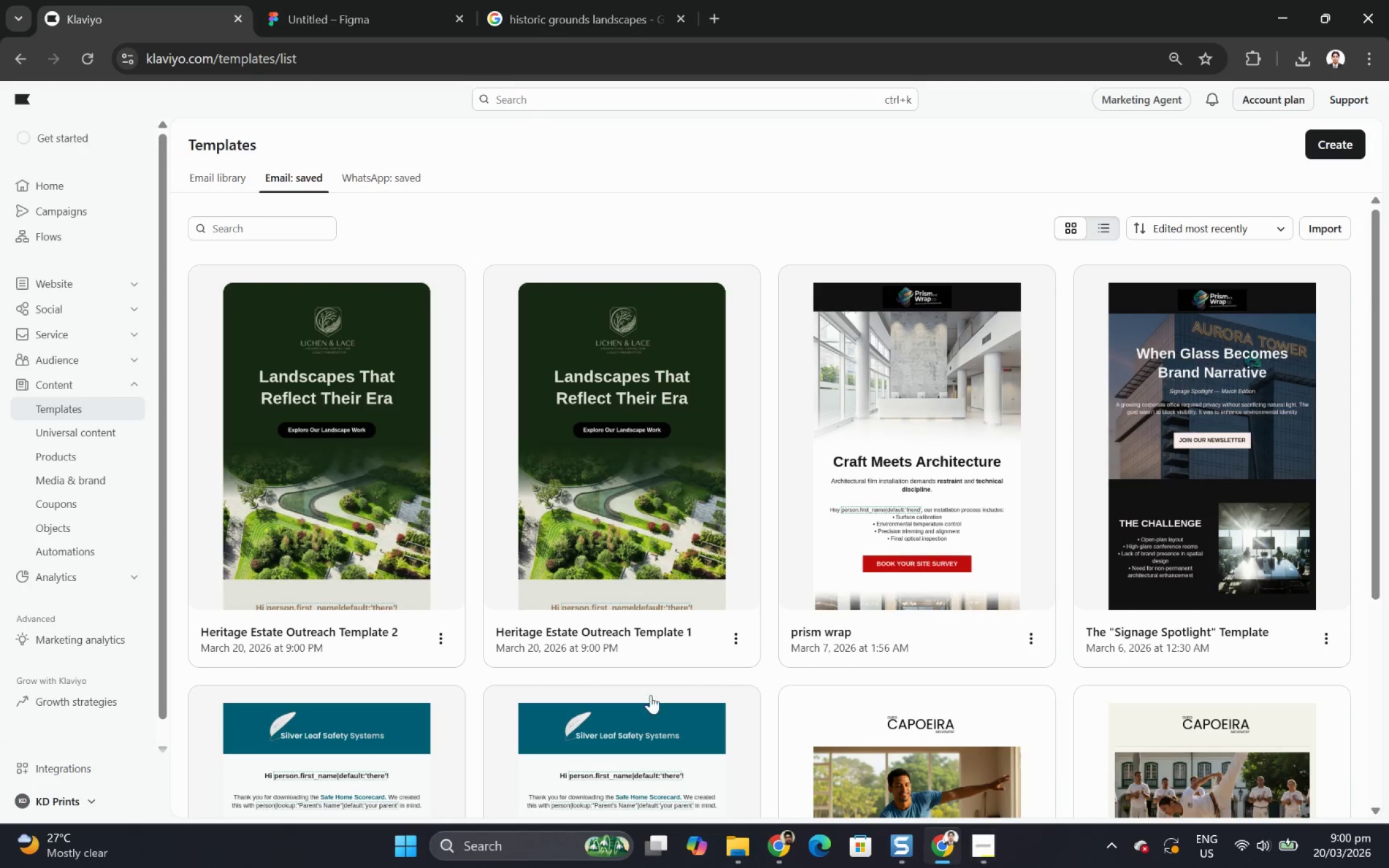 
left_click([436, 633])
 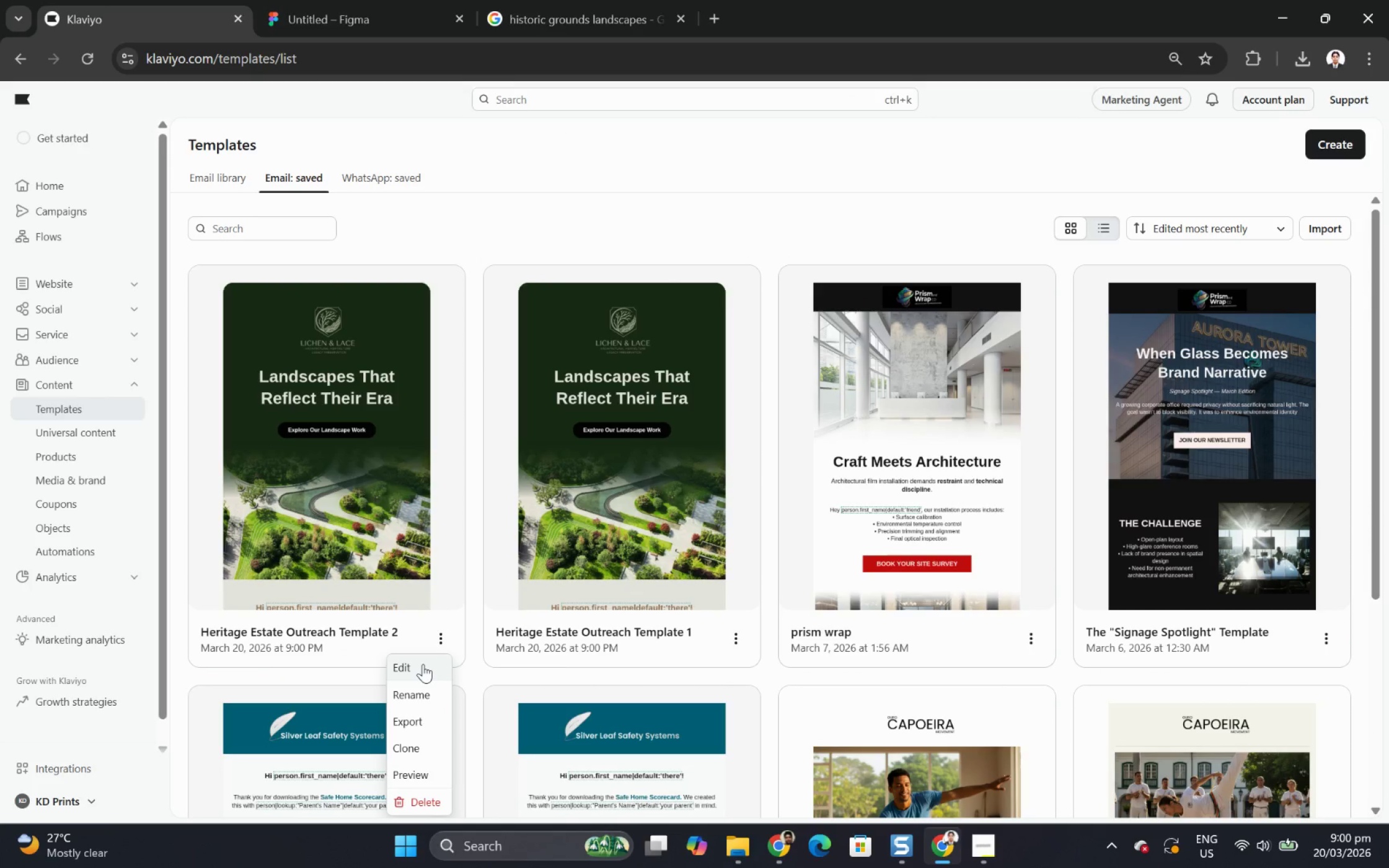 
left_click([423, 664])
 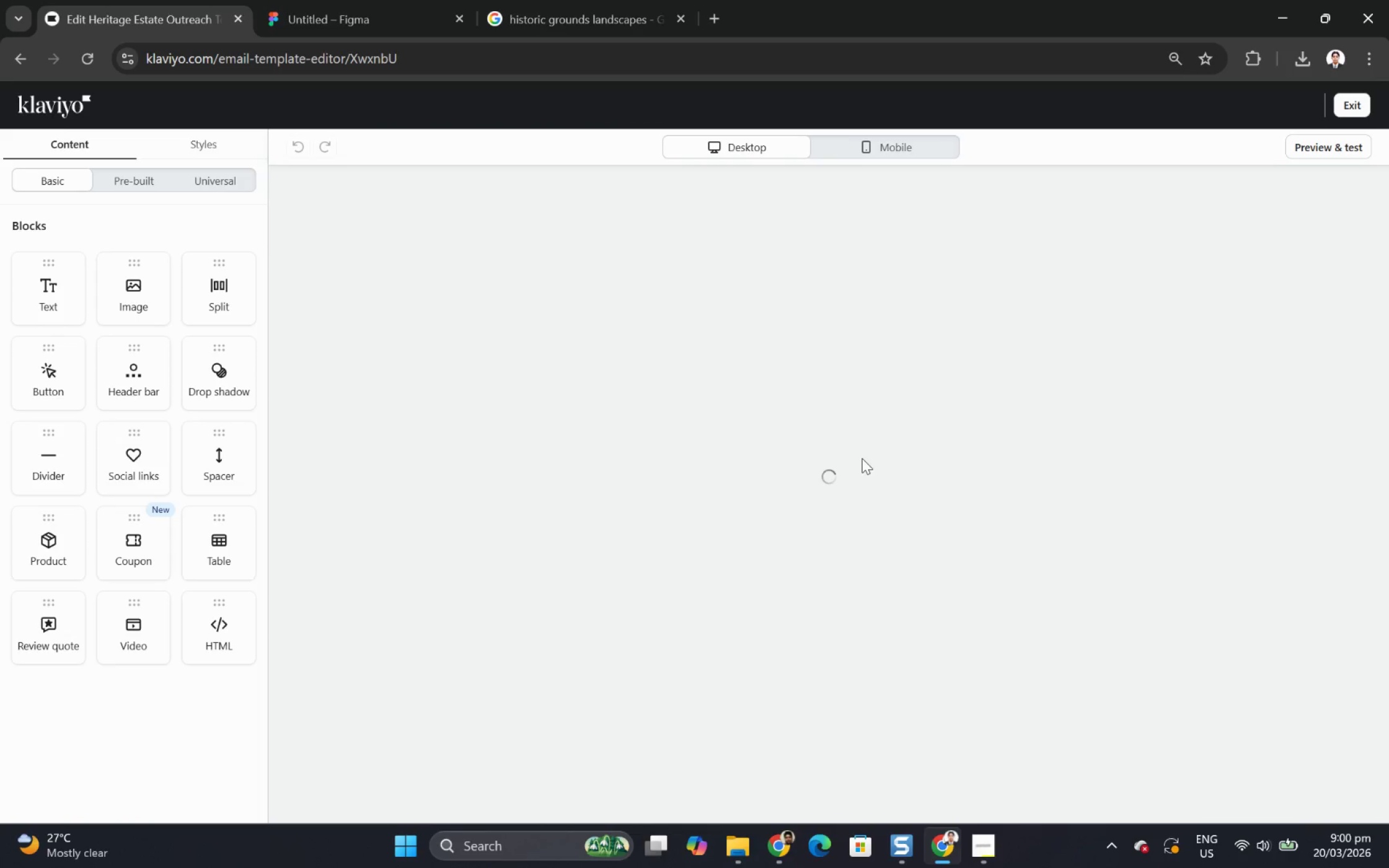 
wait(9.89)
 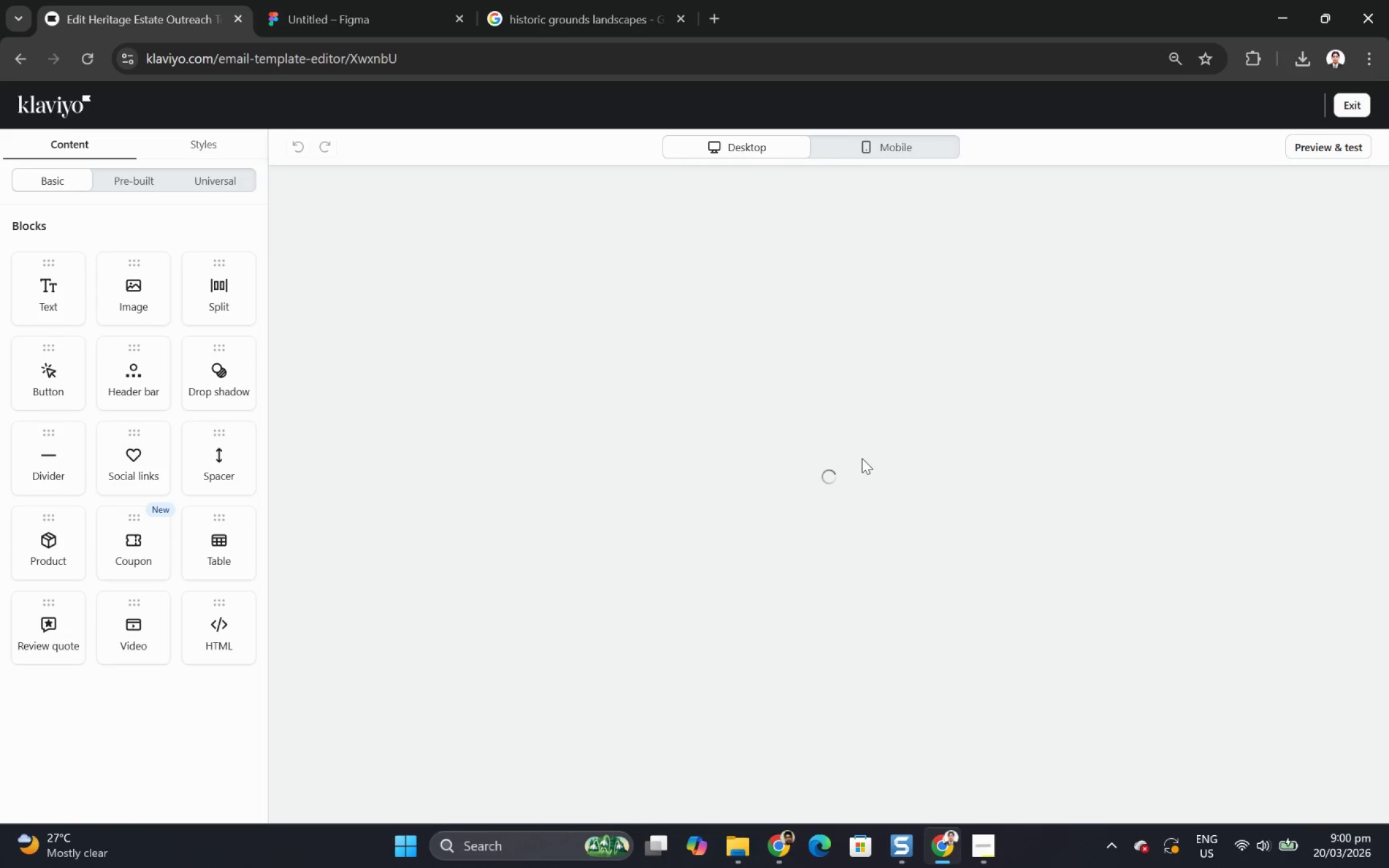 
scroll: coordinate [941, 382], scroll_direction: down, amount: 5.0
 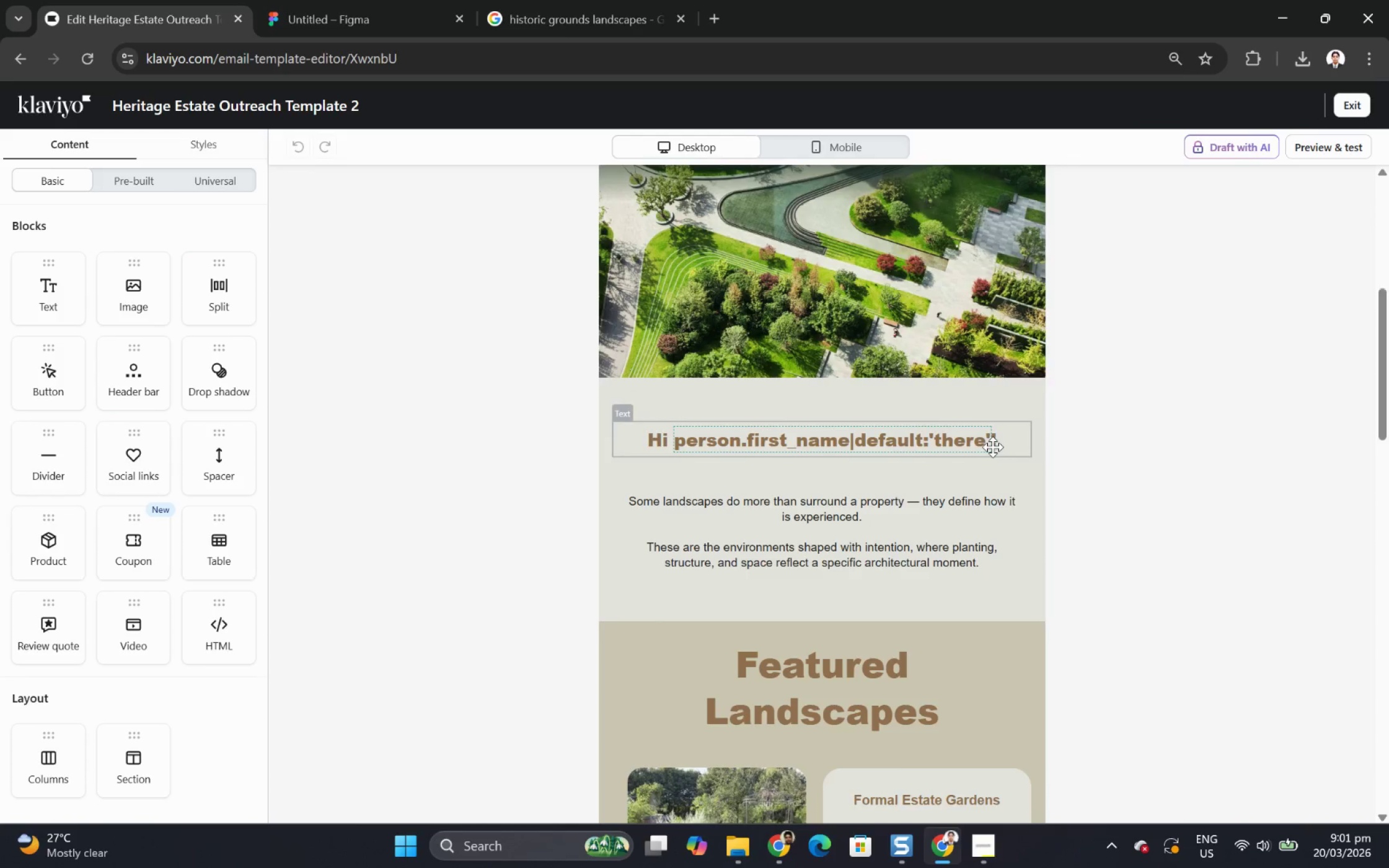 
scroll: coordinate [917, 350], scroll_direction: up, amount: 11.0
 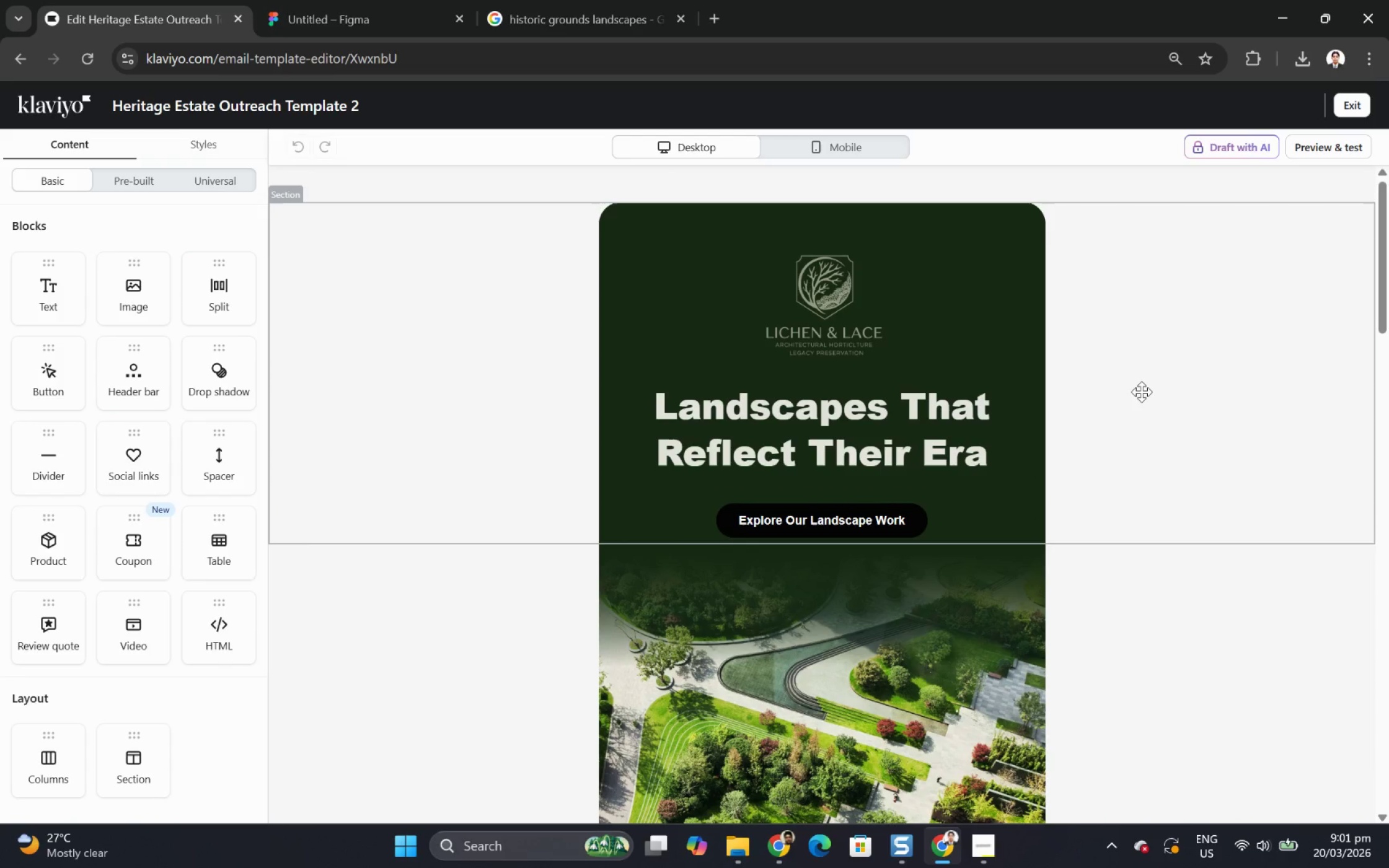 
wait(17.33)
 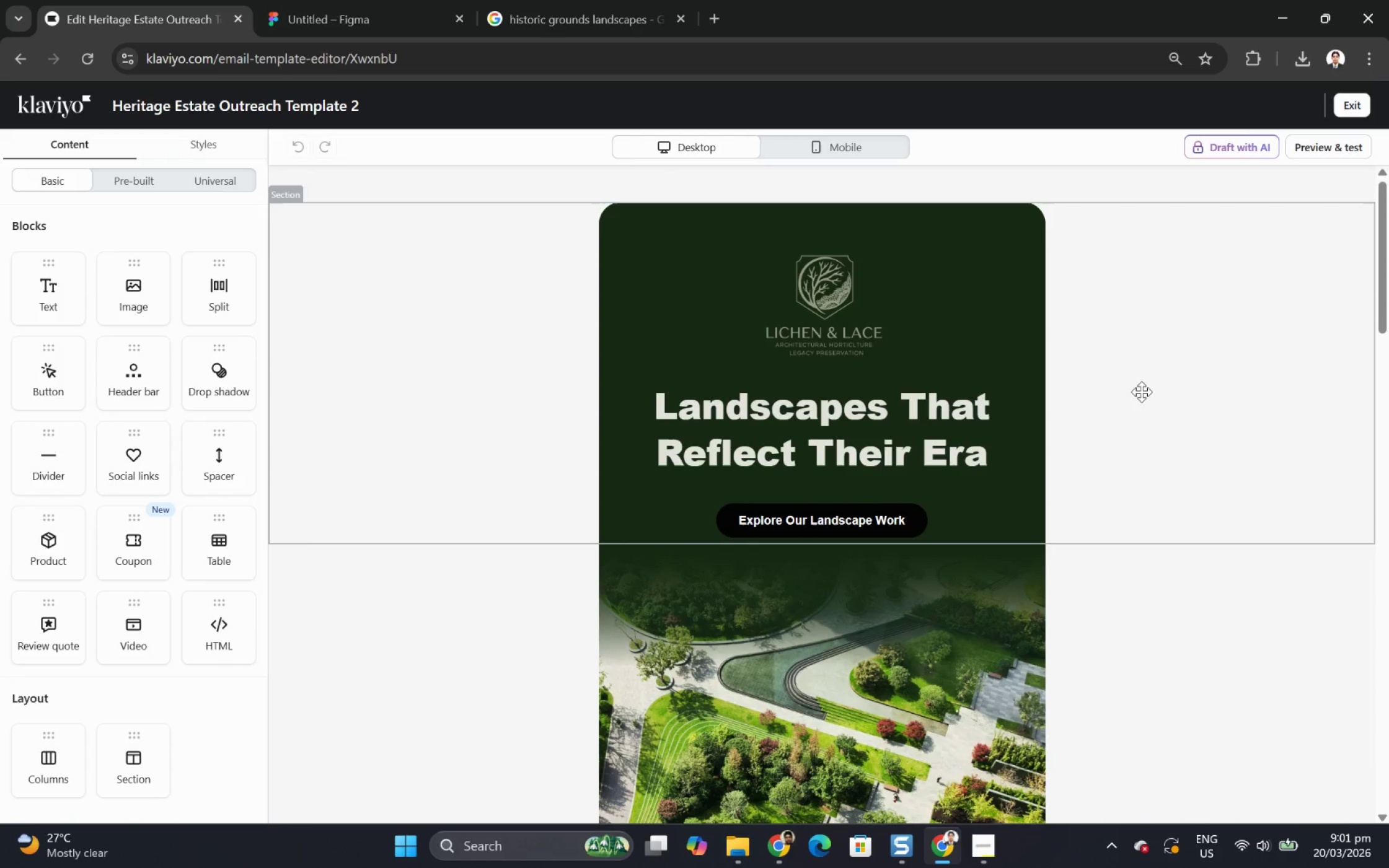 
scroll: coordinate [1127, 559], scroll_direction: down, amount: 5.0
 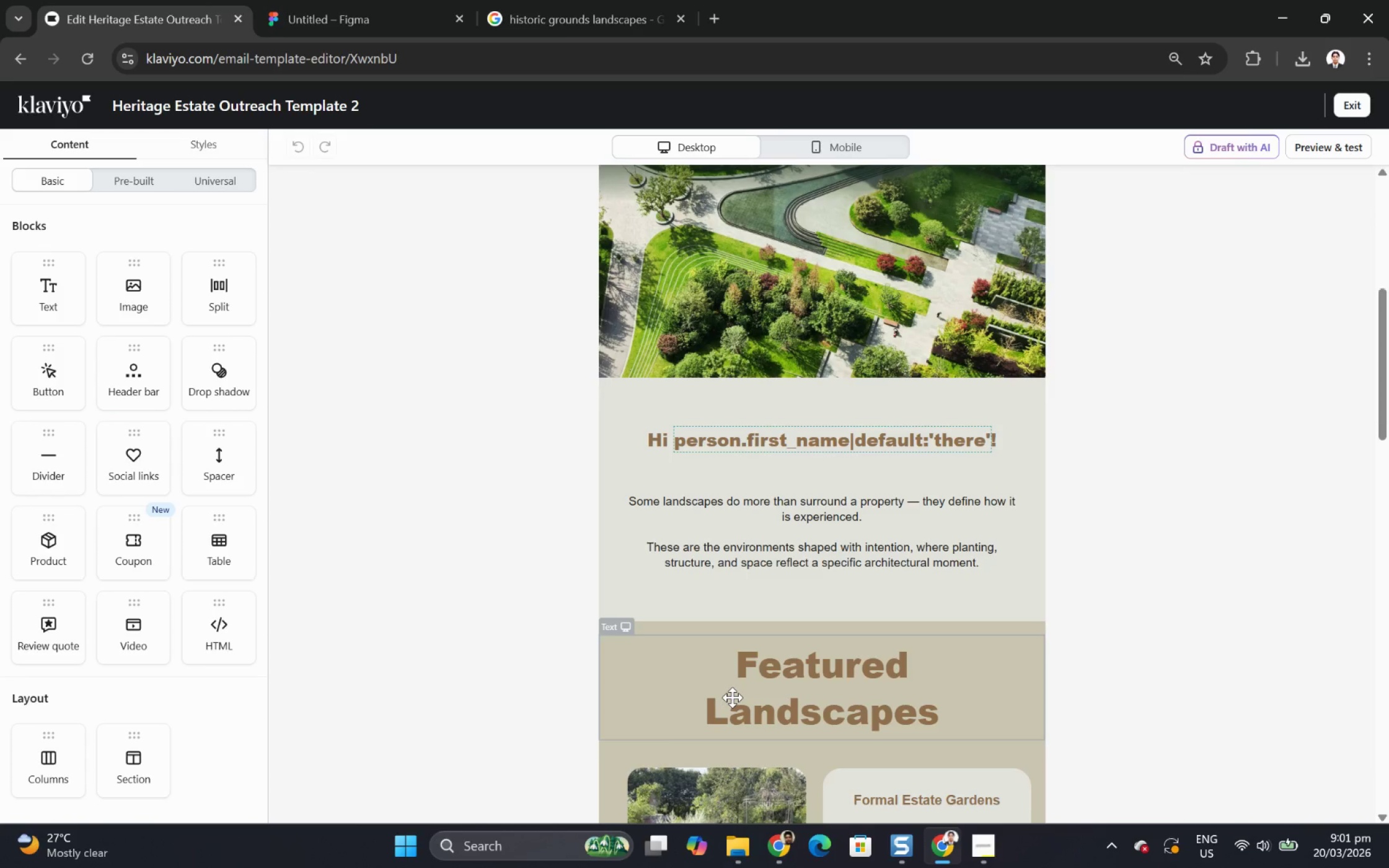 
wait(10.66)
 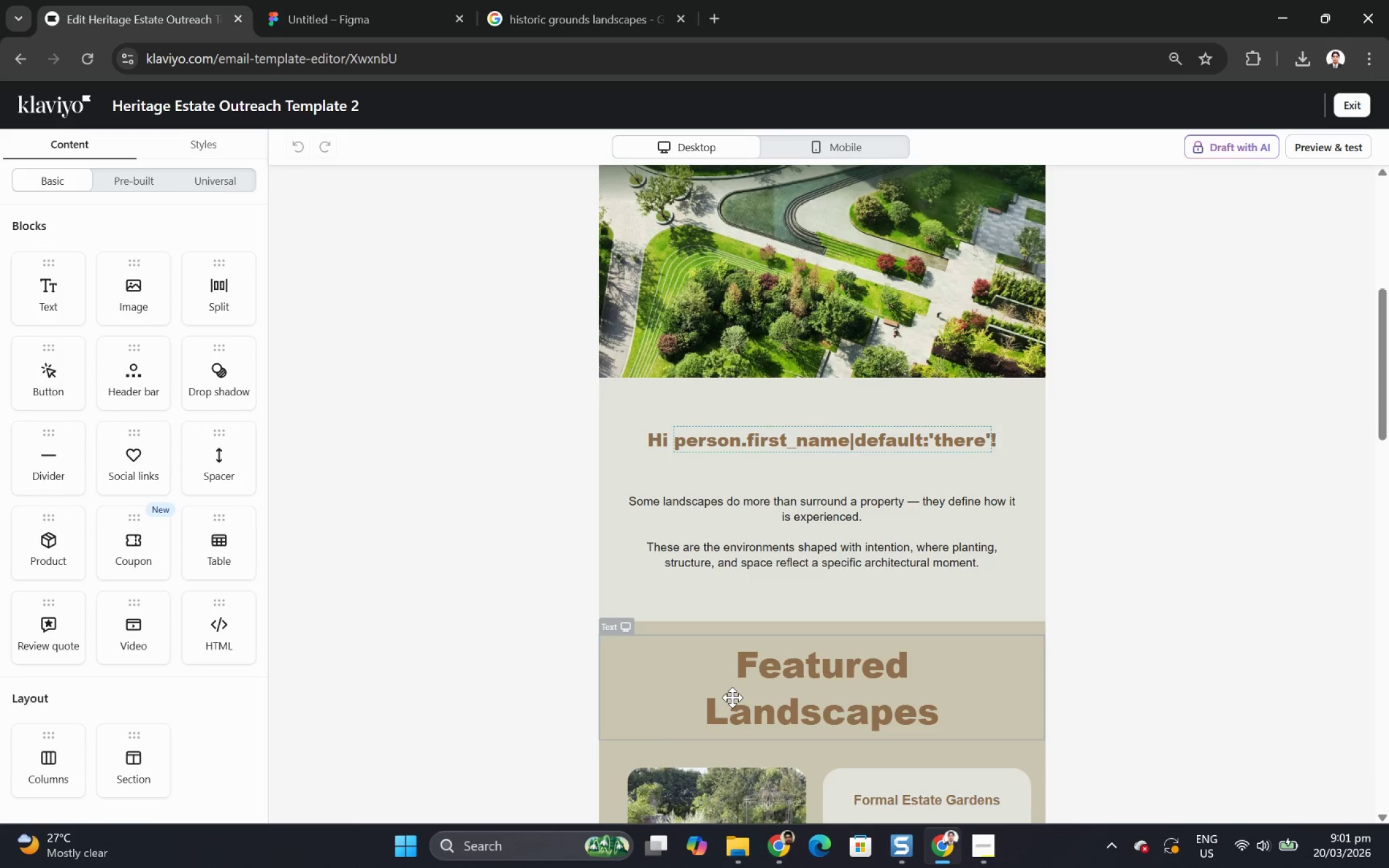 
scroll: coordinate [930, 544], scroll_direction: up, amount: 7.0
 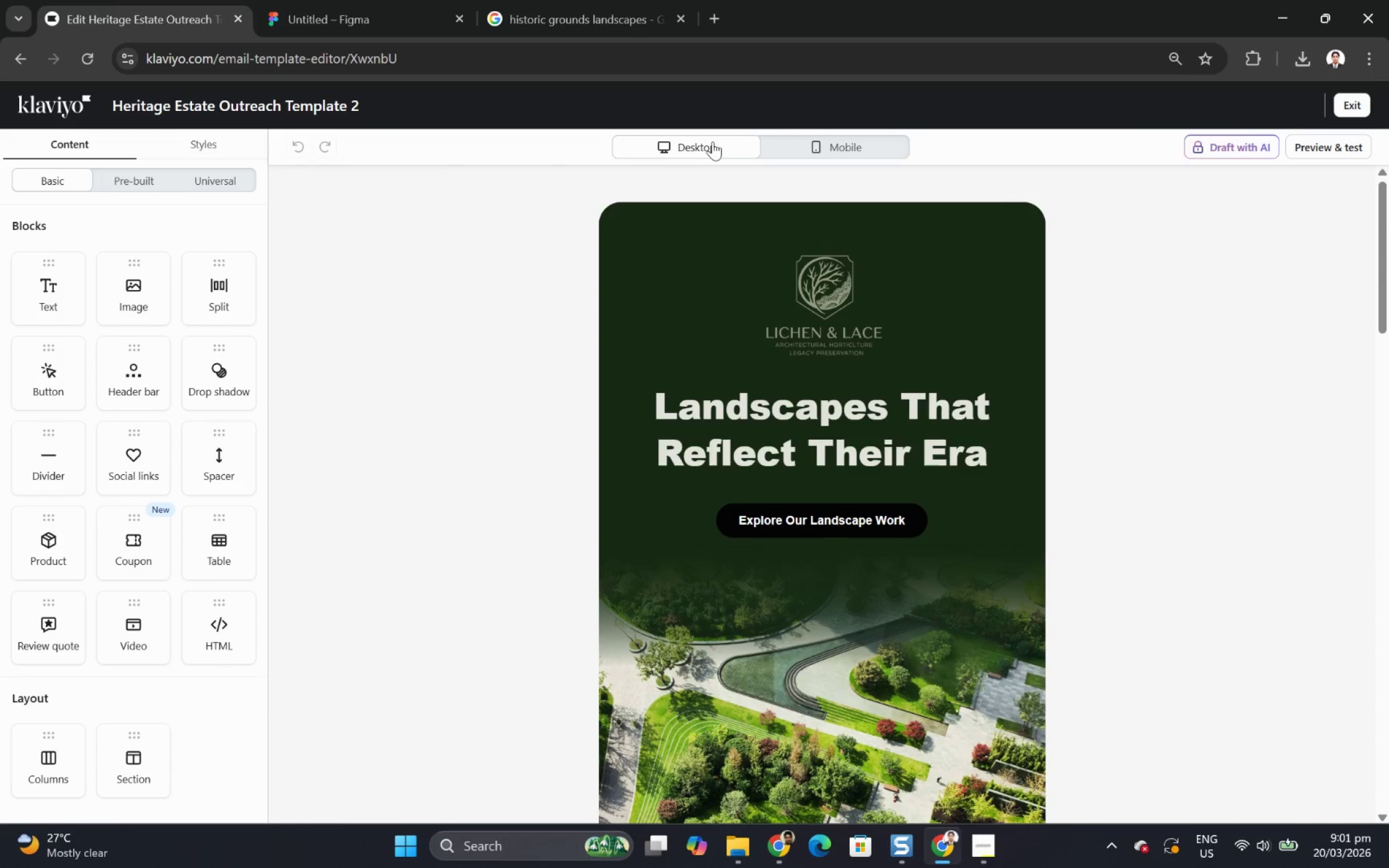 
left_click([216, 141])
 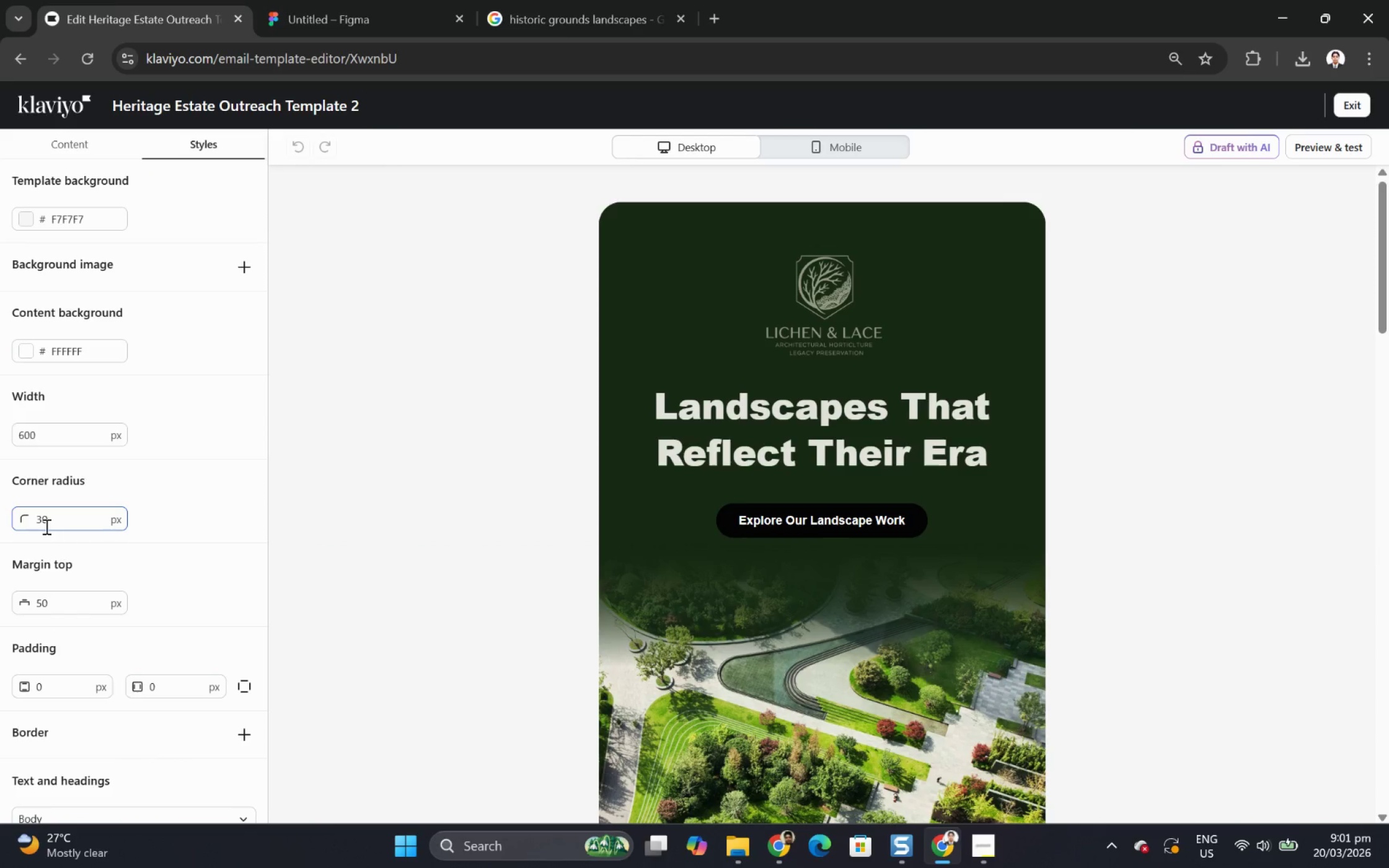 
double_click([46, 526])
 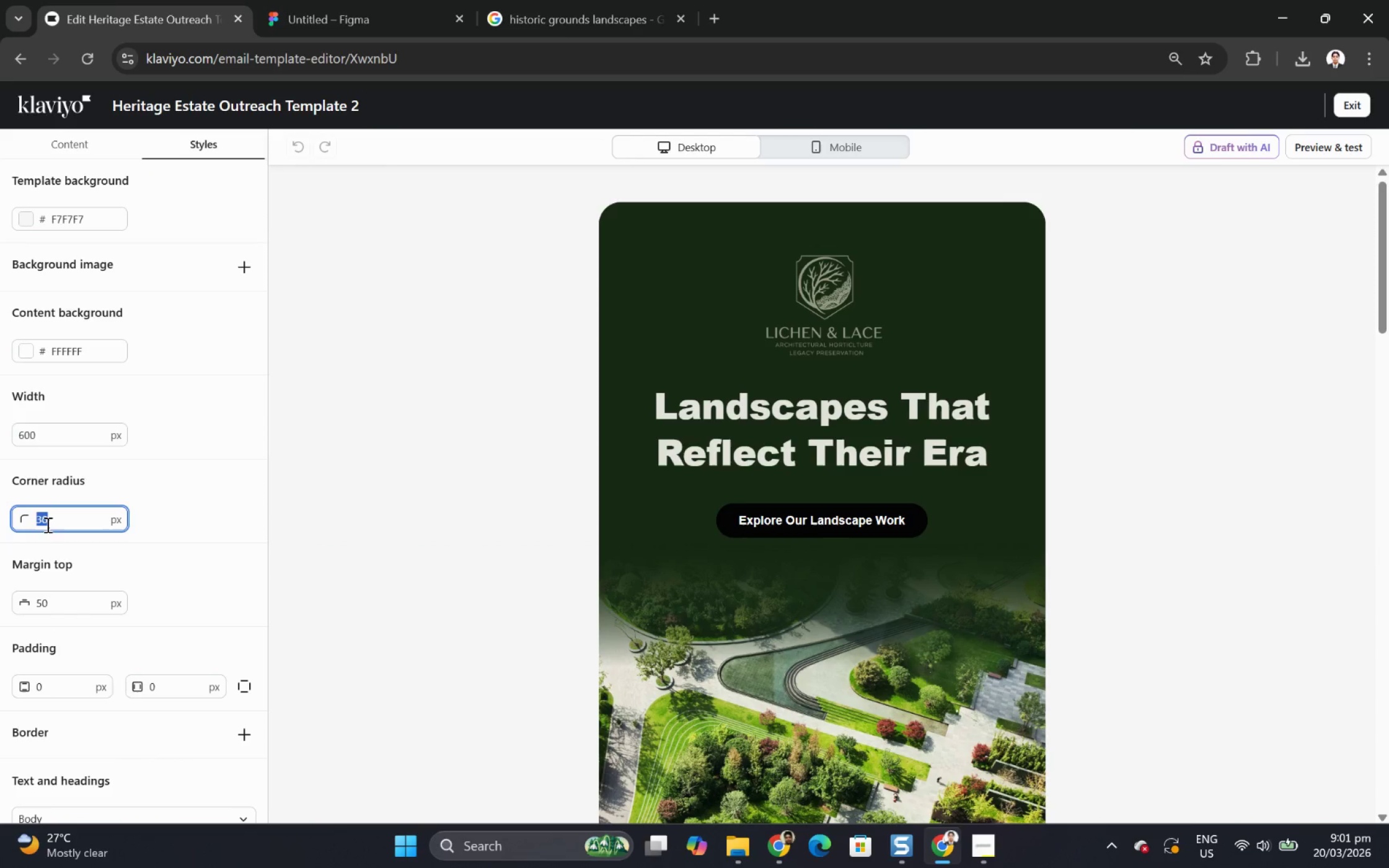 
key(Numpad0)
 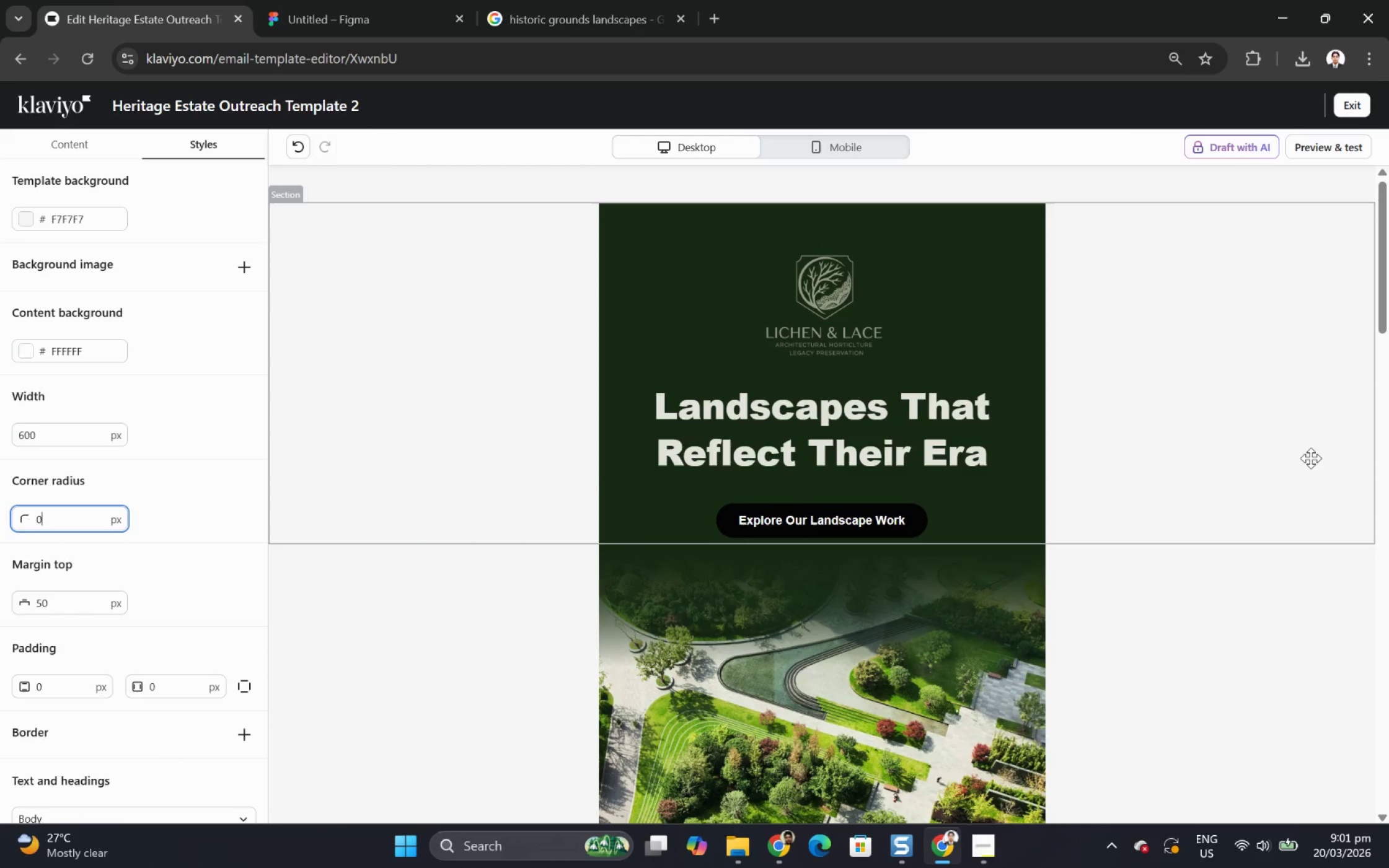 
left_click([1328, 458])
 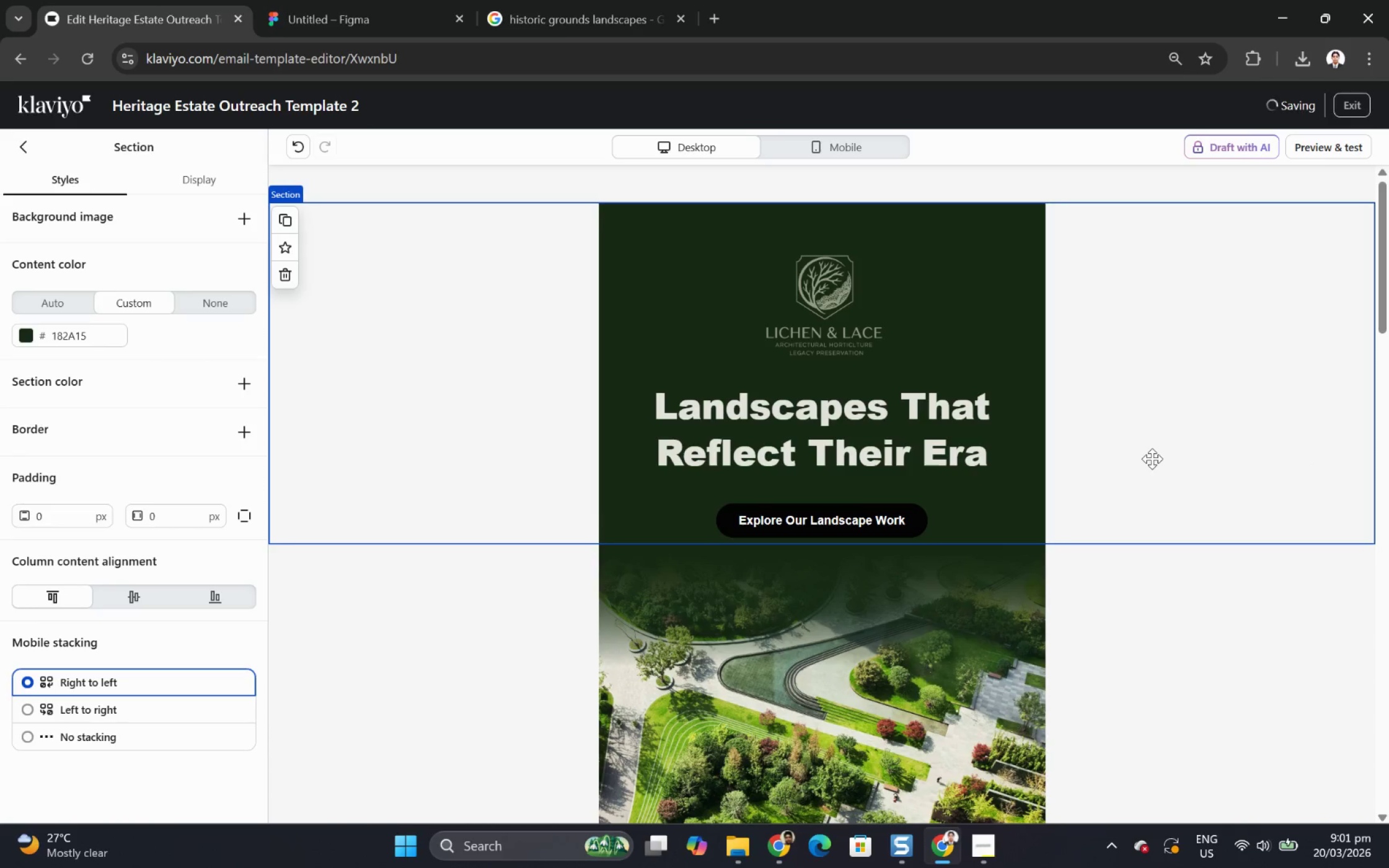 
scroll: coordinate [1157, 458], scroll_direction: up, amount: 1.0
 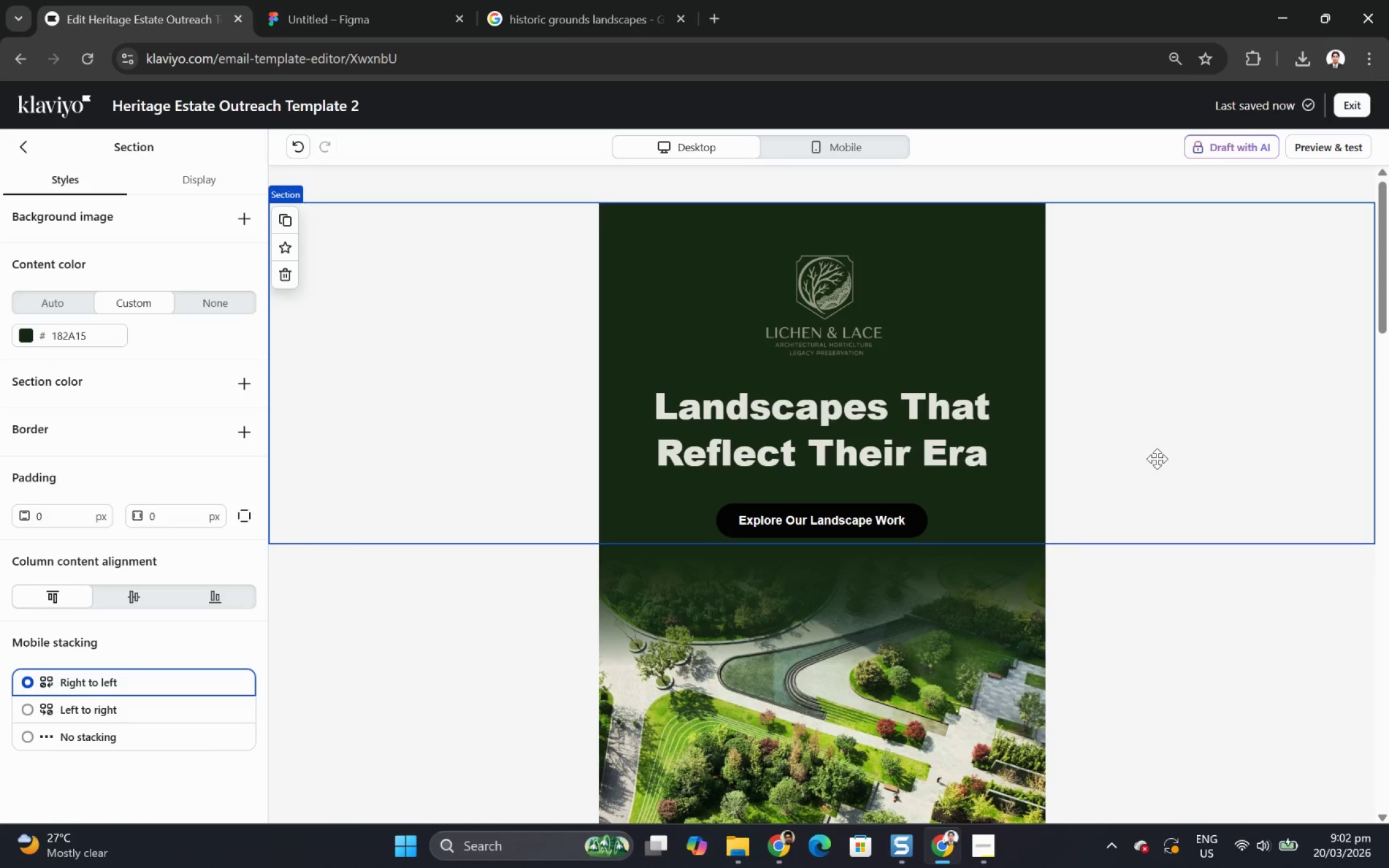 
wait(42.38)
 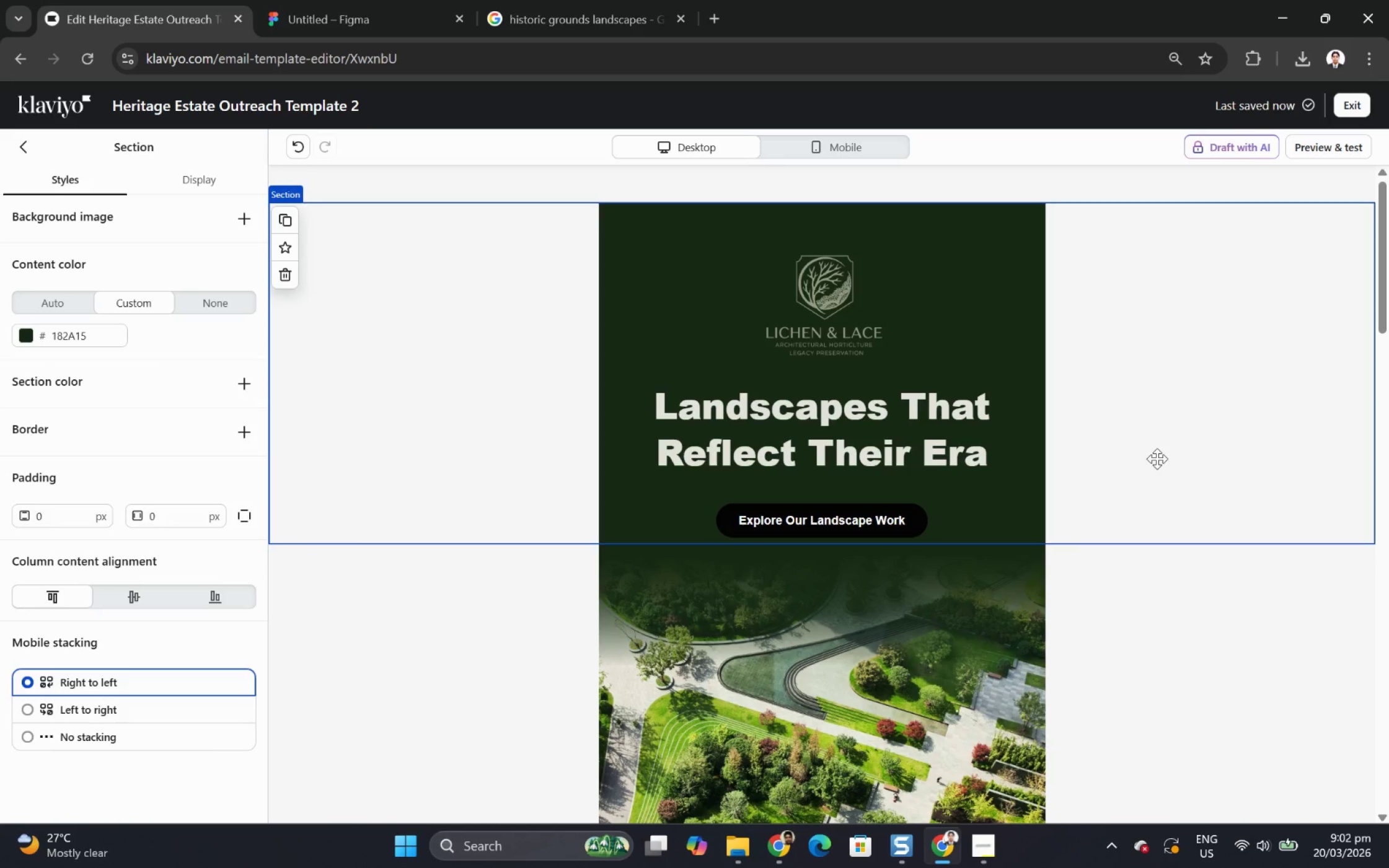 
scroll: coordinate [1184, 445], scroll_direction: down, amount: 18.0
 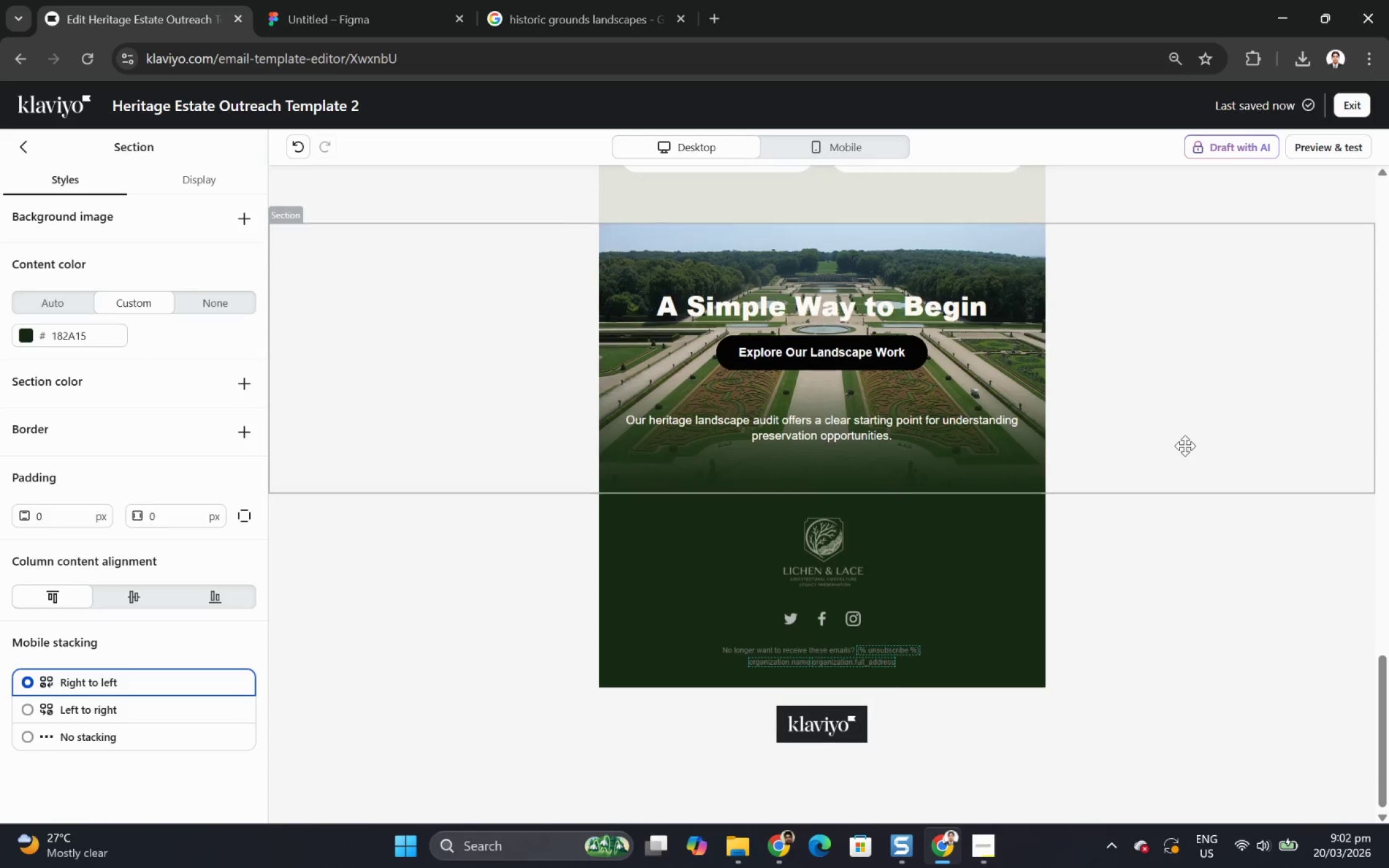 
scroll: coordinate [1199, 444], scroll_direction: up, amount: 23.0
 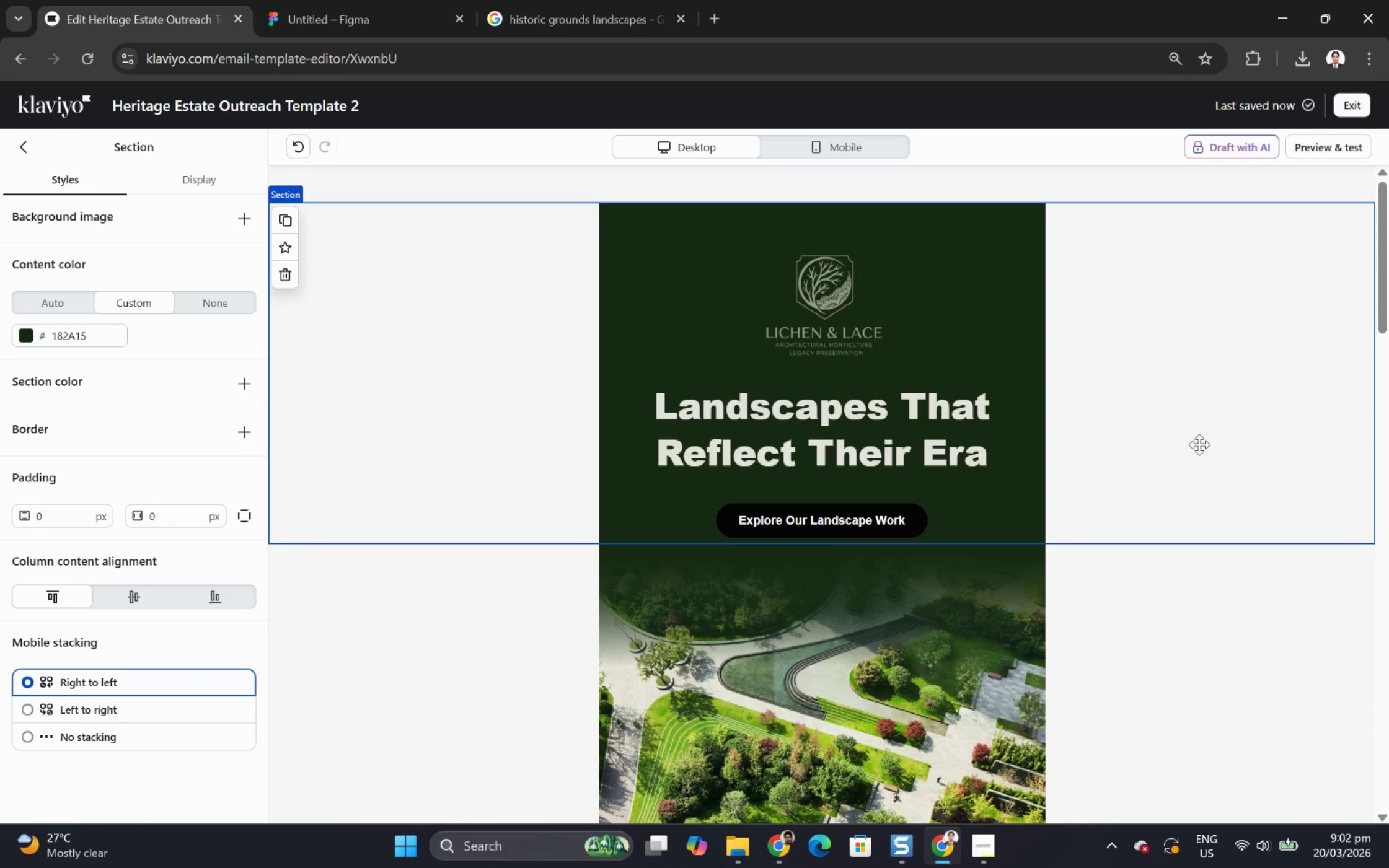 
wait(9.52)
 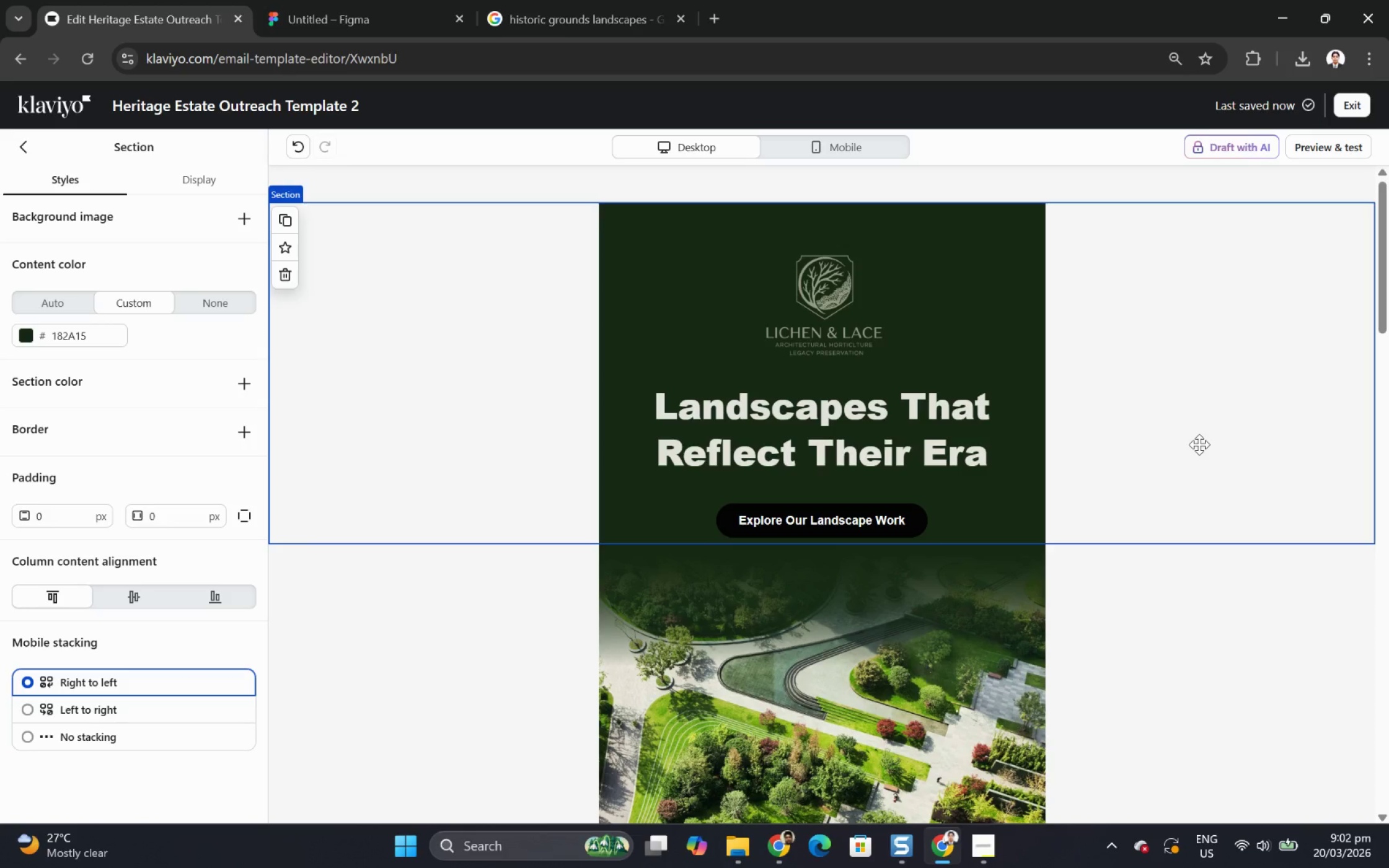 
left_click([1170, 431])
 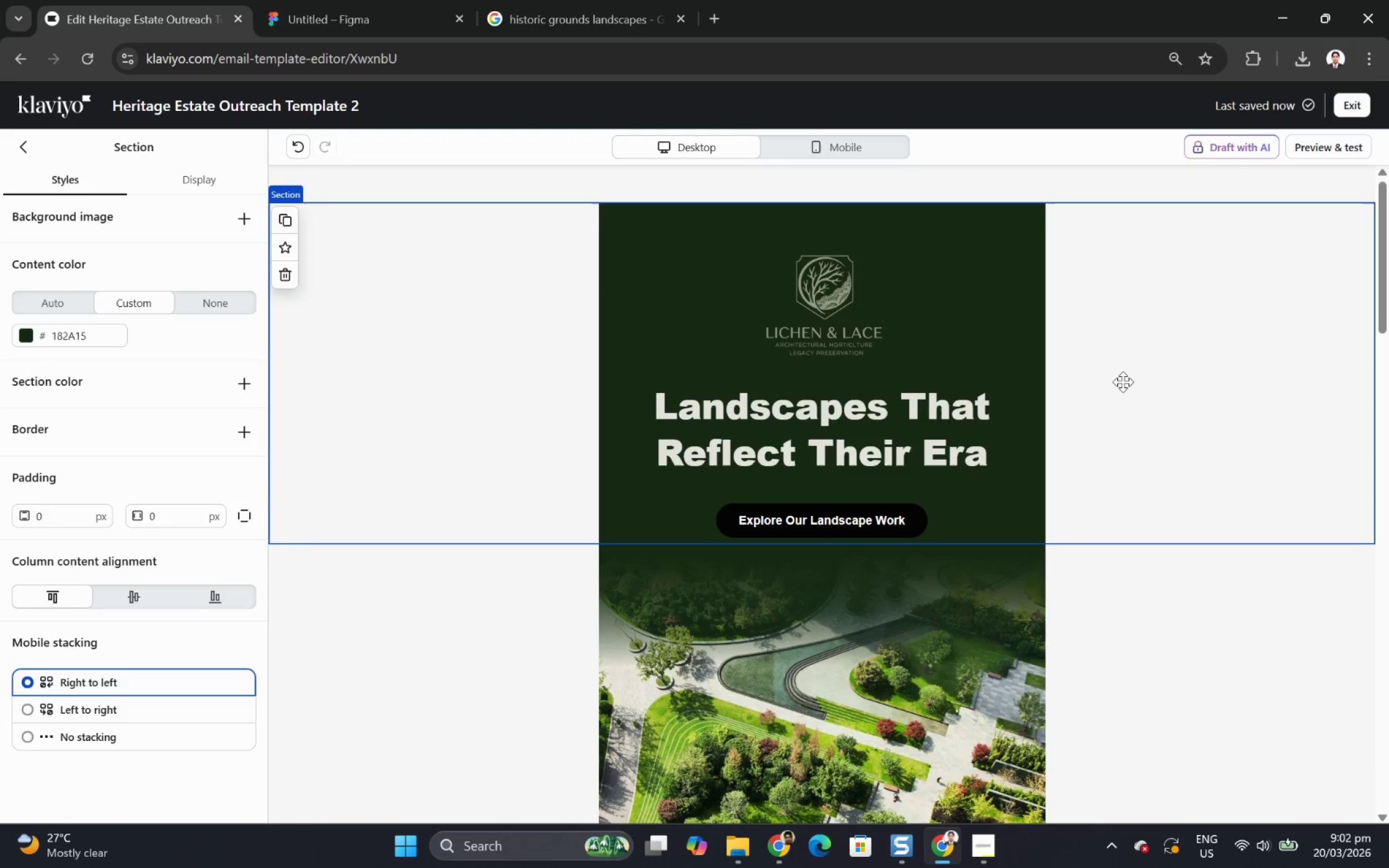 
wait(10.91)
 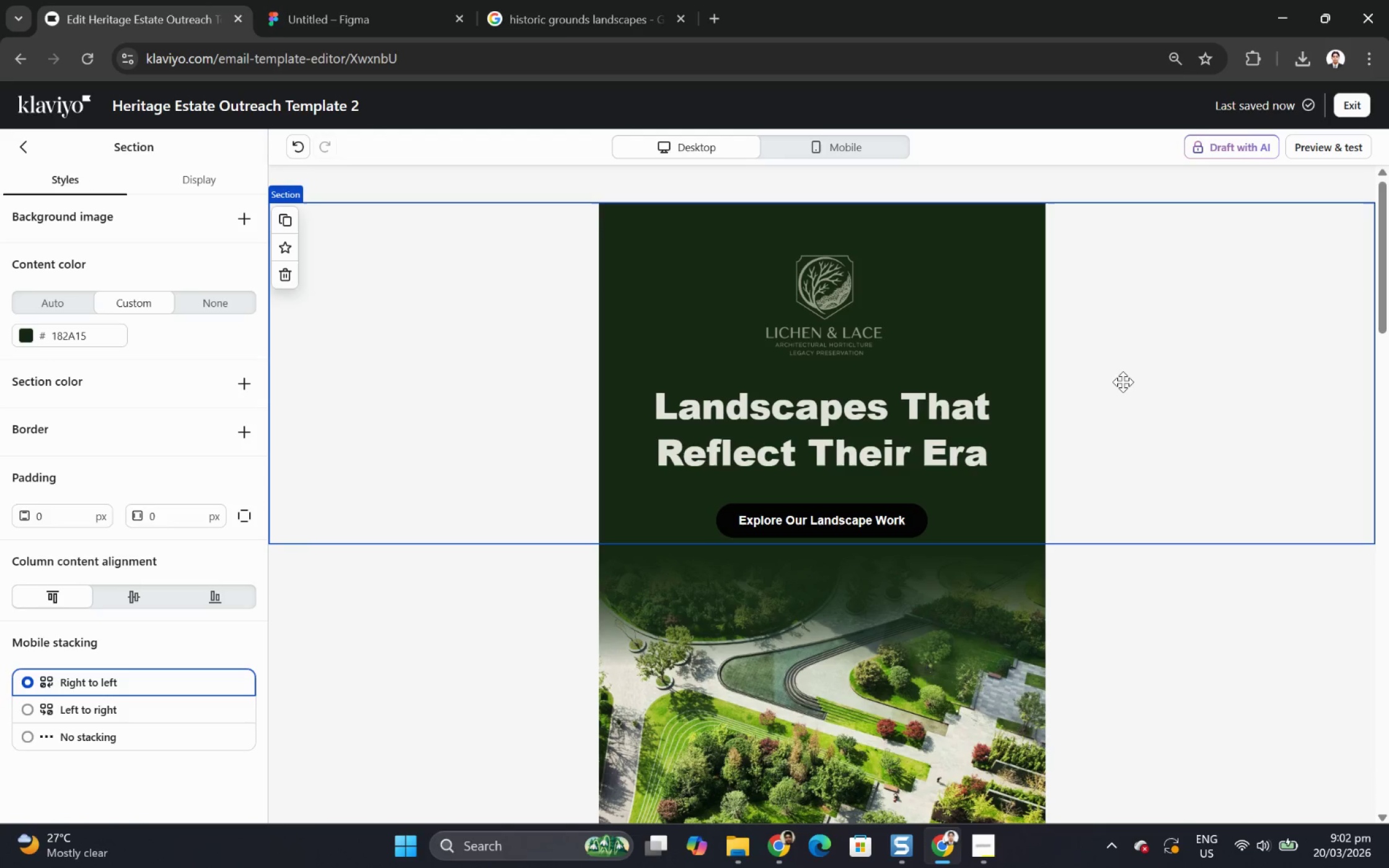 
left_click([79, 303])
 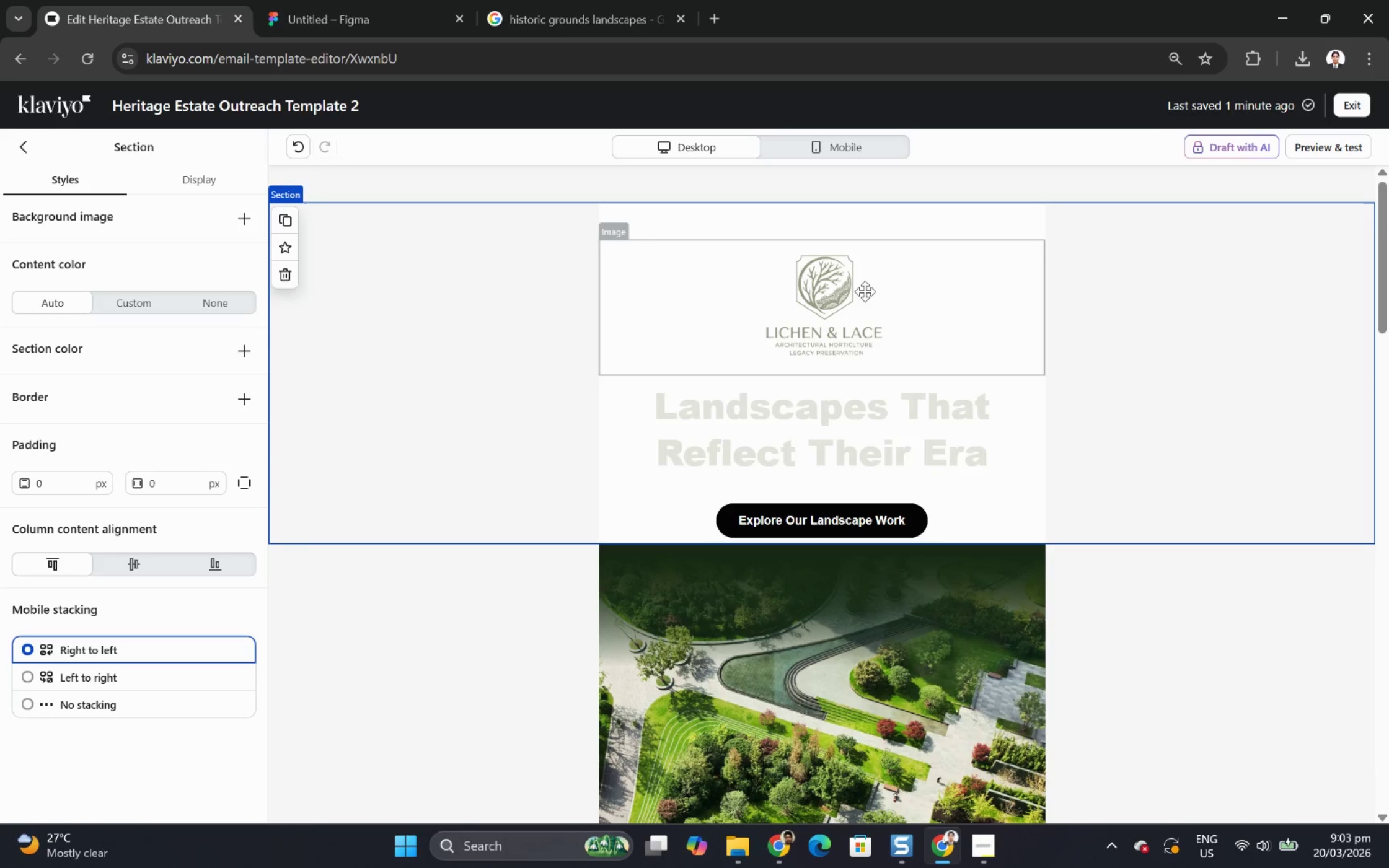 
left_click([865, 291])
 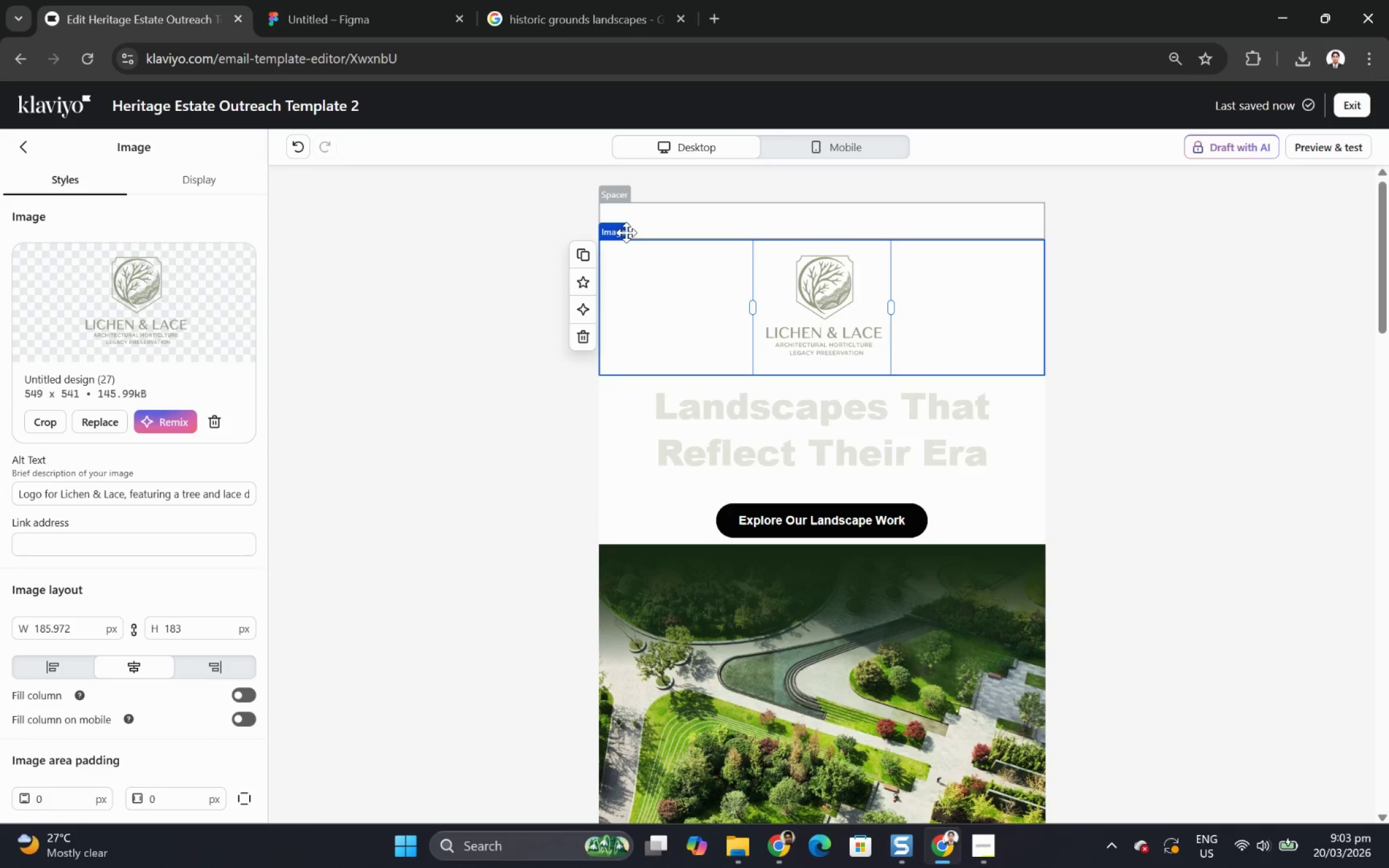 
wait(9.0)
 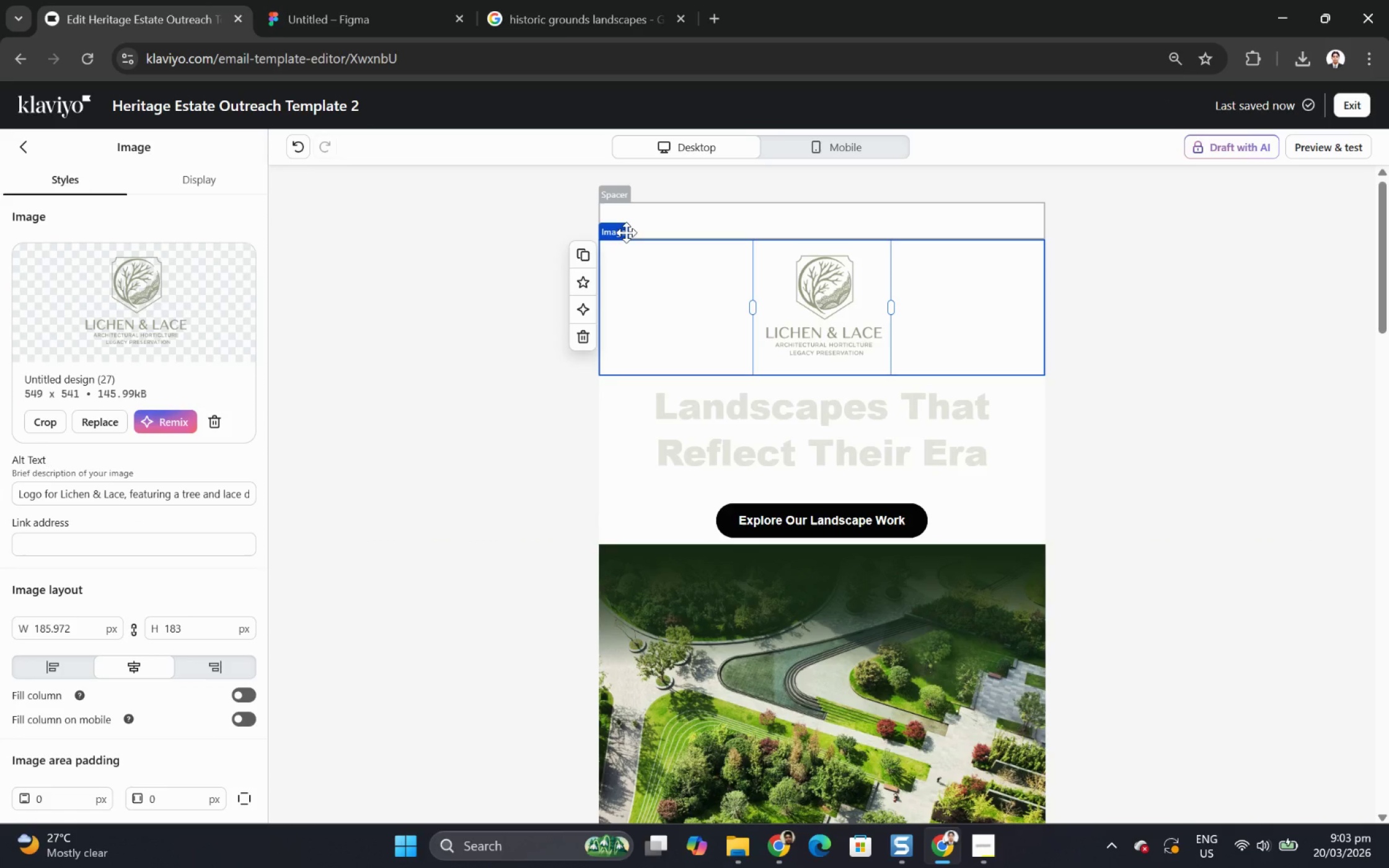 
left_click([56, 669])
 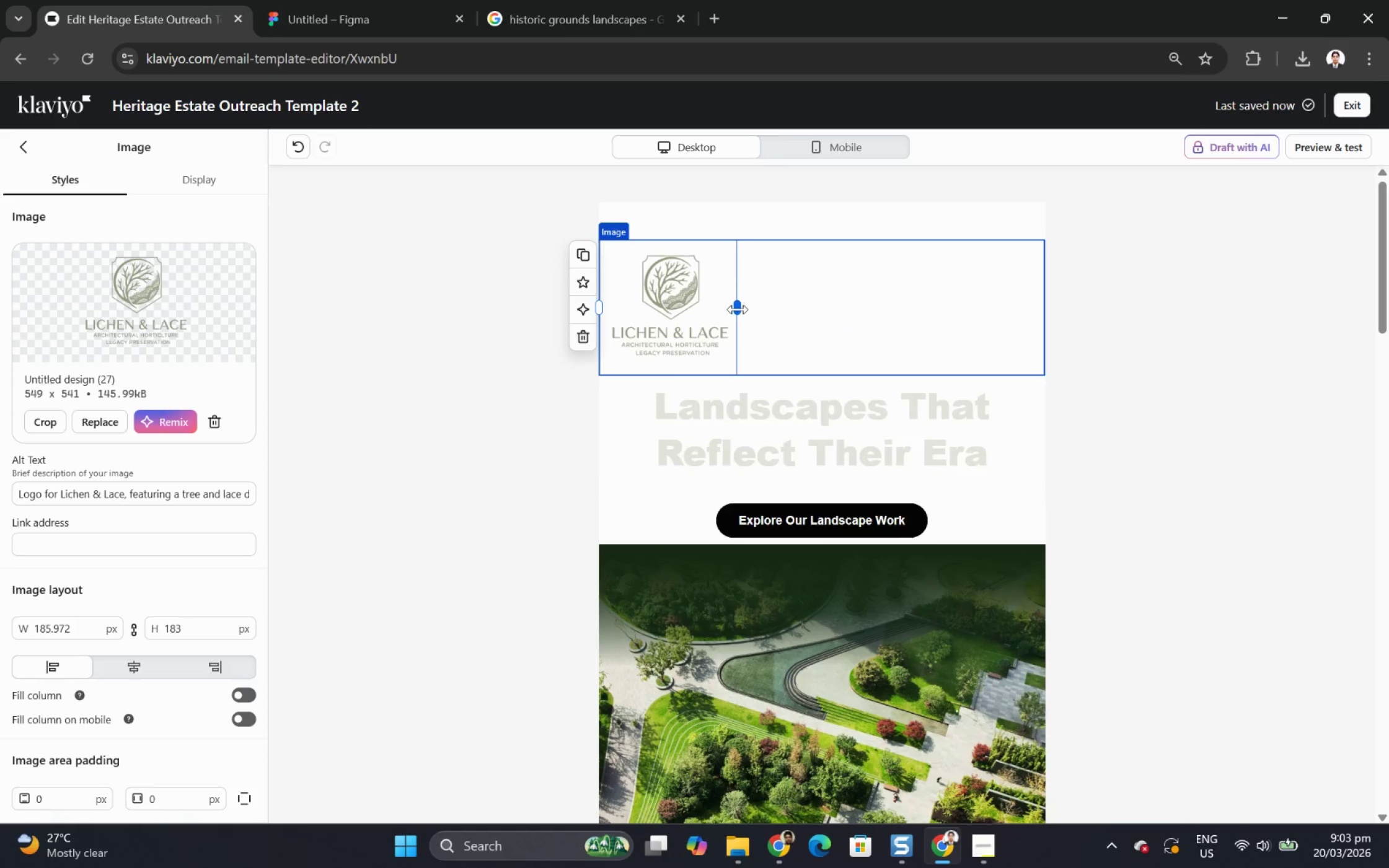 
left_click_drag(start_coordinate=[738, 304], to_coordinate=[672, 307])
 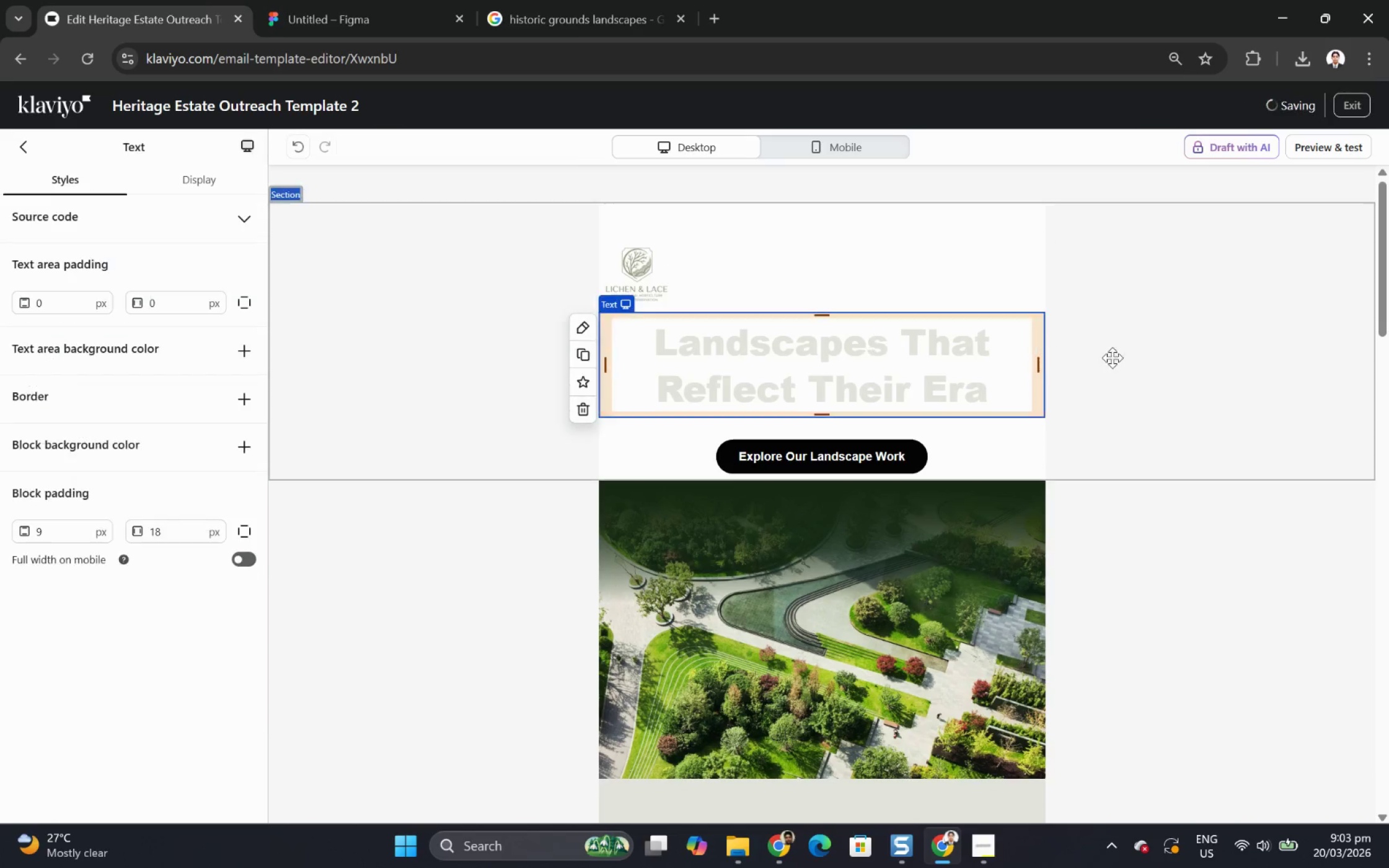 
double_click([1127, 360])
 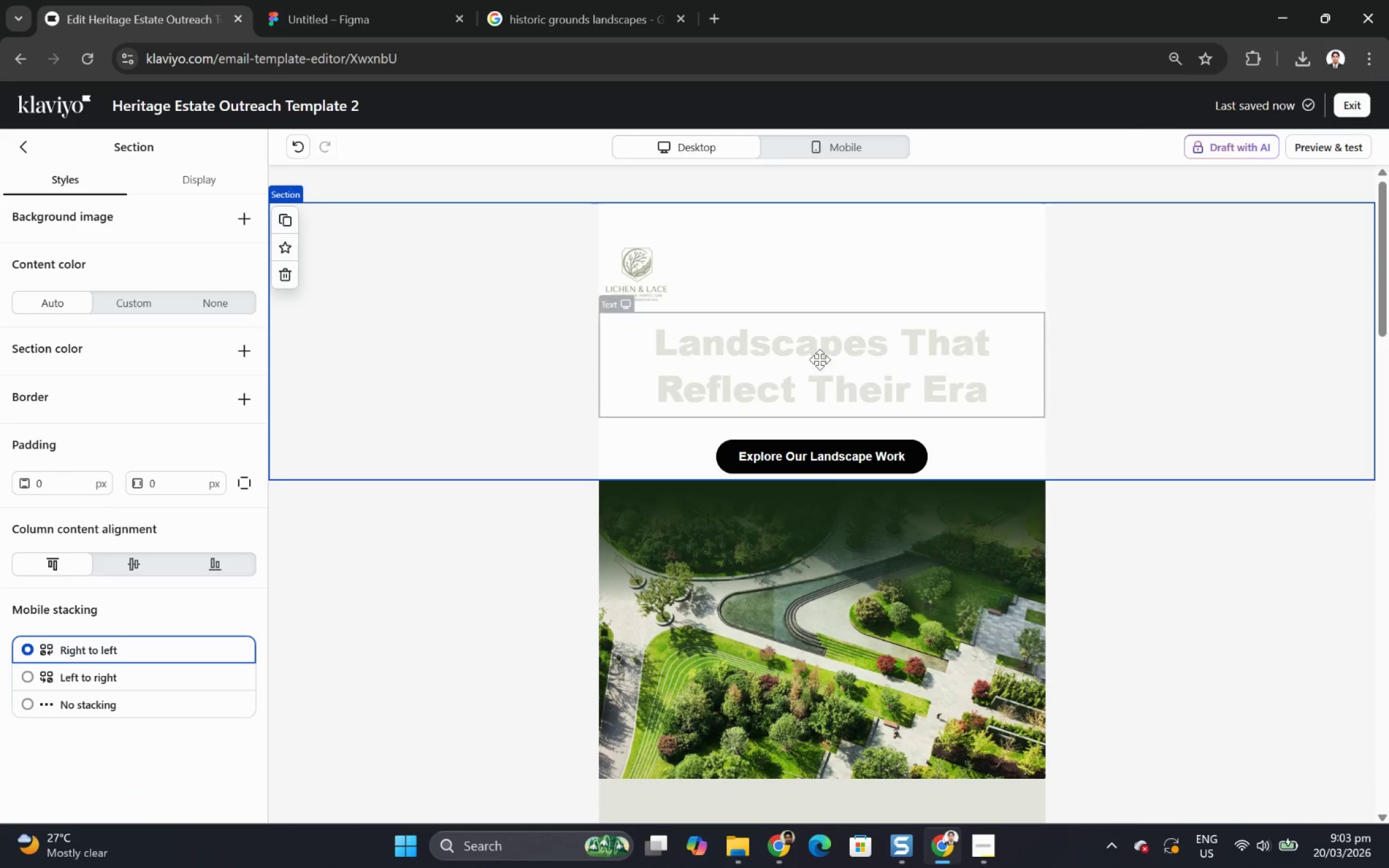 
left_click([387, 323])
 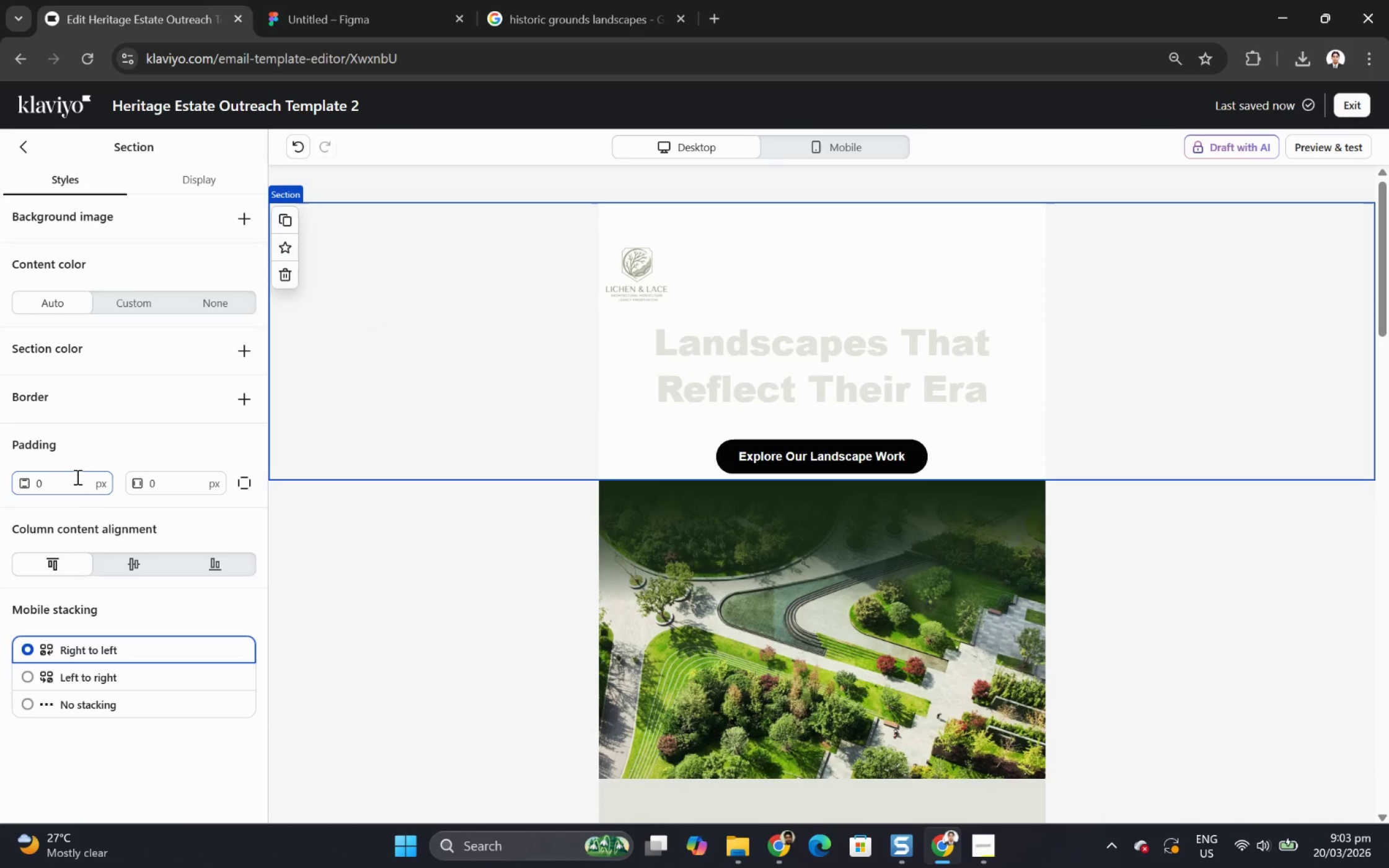 
double_click([76, 476])
 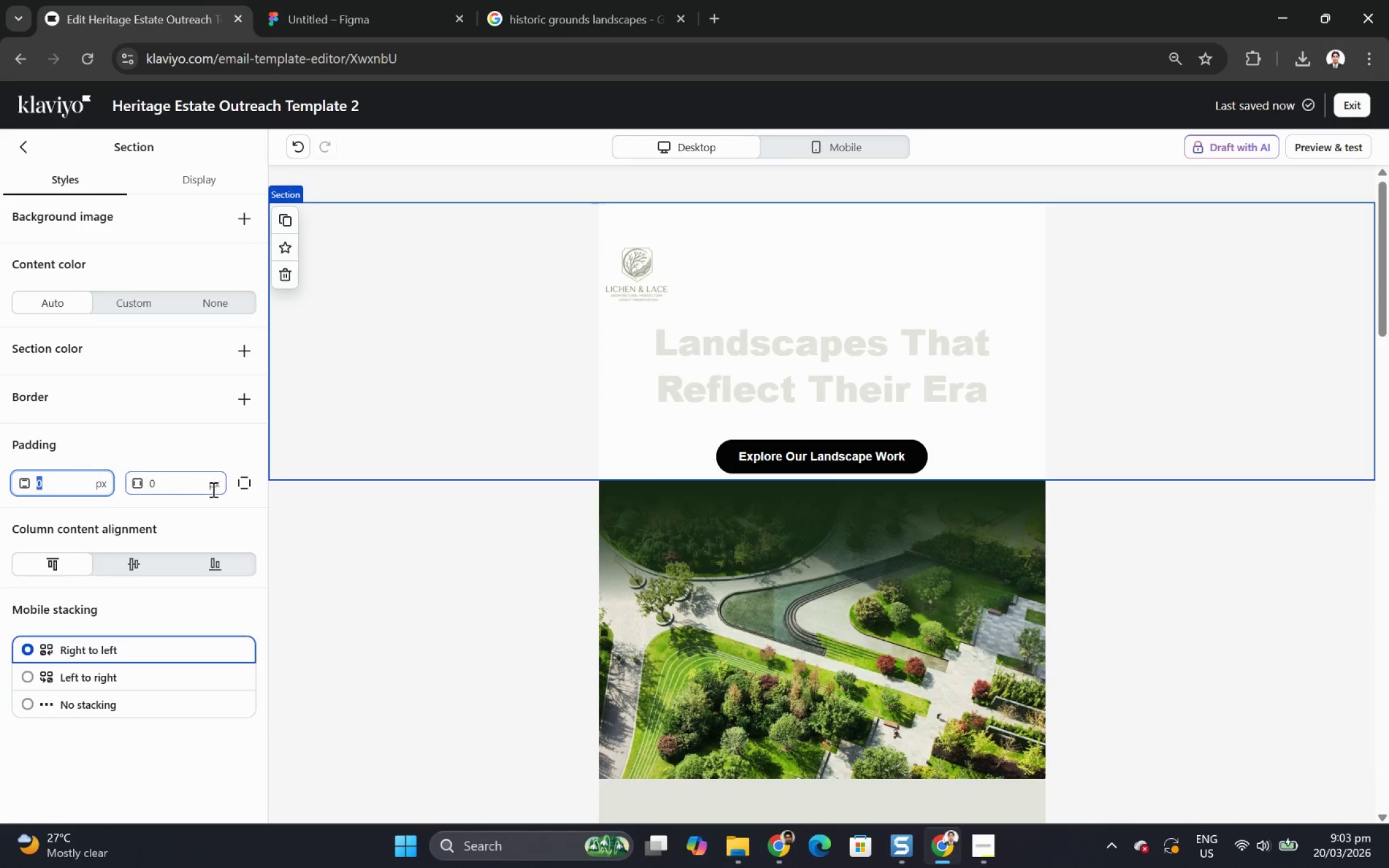 
double_click([186, 481])
 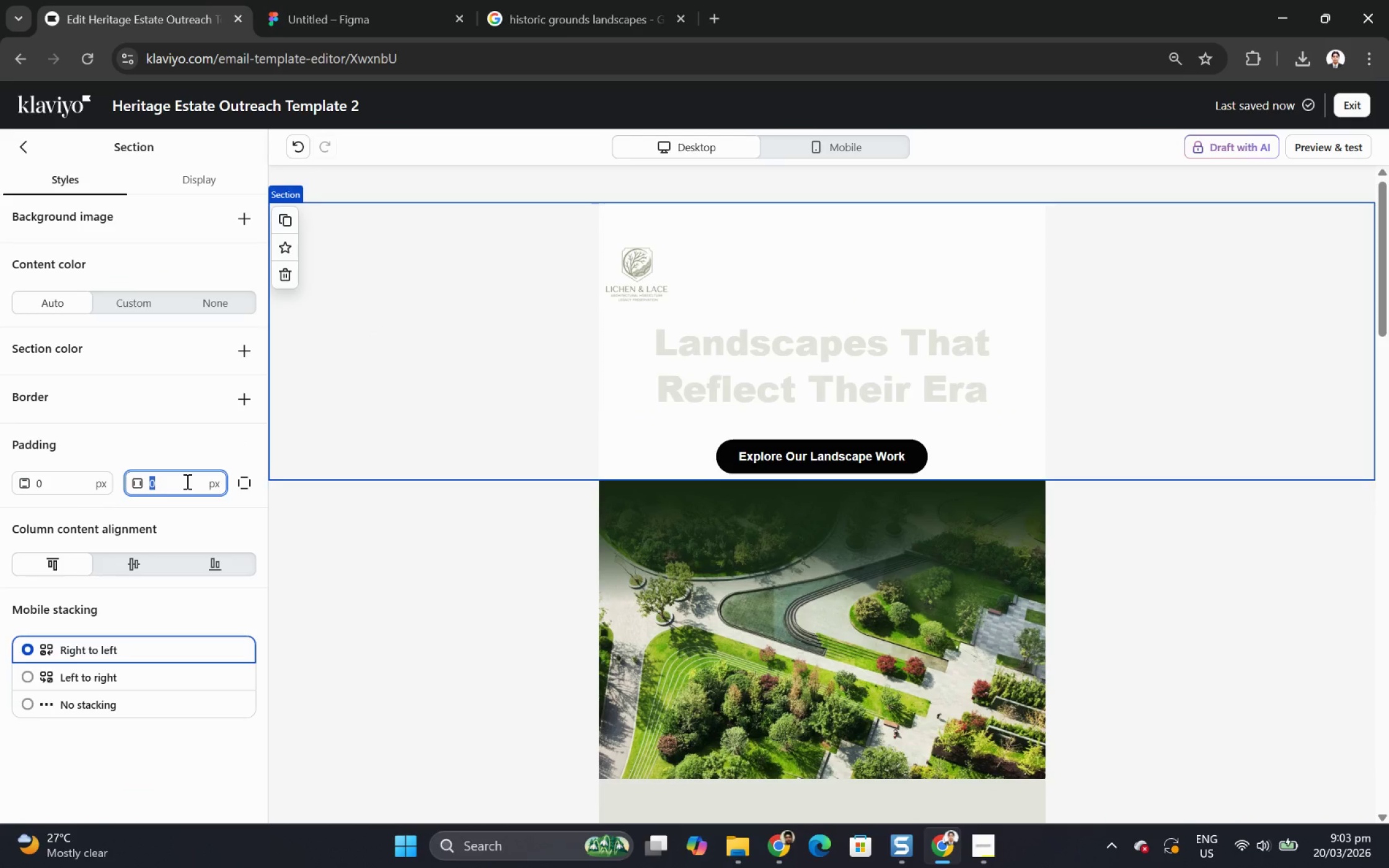 
key(Numpad1)
 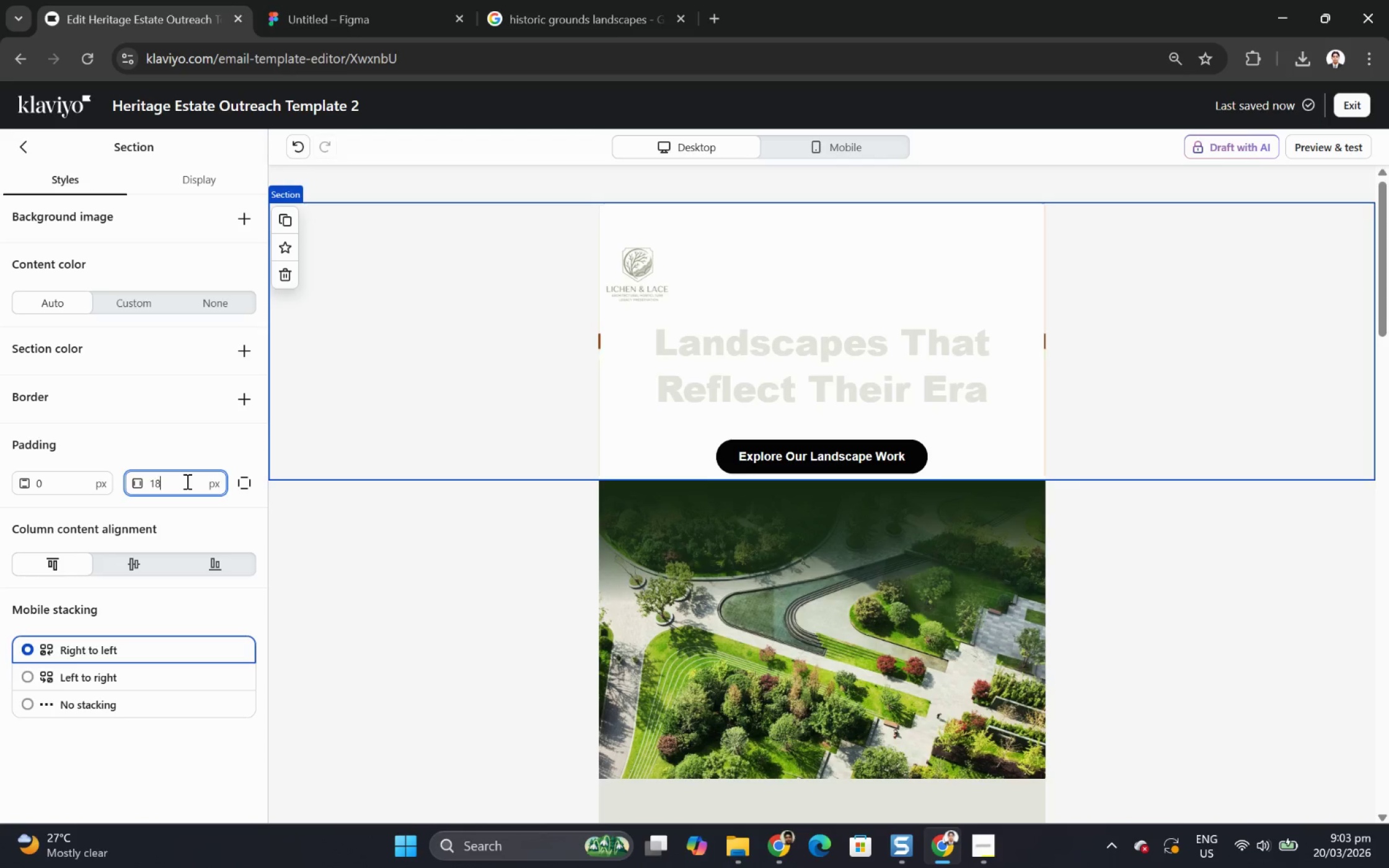 
key(Numpad8)
 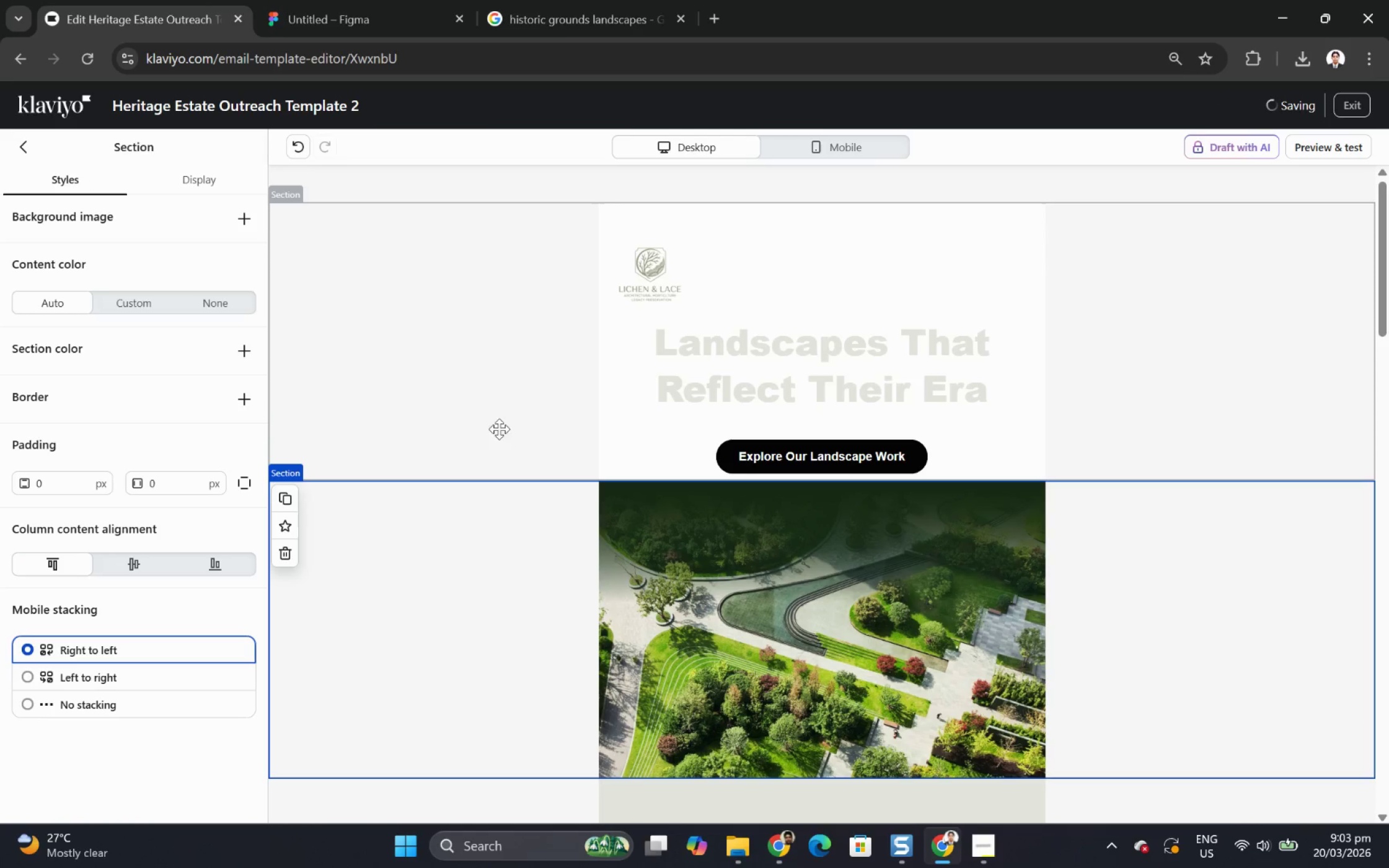 
left_click([1388, 418])
 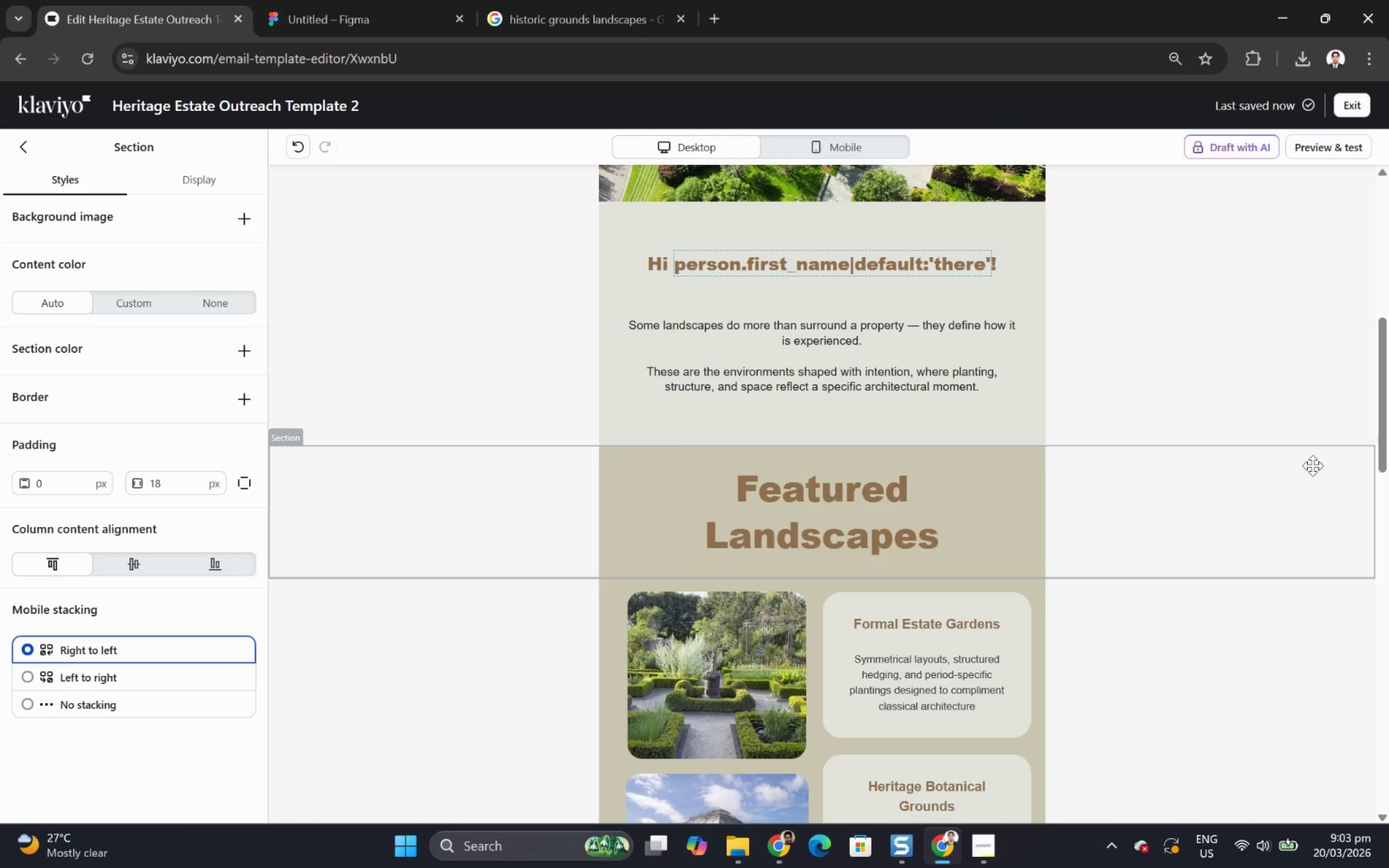 
scroll: coordinate [1190, 505], scroll_direction: up, amount: 9.0
 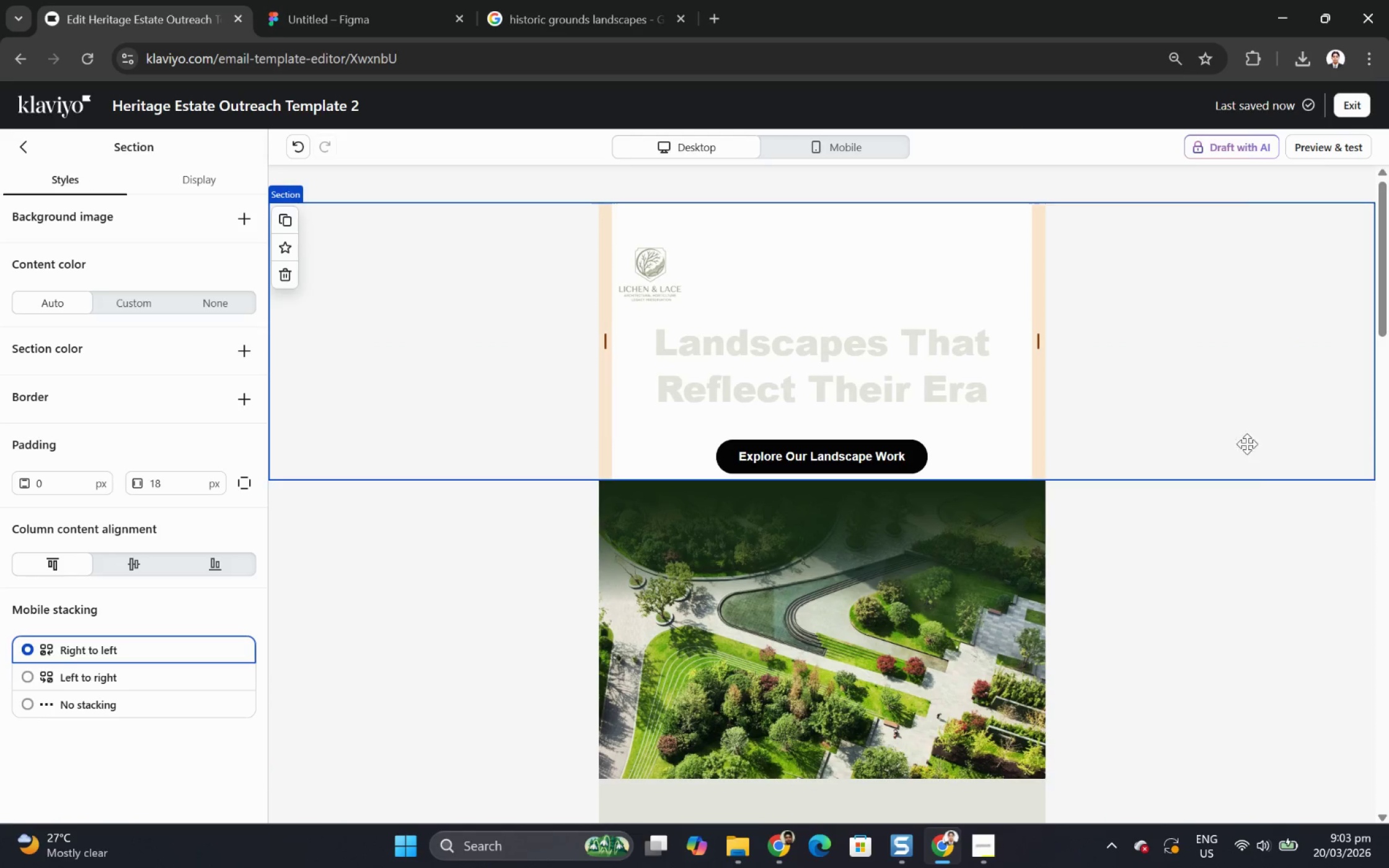 
left_click([1216, 606])
 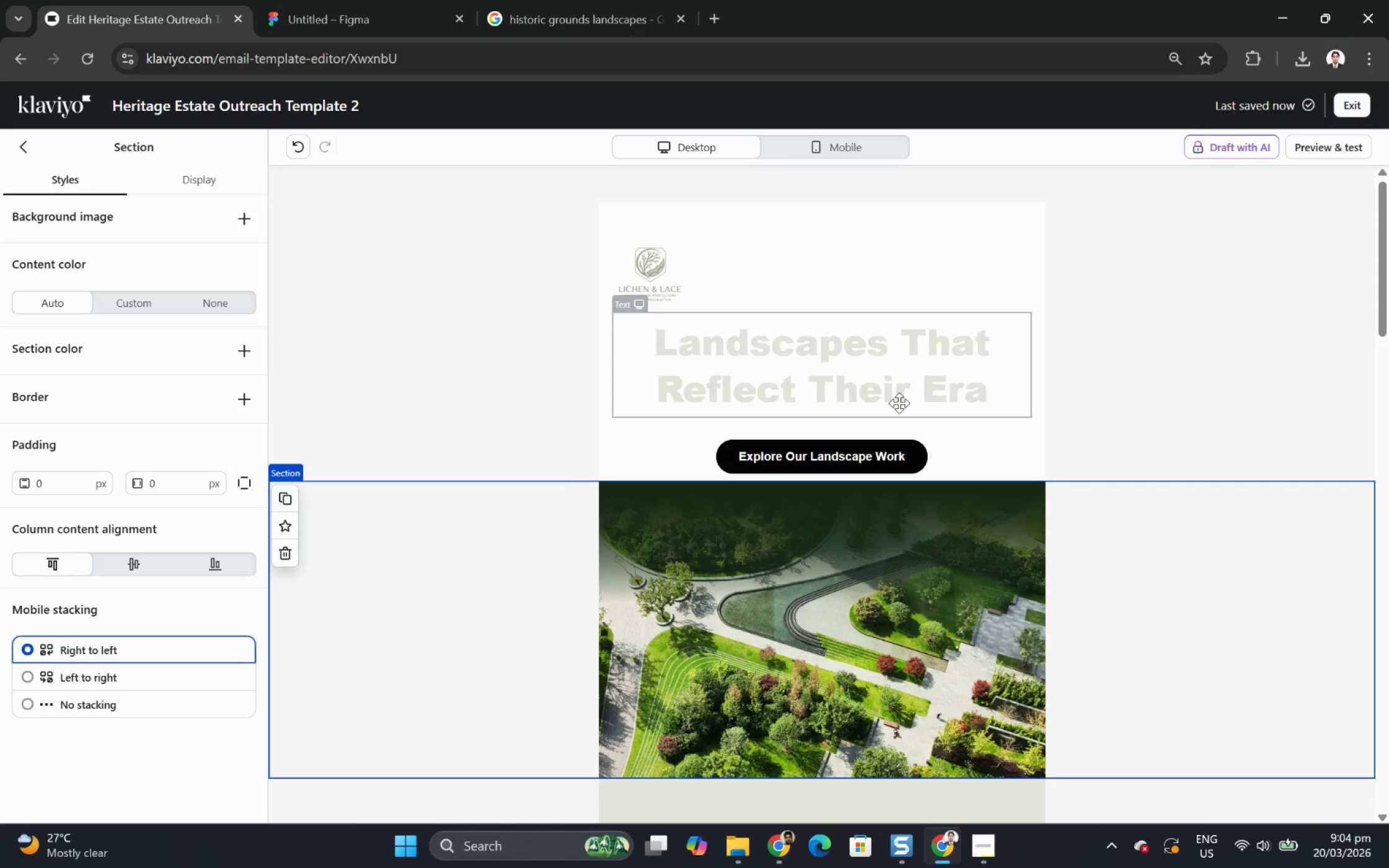 
wait(47.69)
 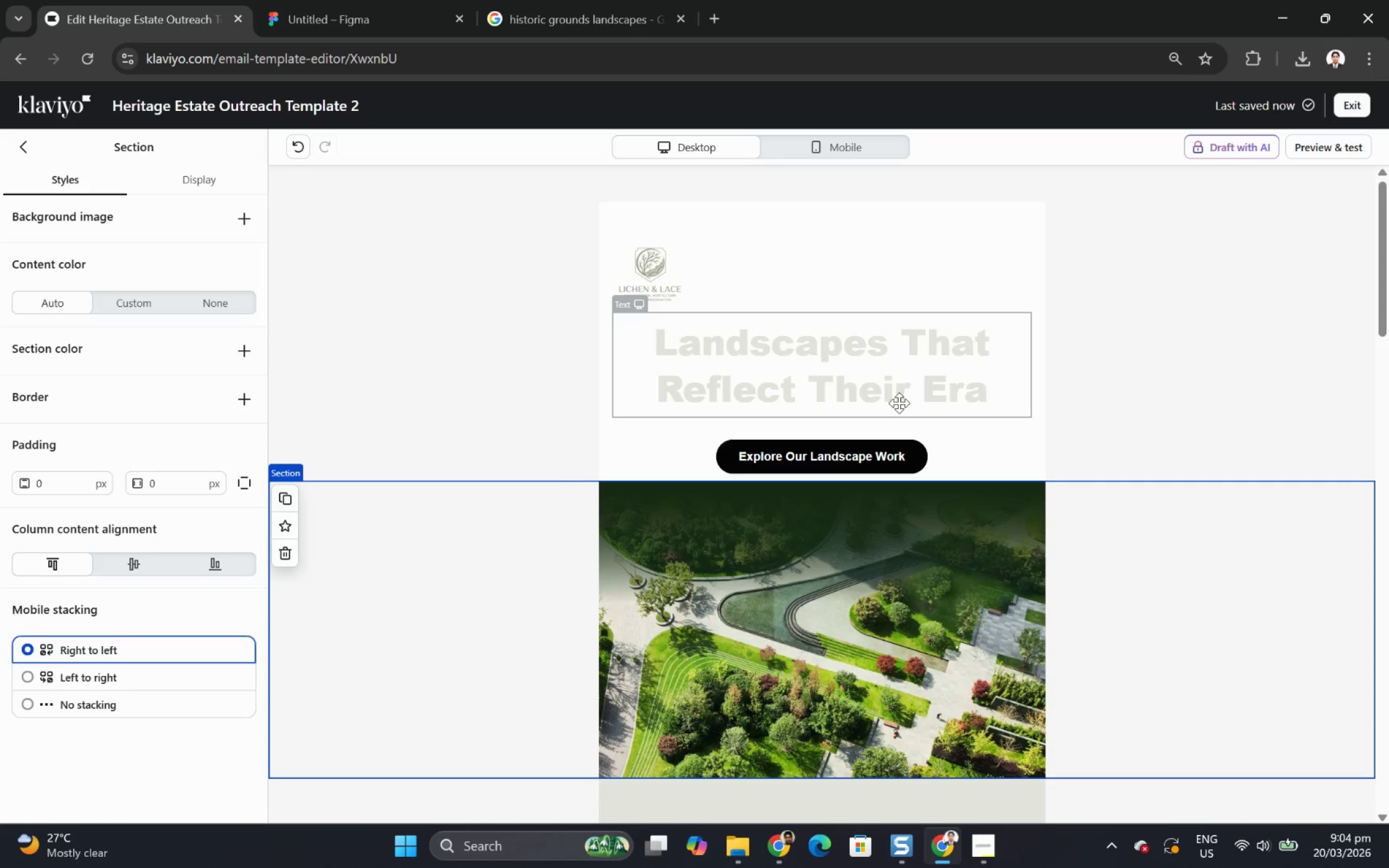 
scroll: coordinate [951, 416], scroll_direction: down, amount: 3.0
 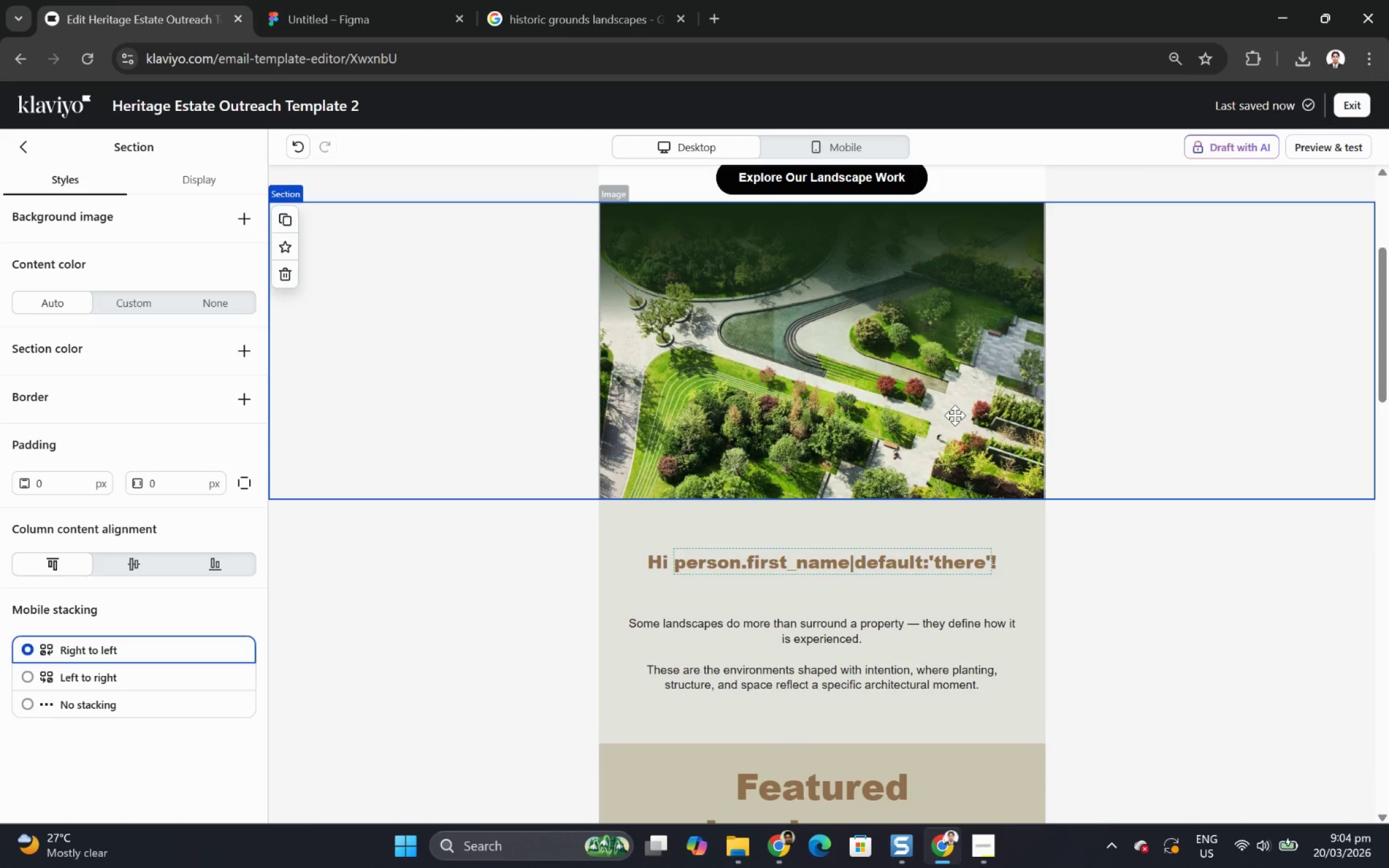 
scroll: coordinate [955, 415], scroll_direction: up, amount: 4.0
 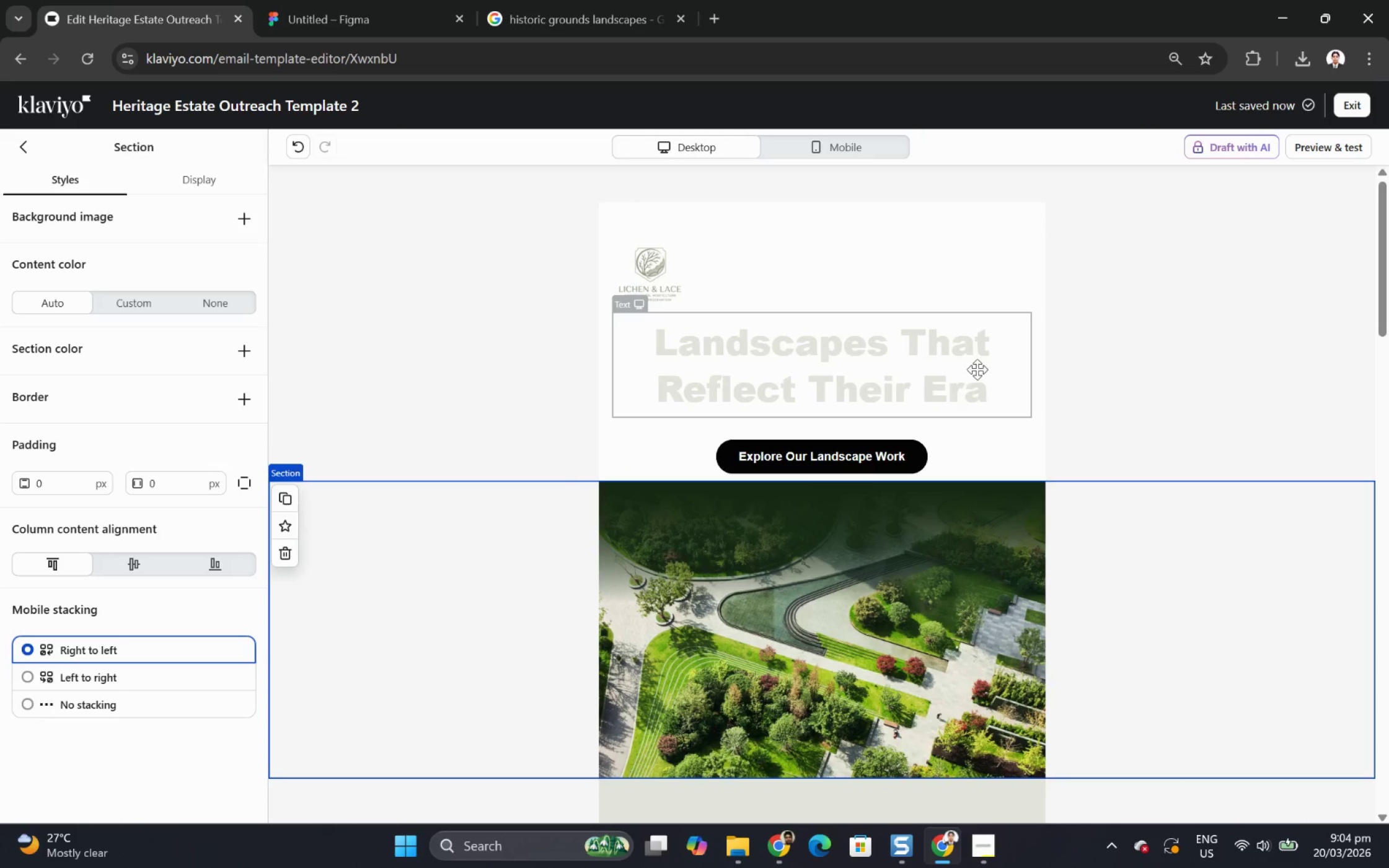 
wait(8.13)
 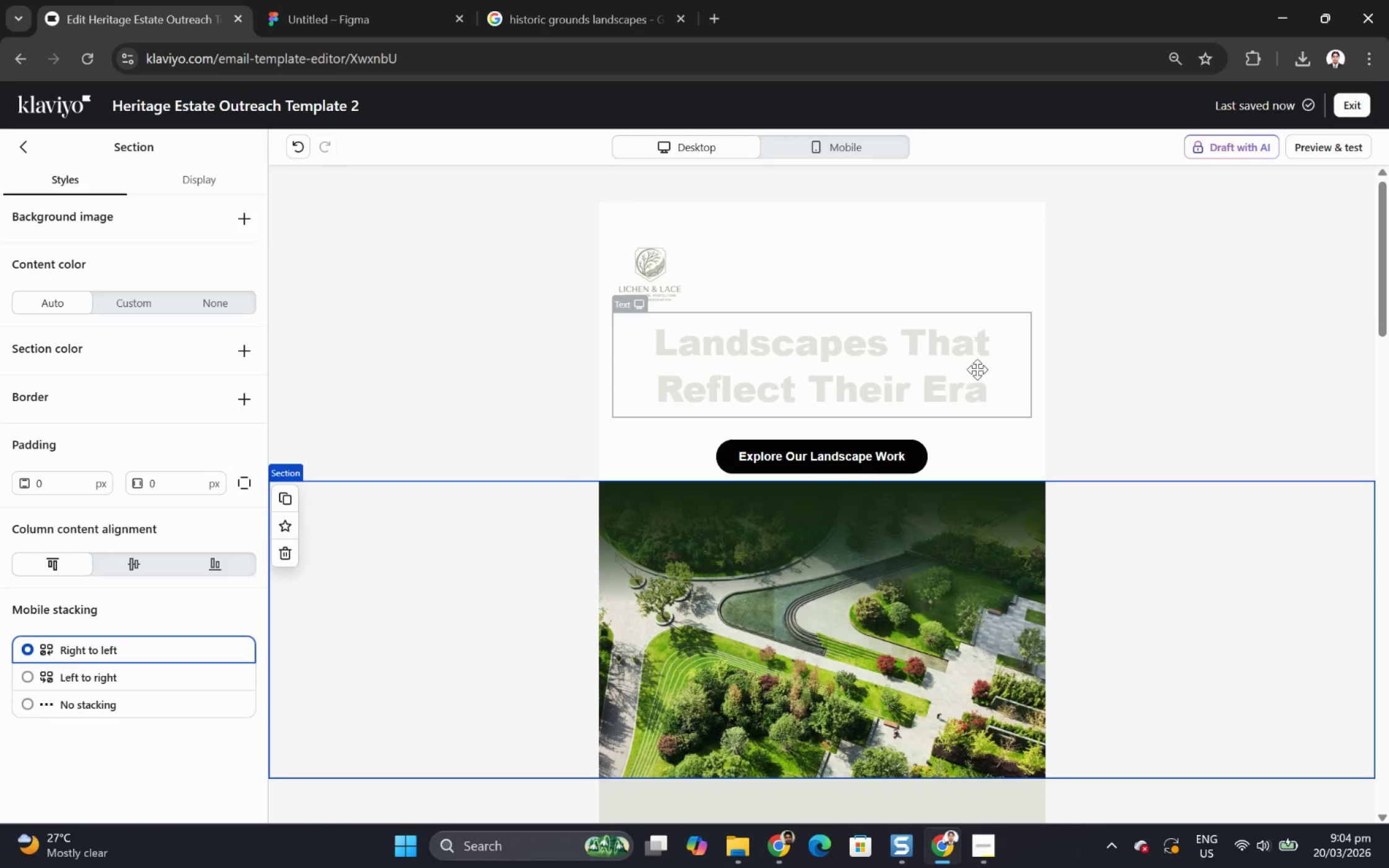 
left_click([1007, 451])
 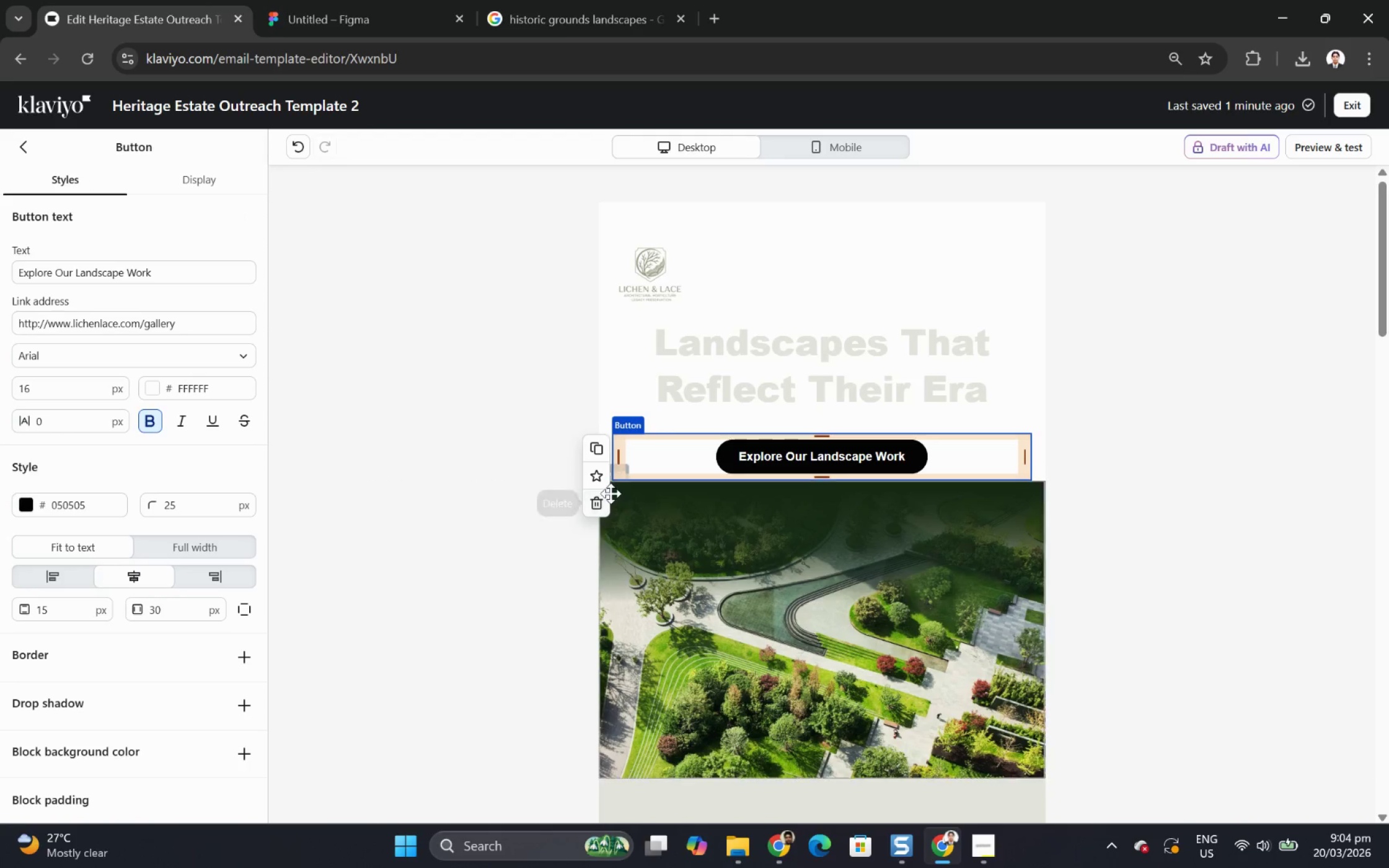 
left_click([605, 501])
 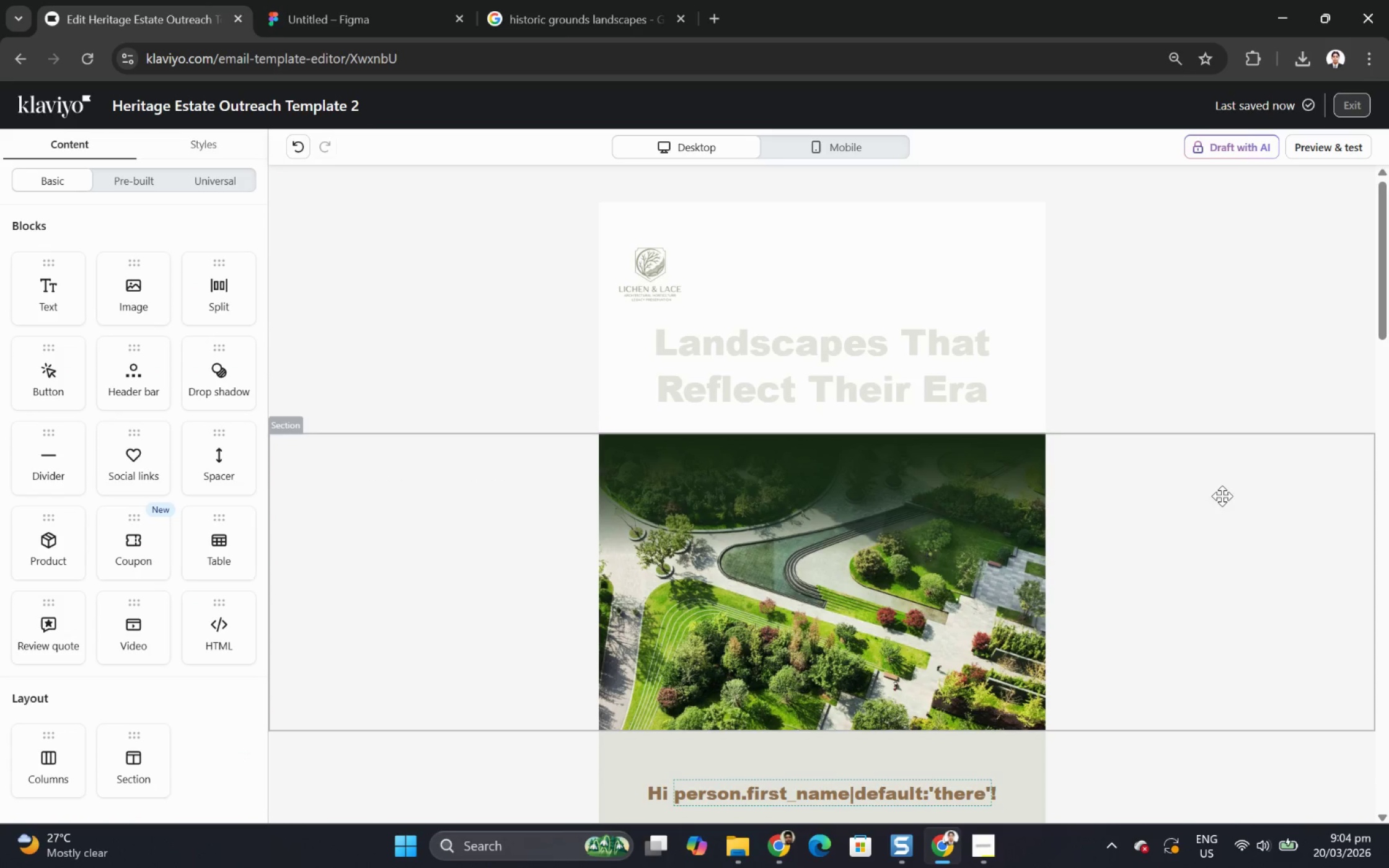 
scroll: coordinate [1211, 453], scroll_direction: up, amount: 1.0
 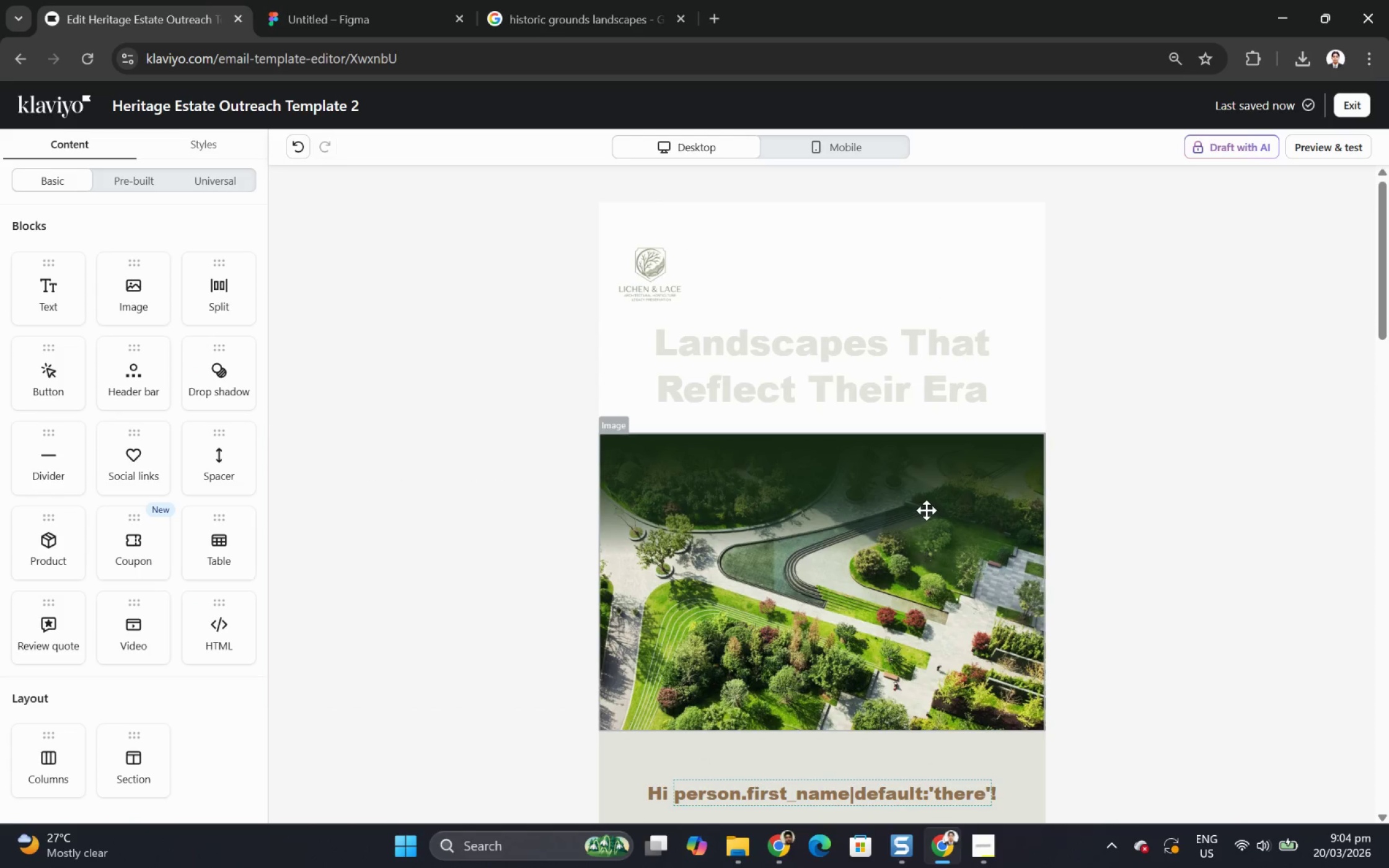 
left_click([926, 509])
 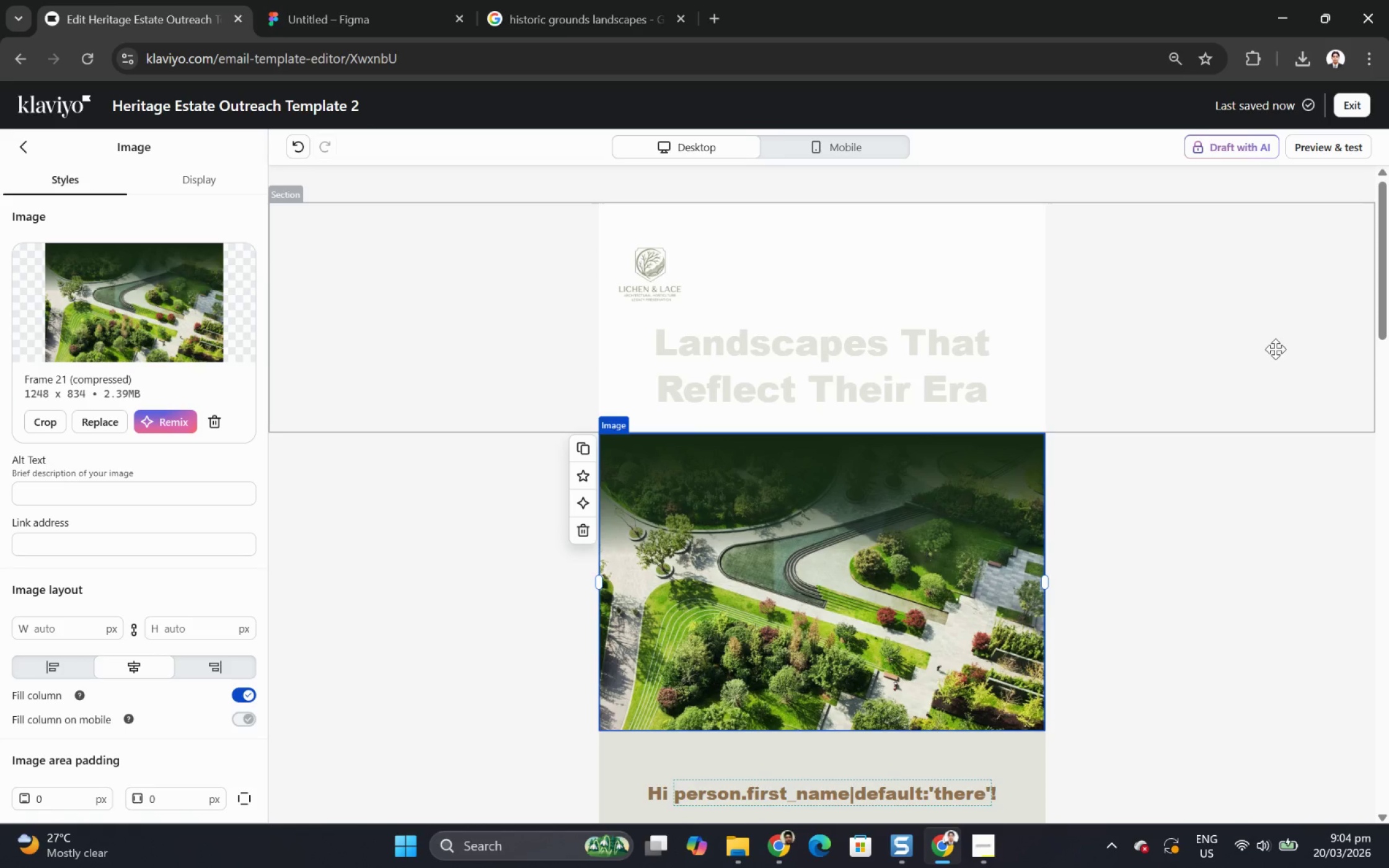 
wait(6.45)
 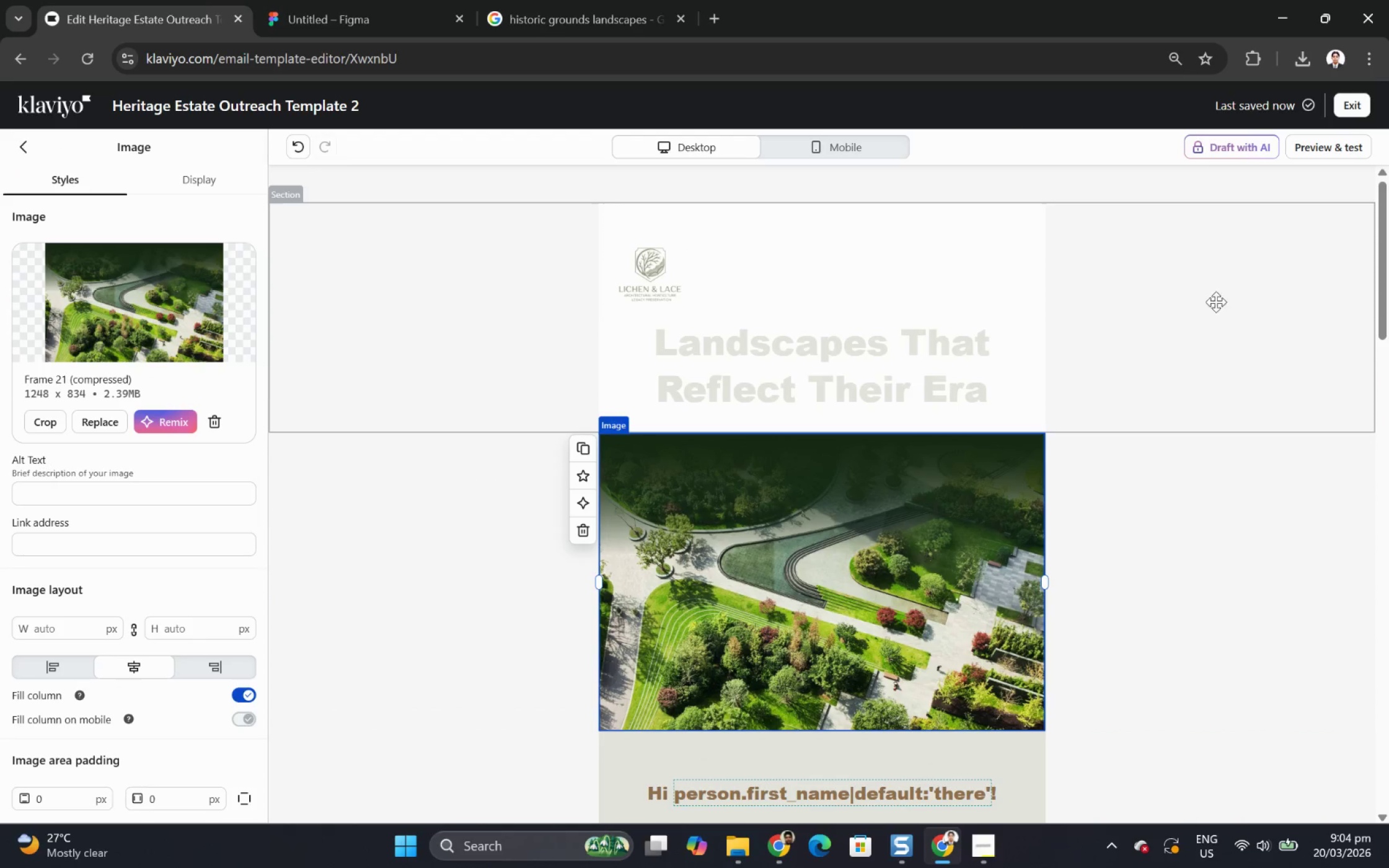 
left_click([379, 0])
 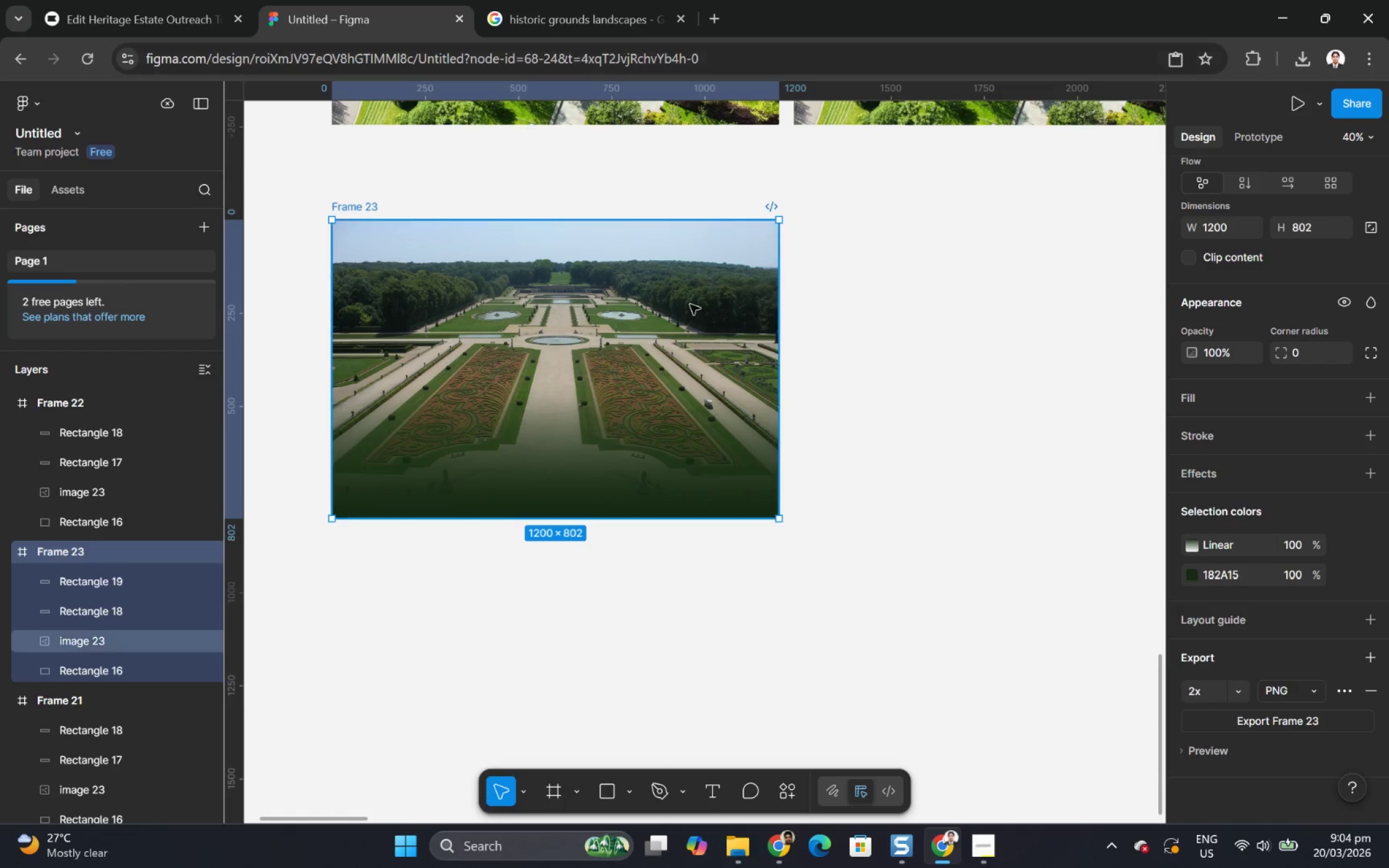 
scroll: coordinate [813, 385], scroll_direction: up, amount: 5.0
 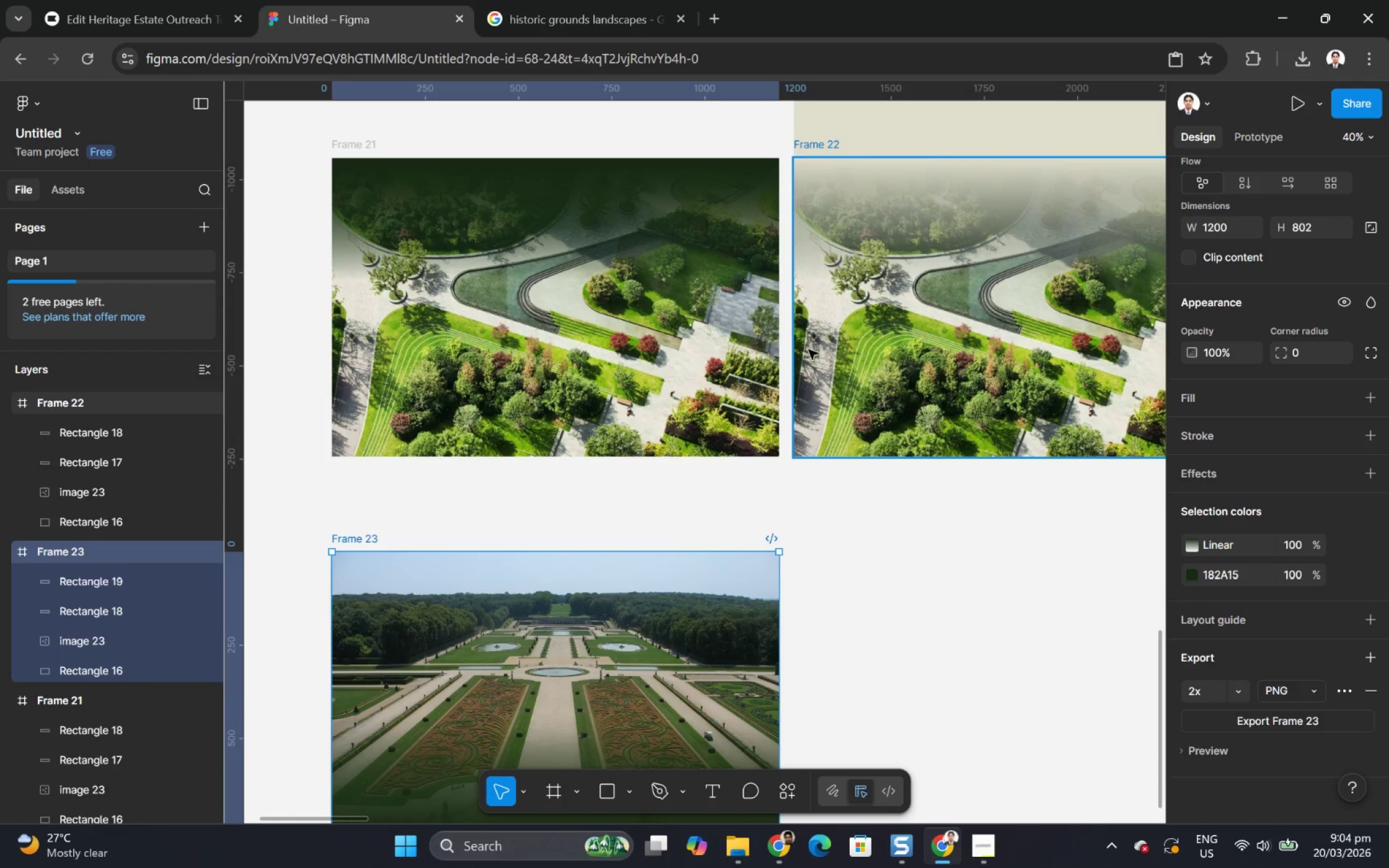 
hold_key(key=ControlLeft, duration=0.77)
scroll: coordinate [685, 227], scroll_direction: down, amount: 4.0
 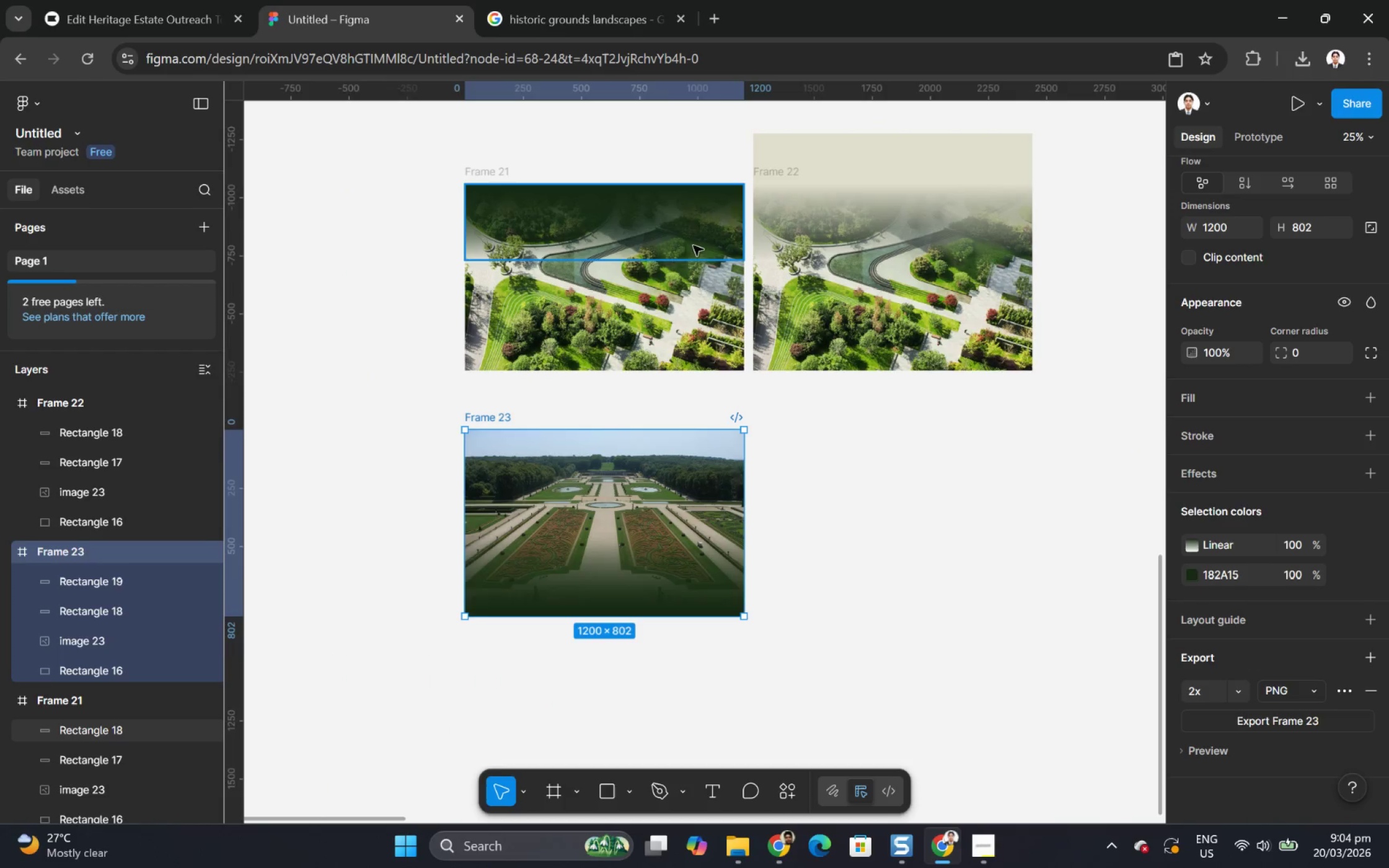 
hold_key(key=ControlLeft, duration=0.91)
 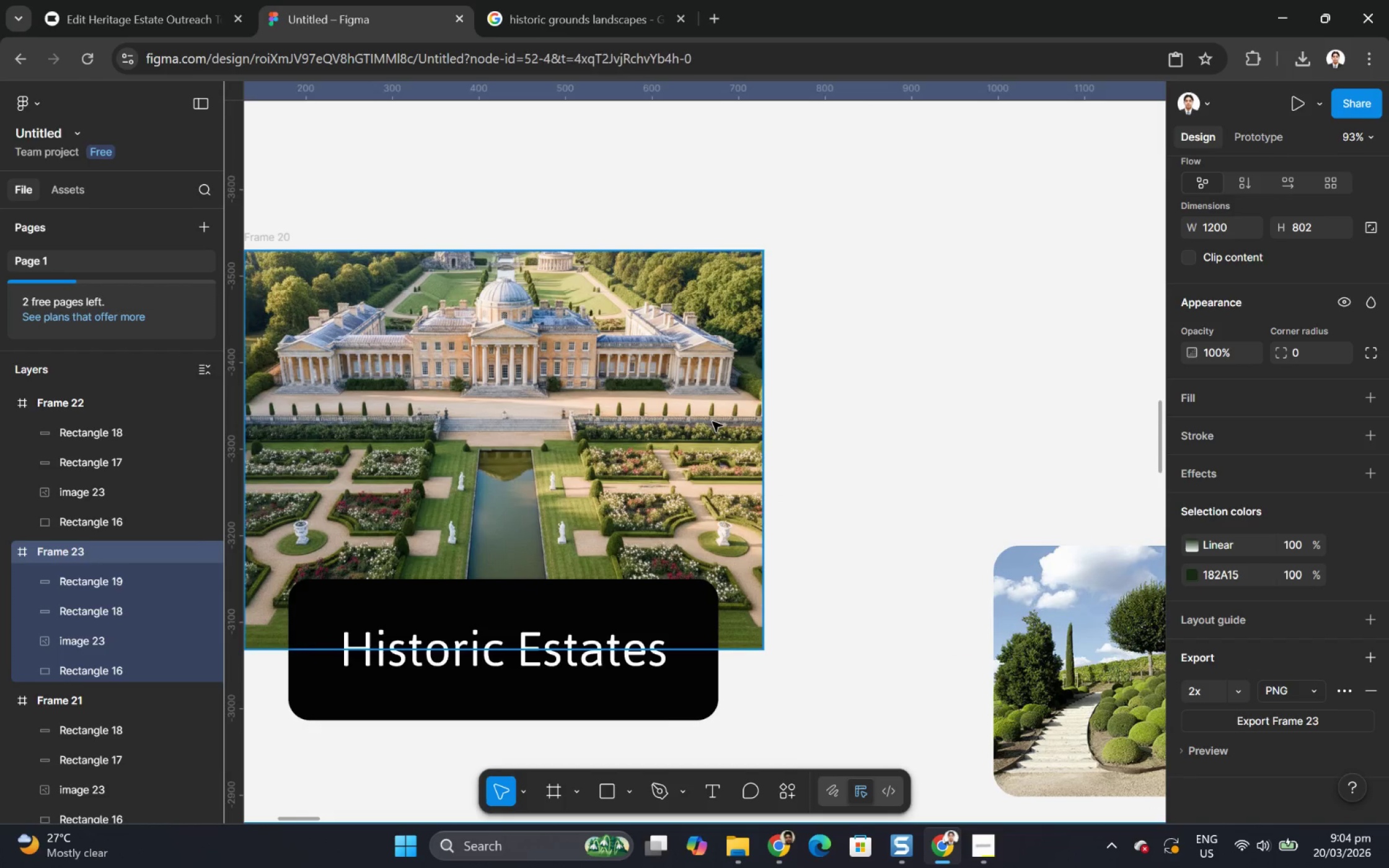 
scroll: coordinate [715, 424], scroll_direction: up, amount: 23.0
 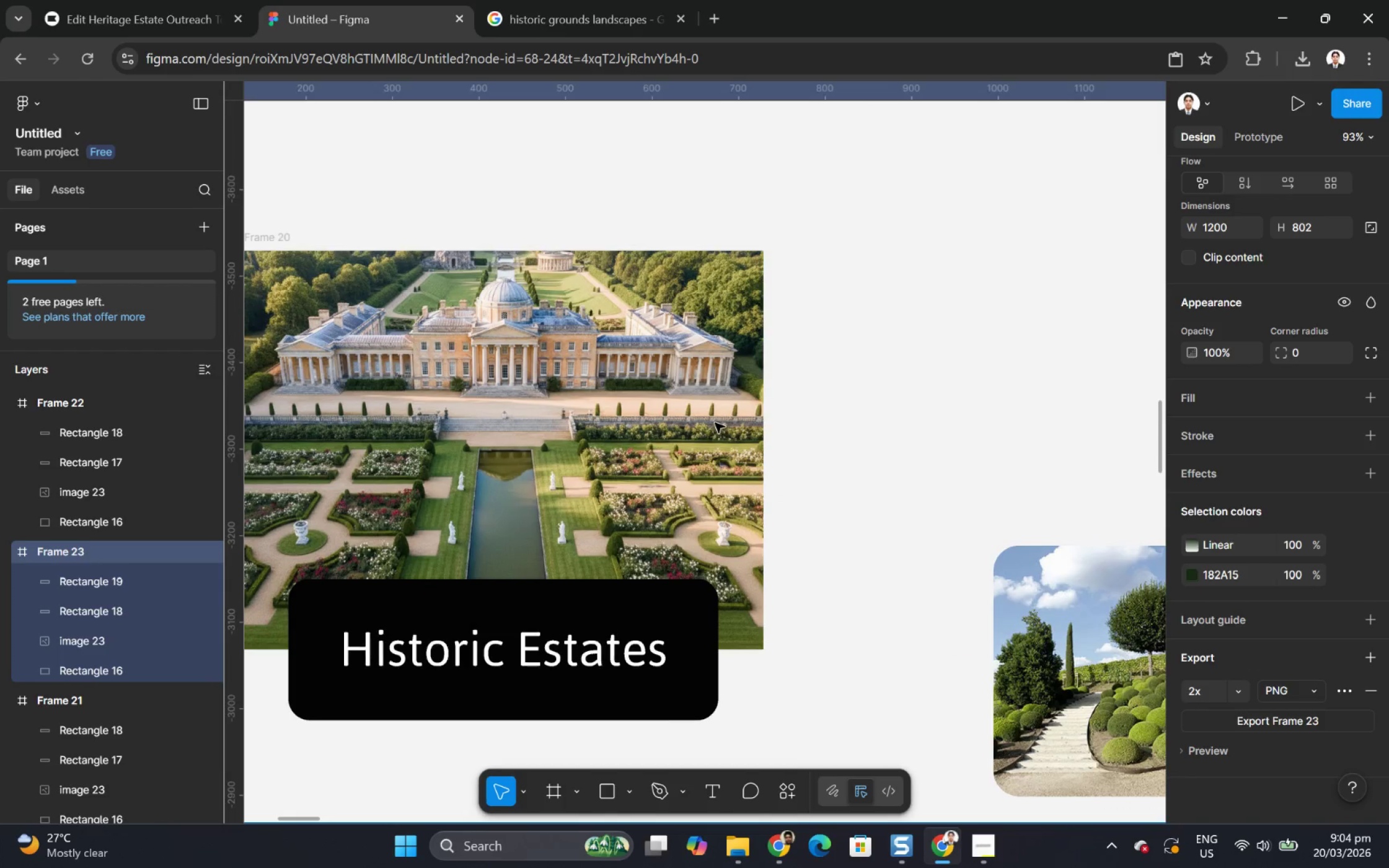 
left_click([712, 421])
 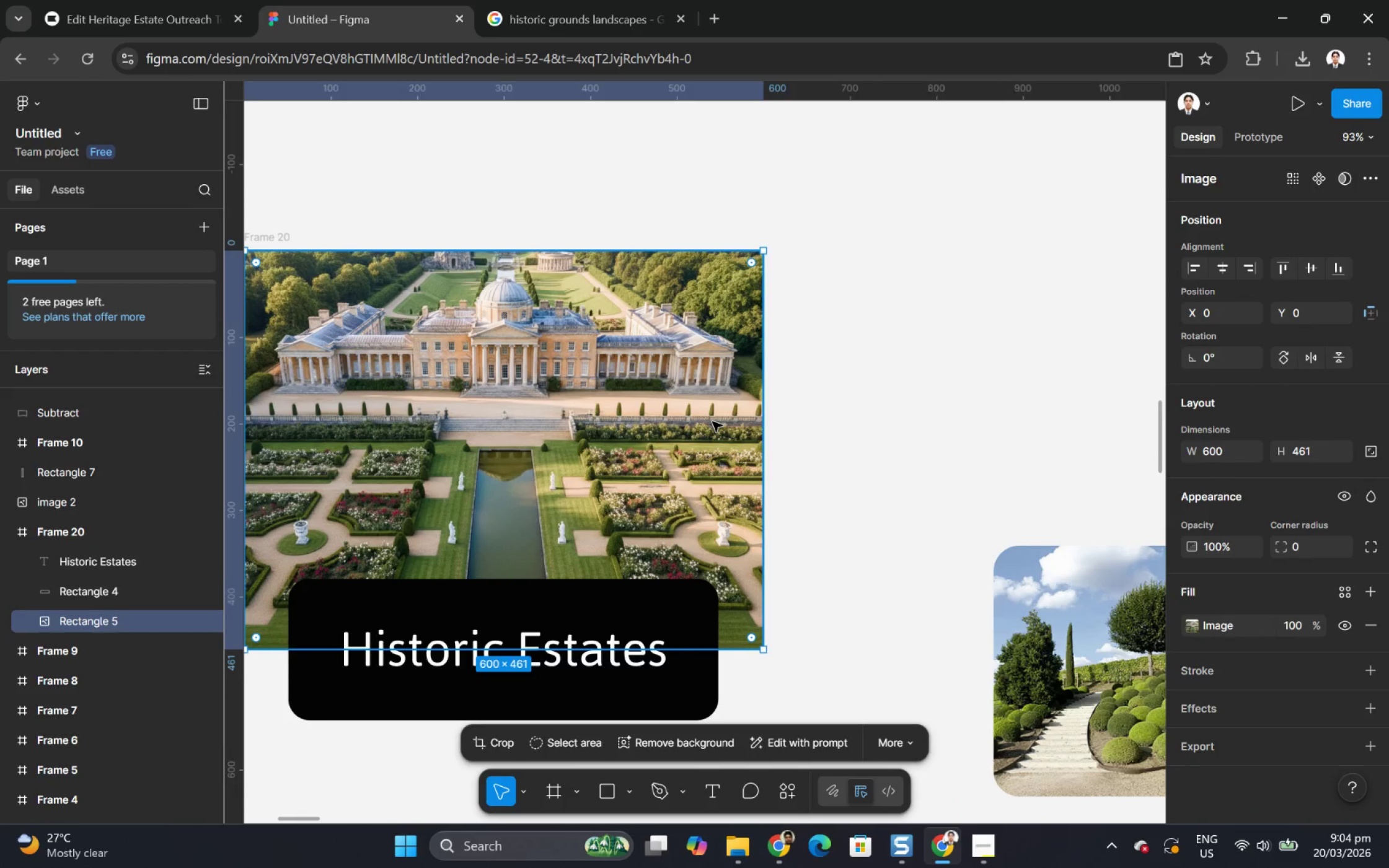 
key(Control+C)
 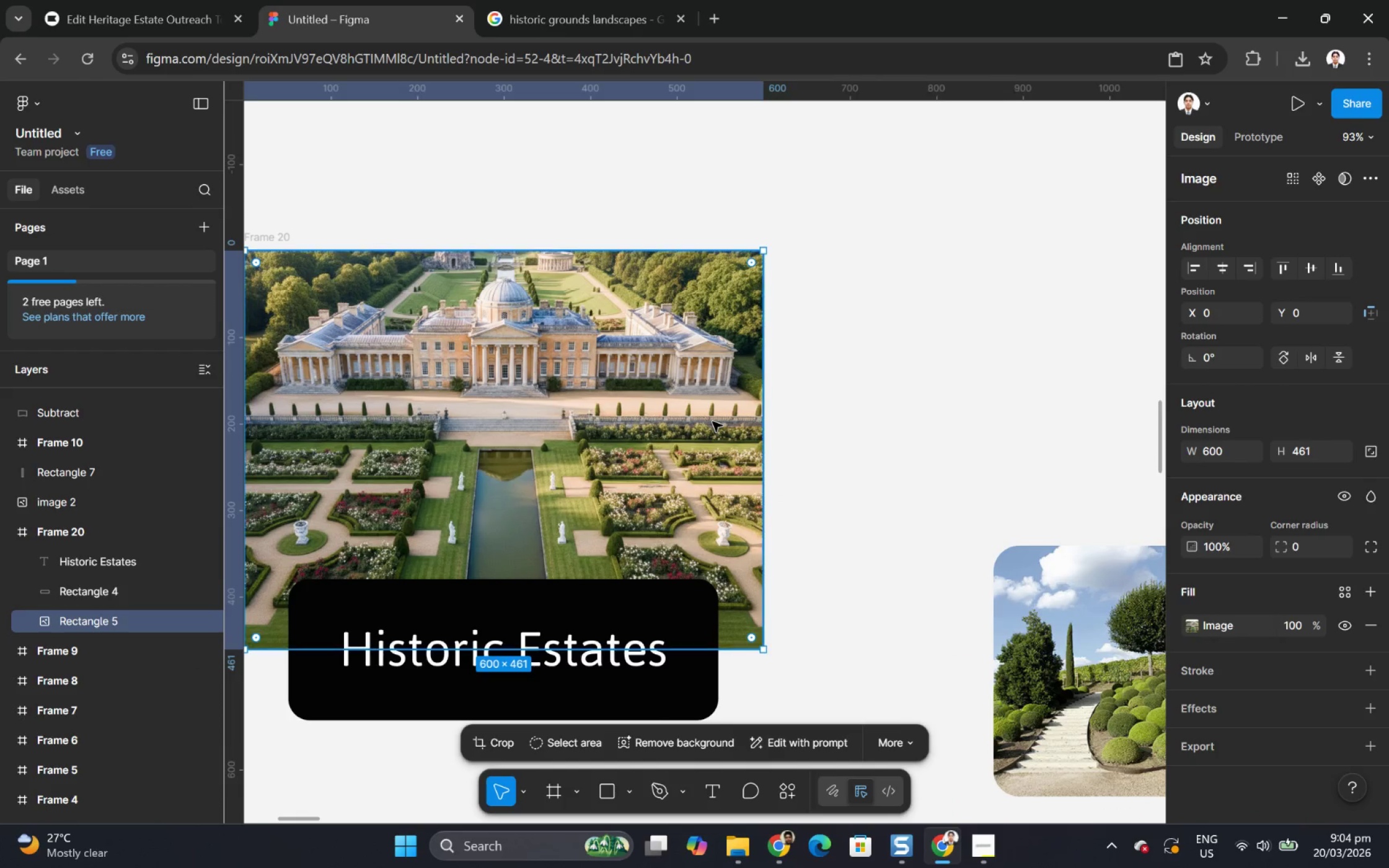 
hold_key(key=ControlLeft, duration=0.94)
scroll: coordinate [888, 546], scroll_direction: down, amount: 20.0
 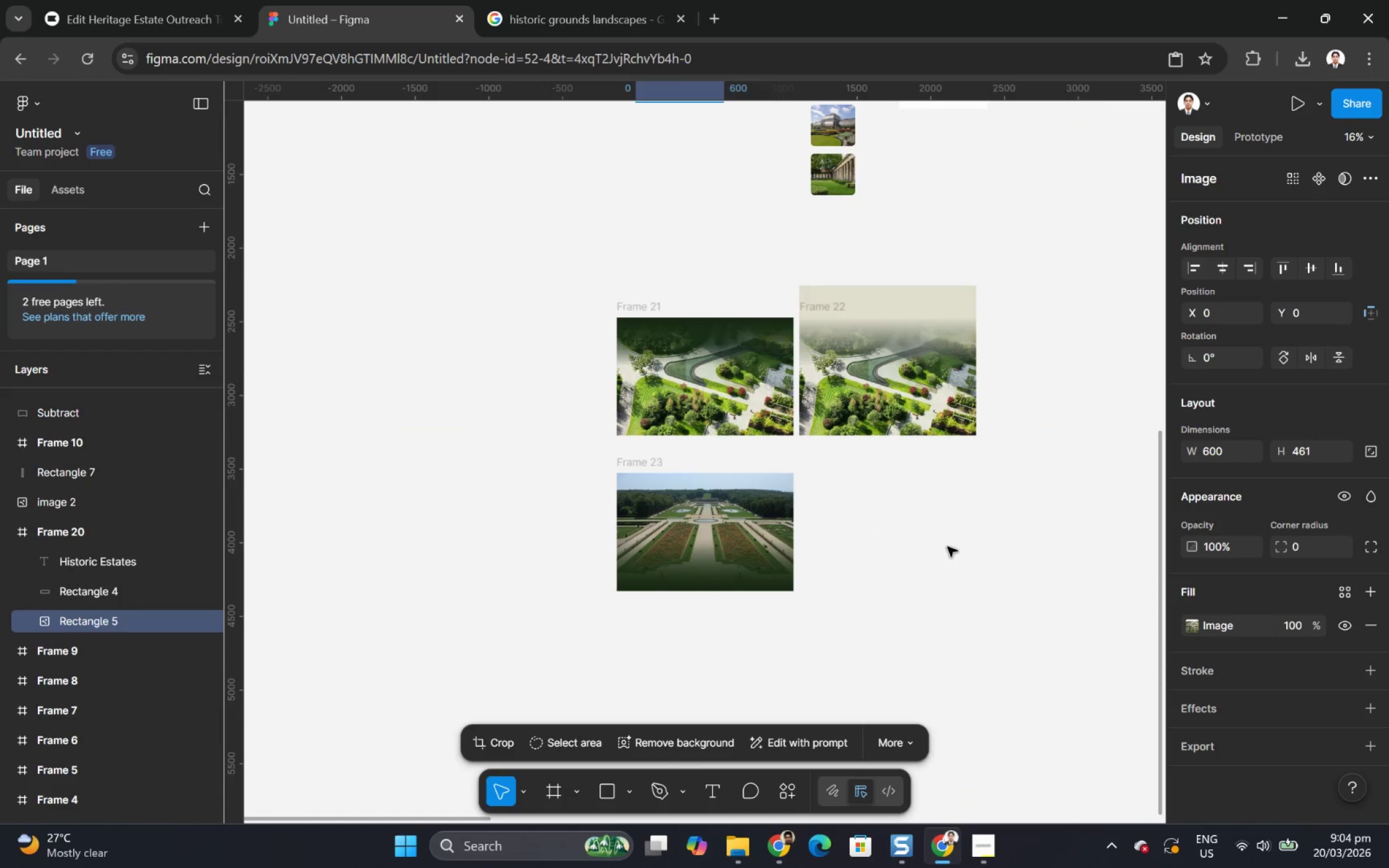 
left_click([948, 546])
 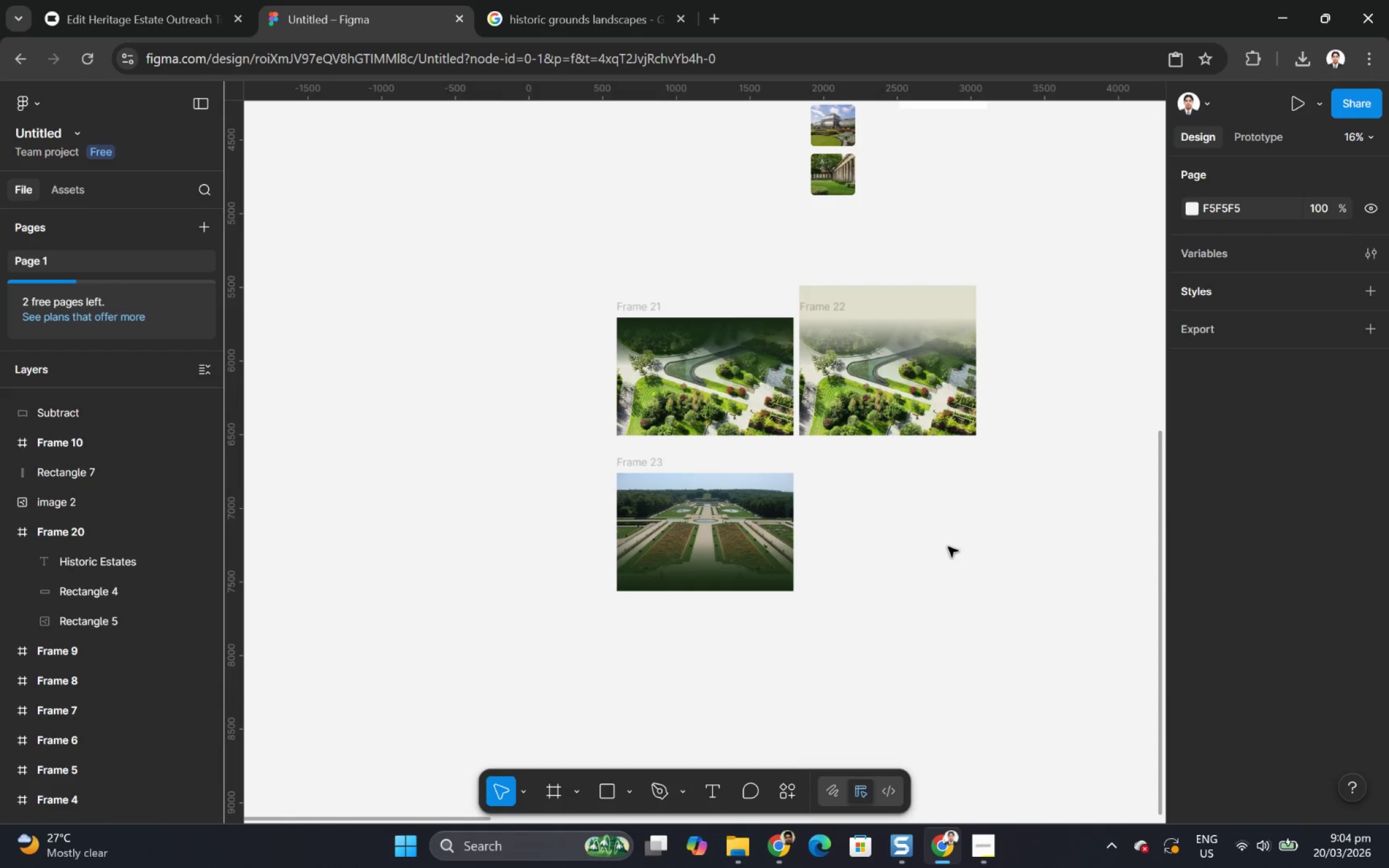 
key(Control+V)
 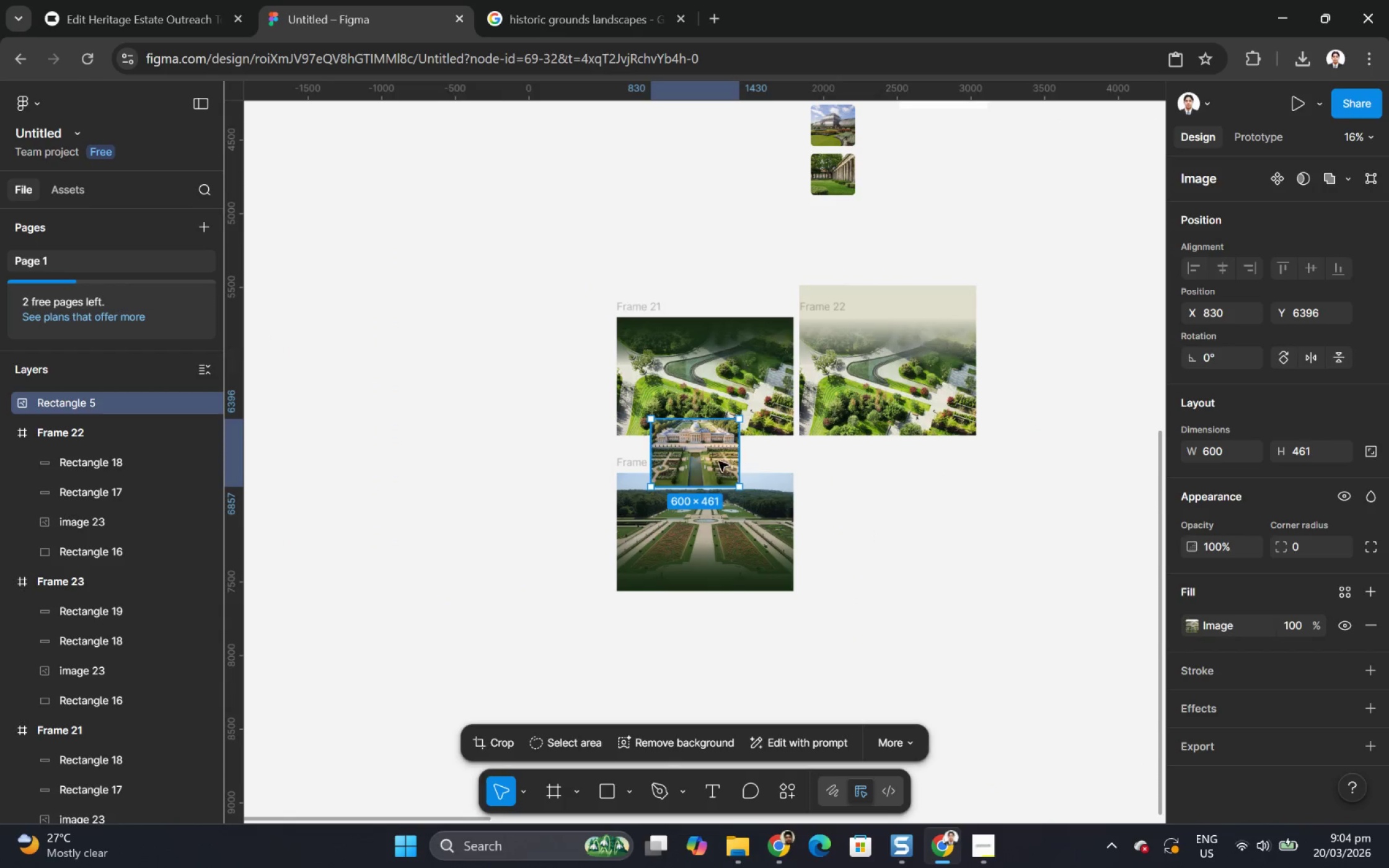 
left_click_drag(start_coordinate=[712, 461], to_coordinate=[882, 512])
 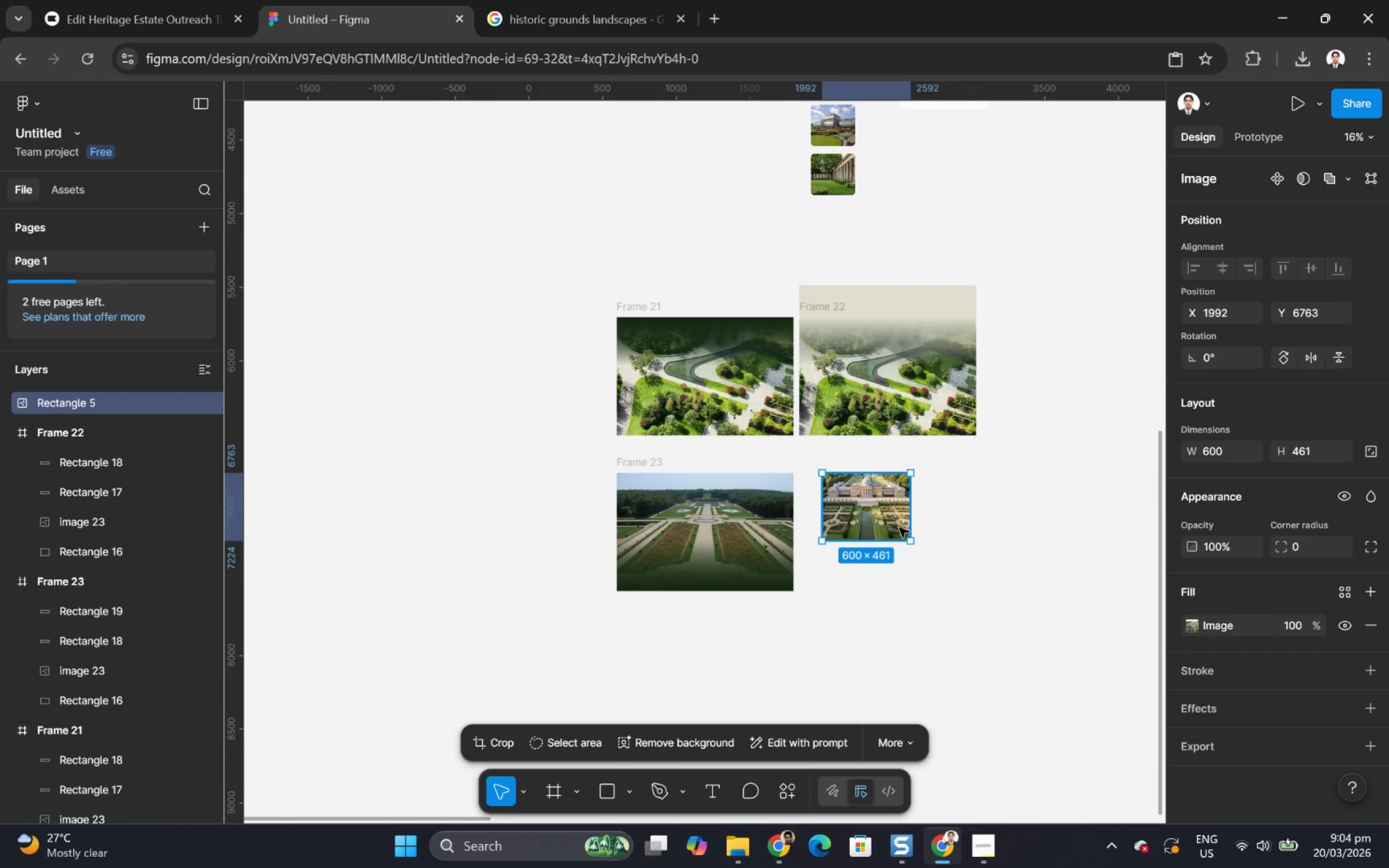 
hold_key(key=ShiftLeft, duration=0.44)
 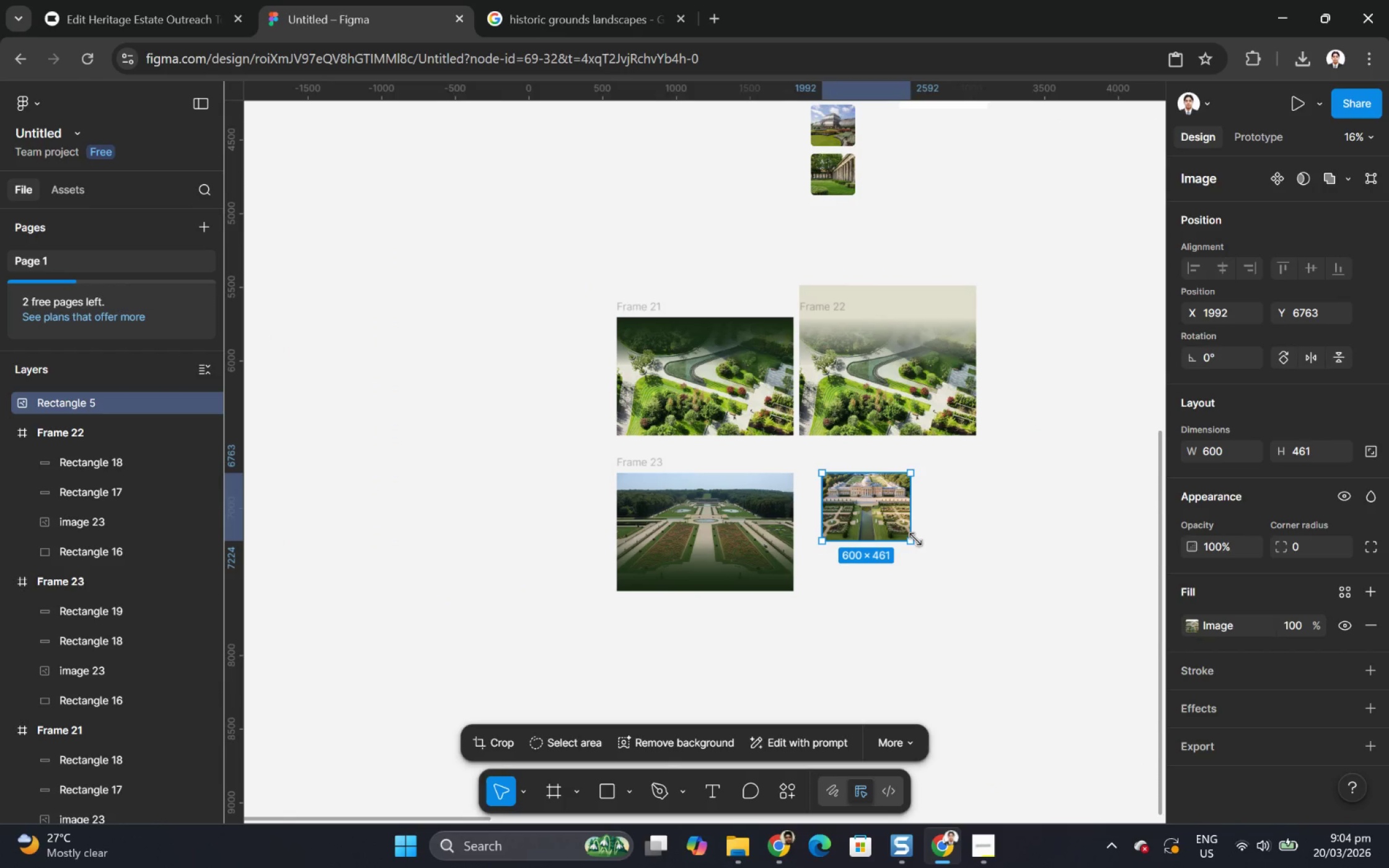 
hold_key(key=ControlLeft, duration=0.91)
left_click_drag(start_coordinate=[915, 540], to_coordinate=[978, 590])
 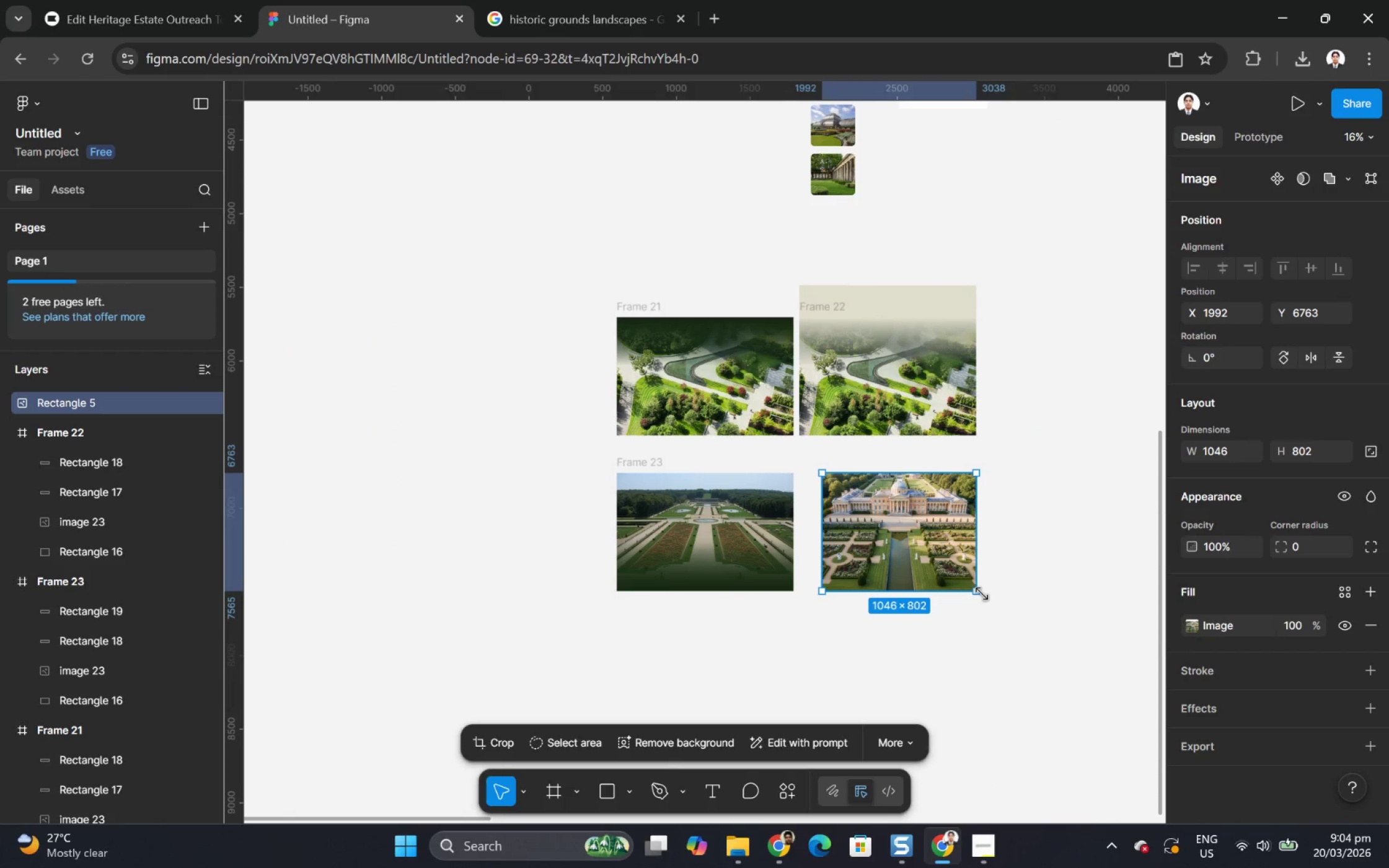 
hold_key(key=ControlLeft, duration=0.42)
scroll: coordinate [1031, 603], scroll_direction: up, amount: 5.0
 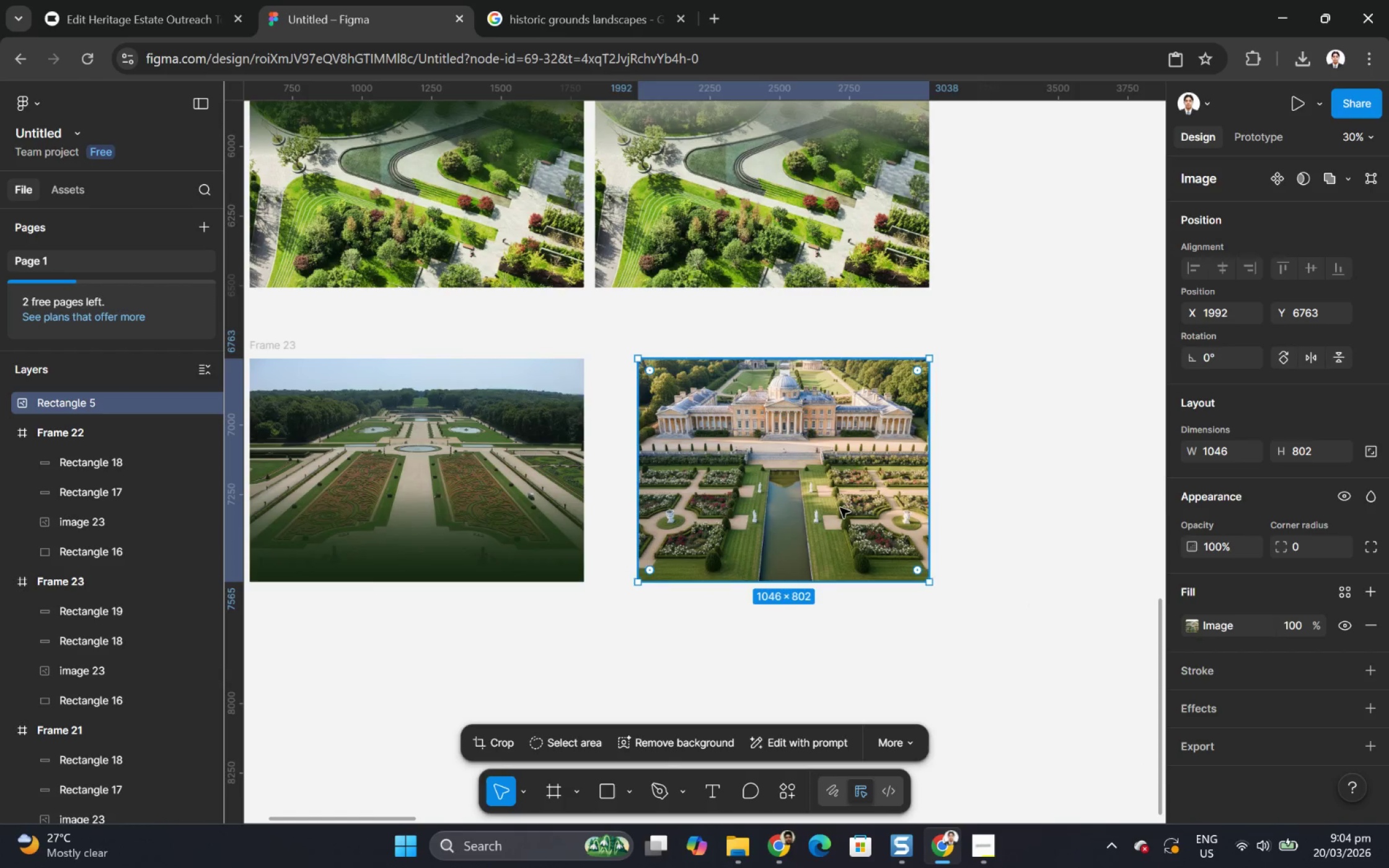 
left_click_drag(start_coordinate=[839, 507], to_coordinate=[828, 506])
 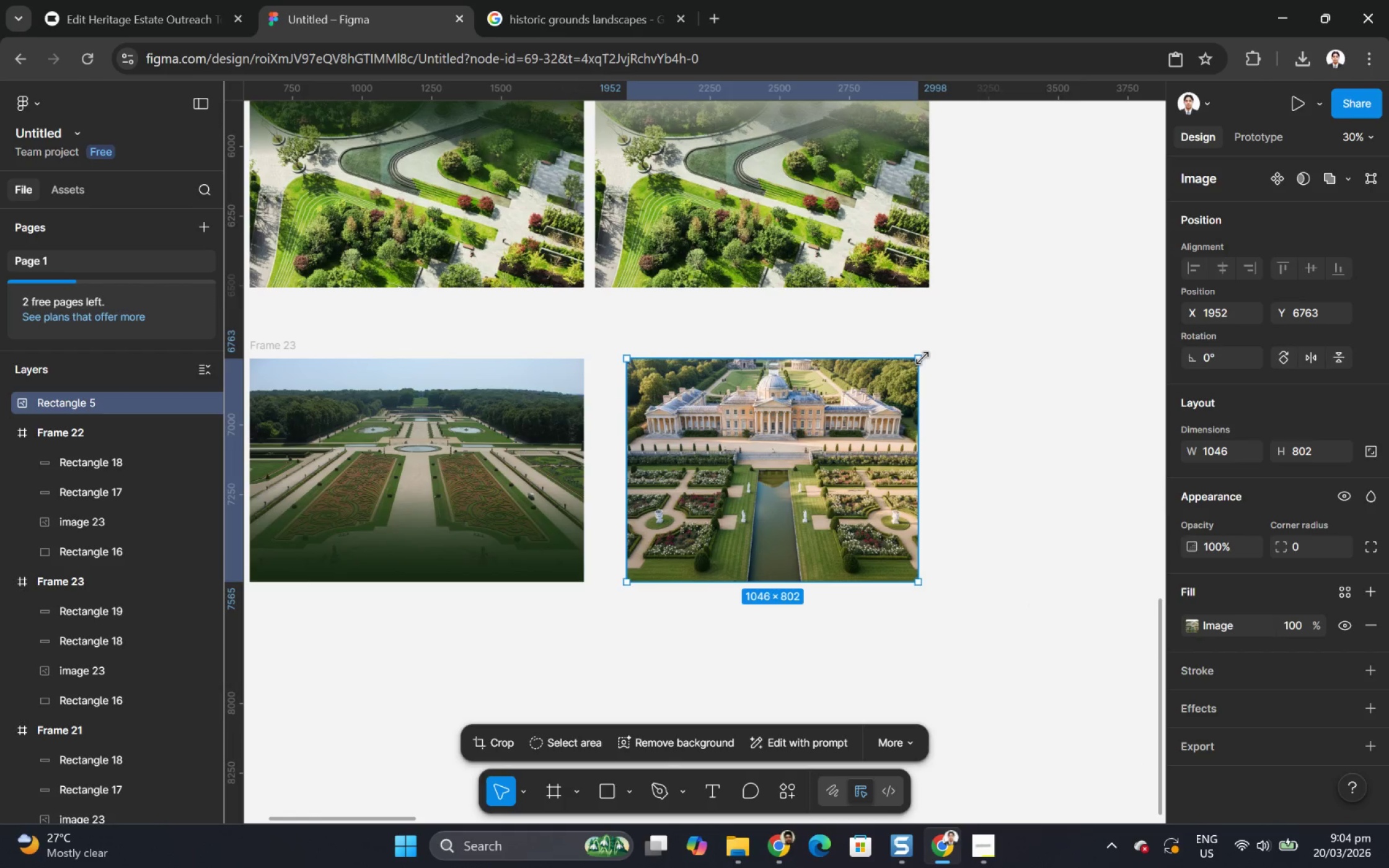 
left_click_drag(start_coordinate=[922, 358], to_coordinate=[942, 353])
 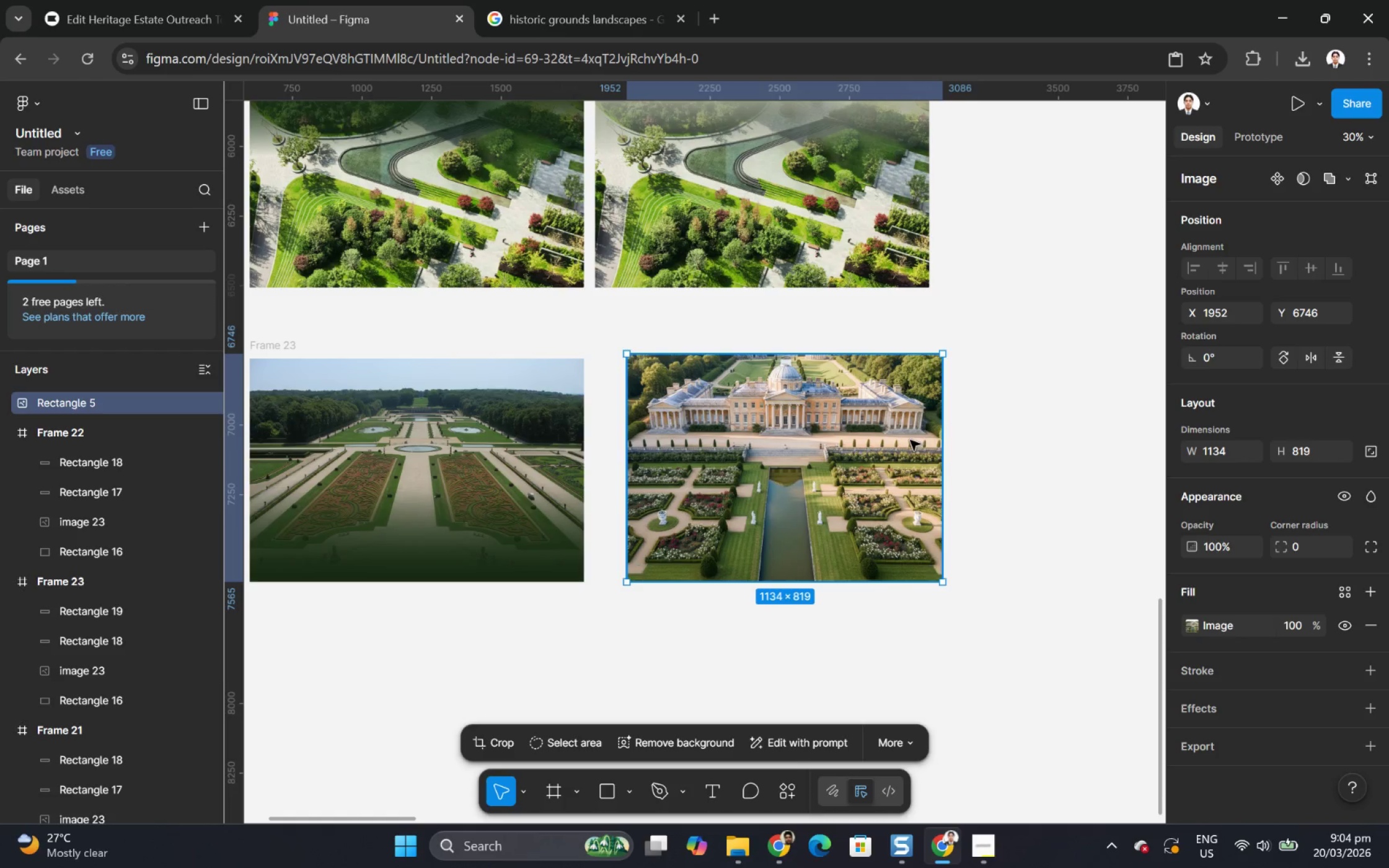 
double_click([910, 440])
 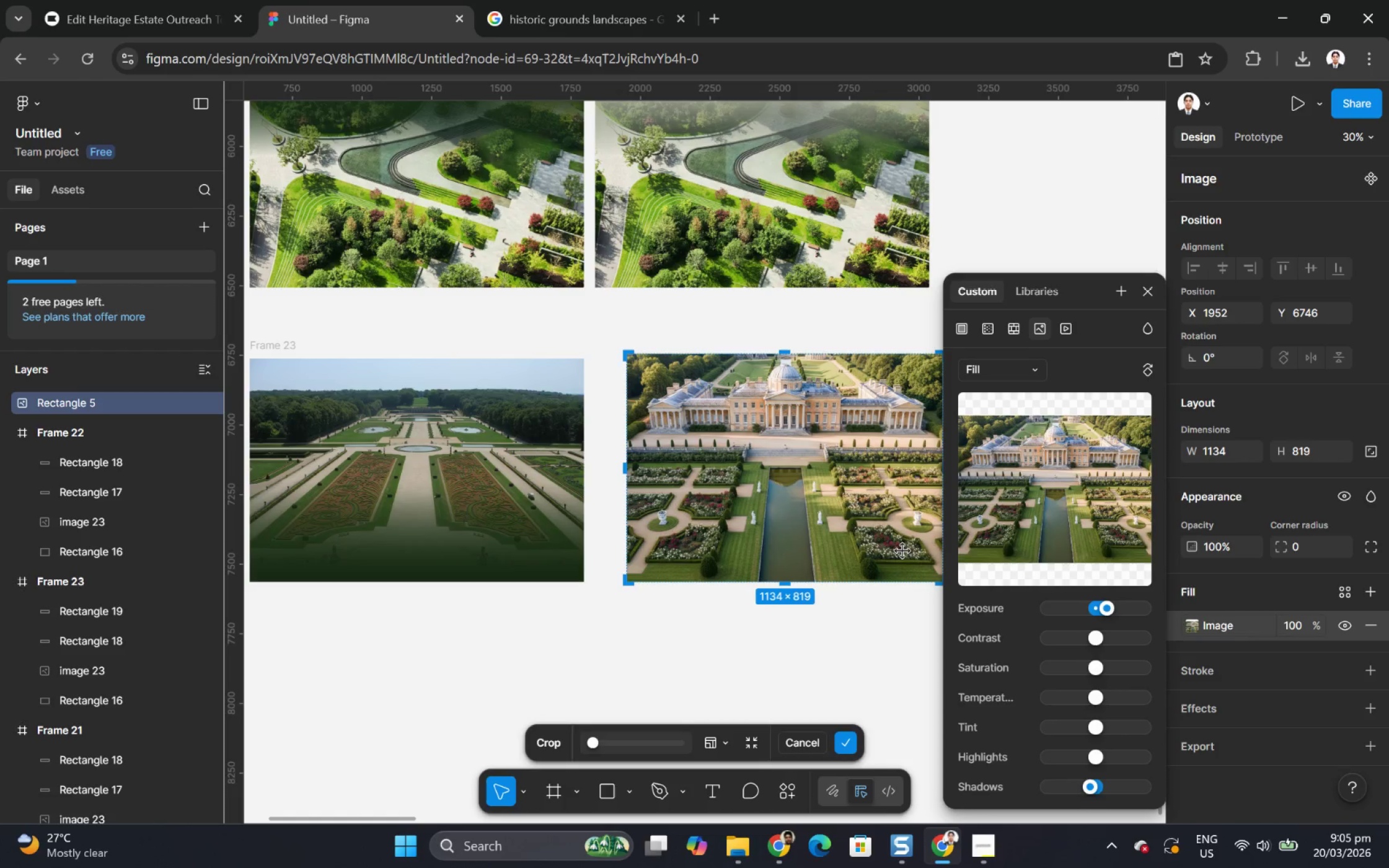 
key(Escape)
 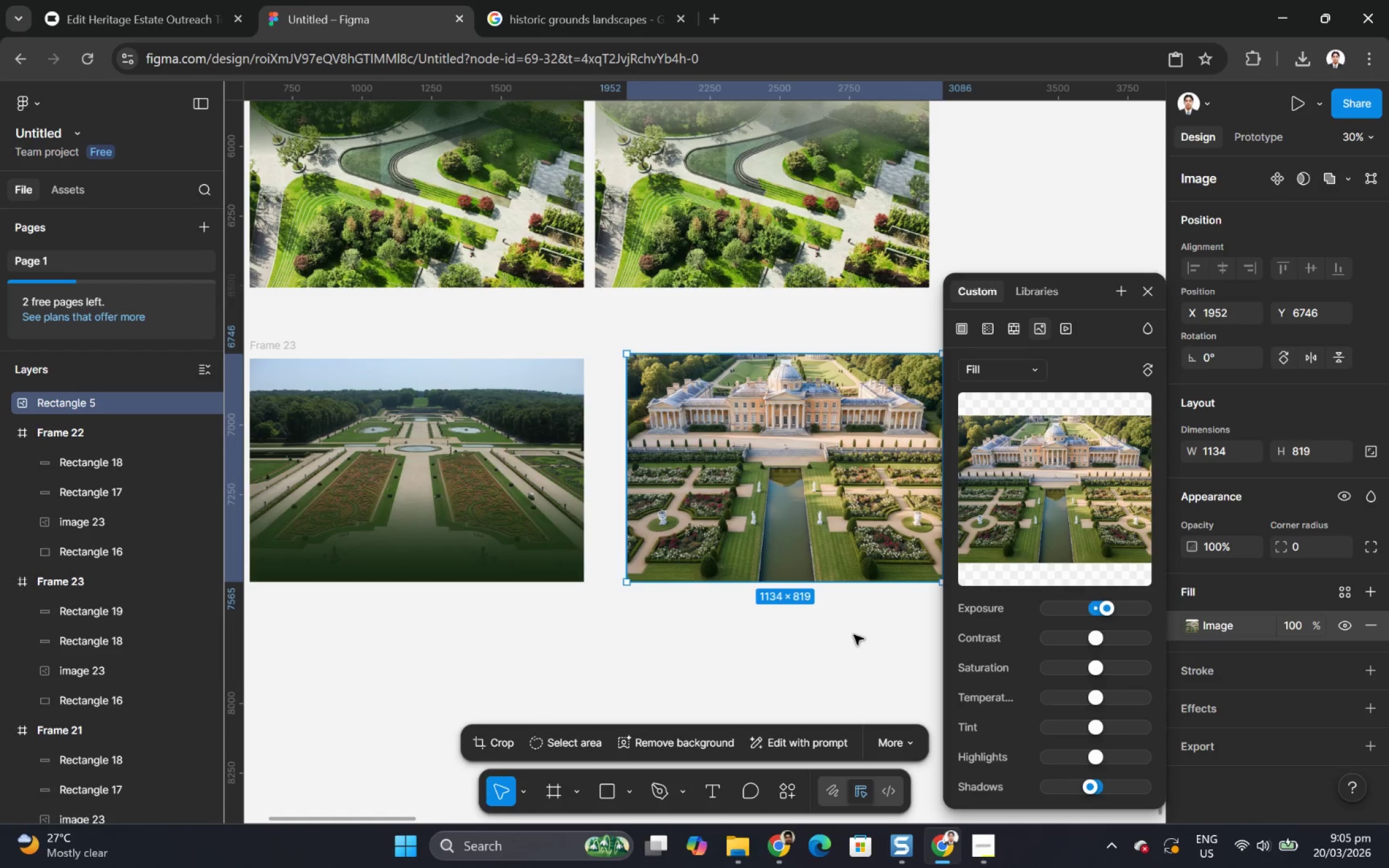 
left_click([853, 634])
 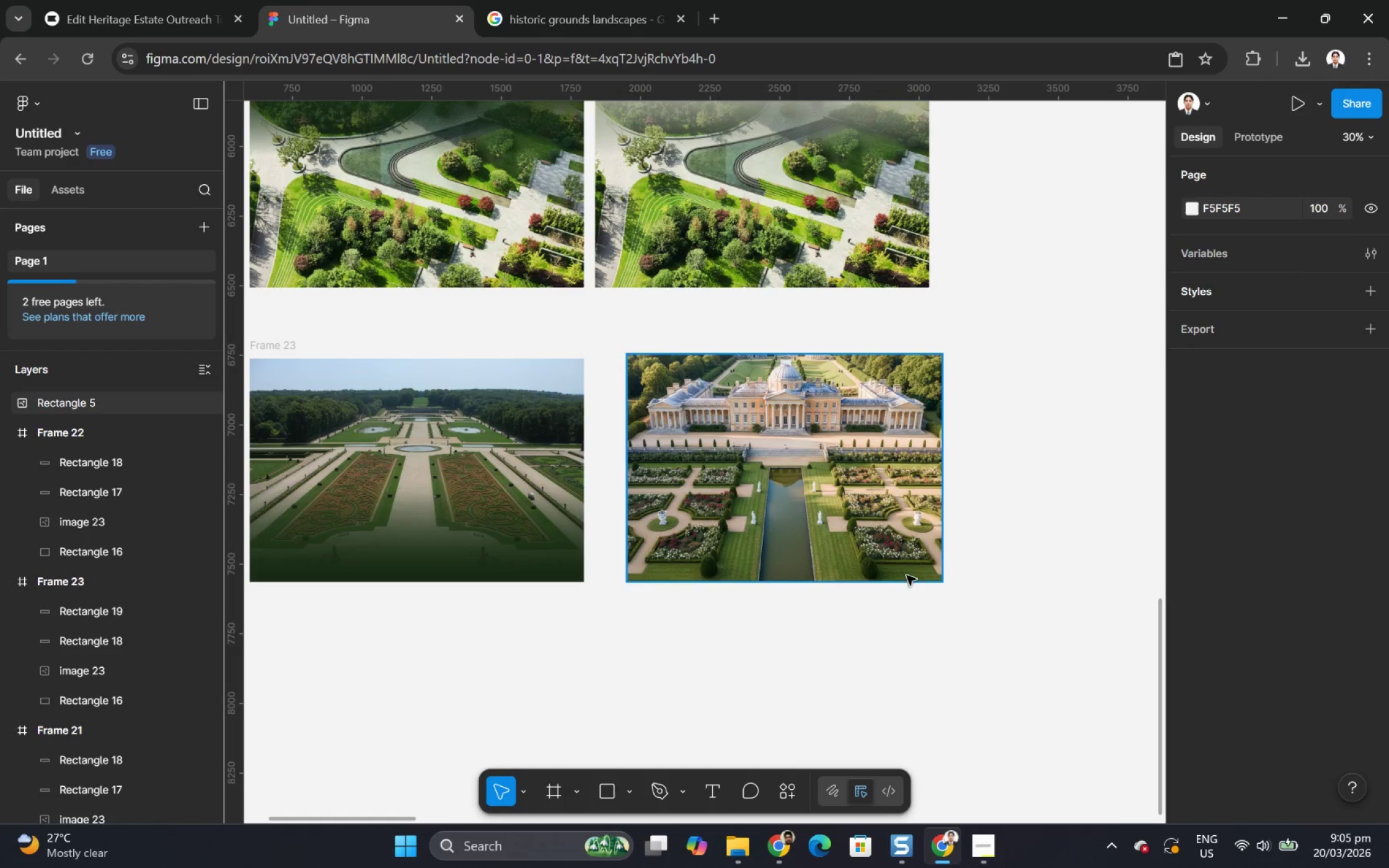 
key(Control+ControlLeft)
 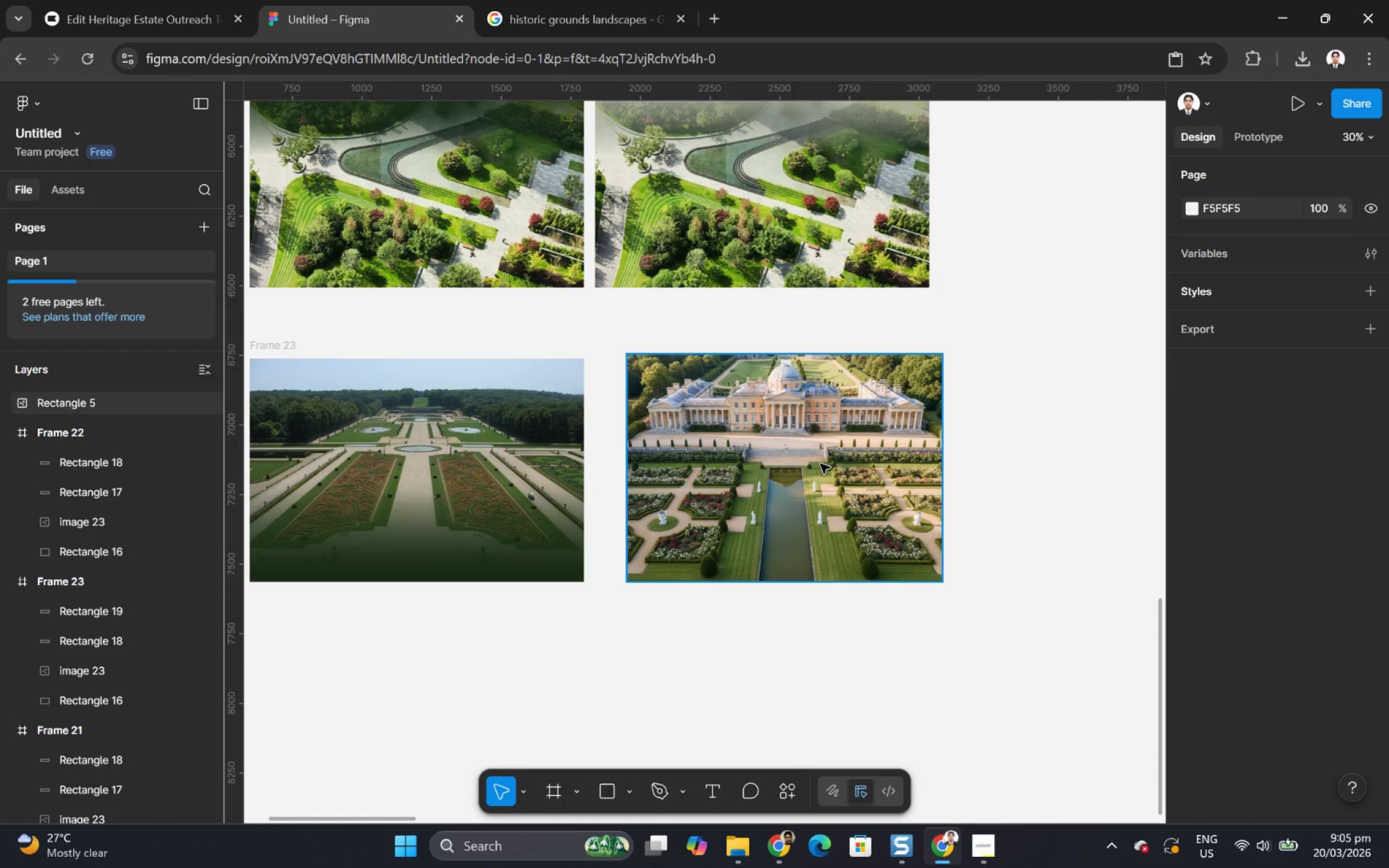 
left_click_drag(start_coordinate=[820, 463], to_coordinate=[793, 463])
 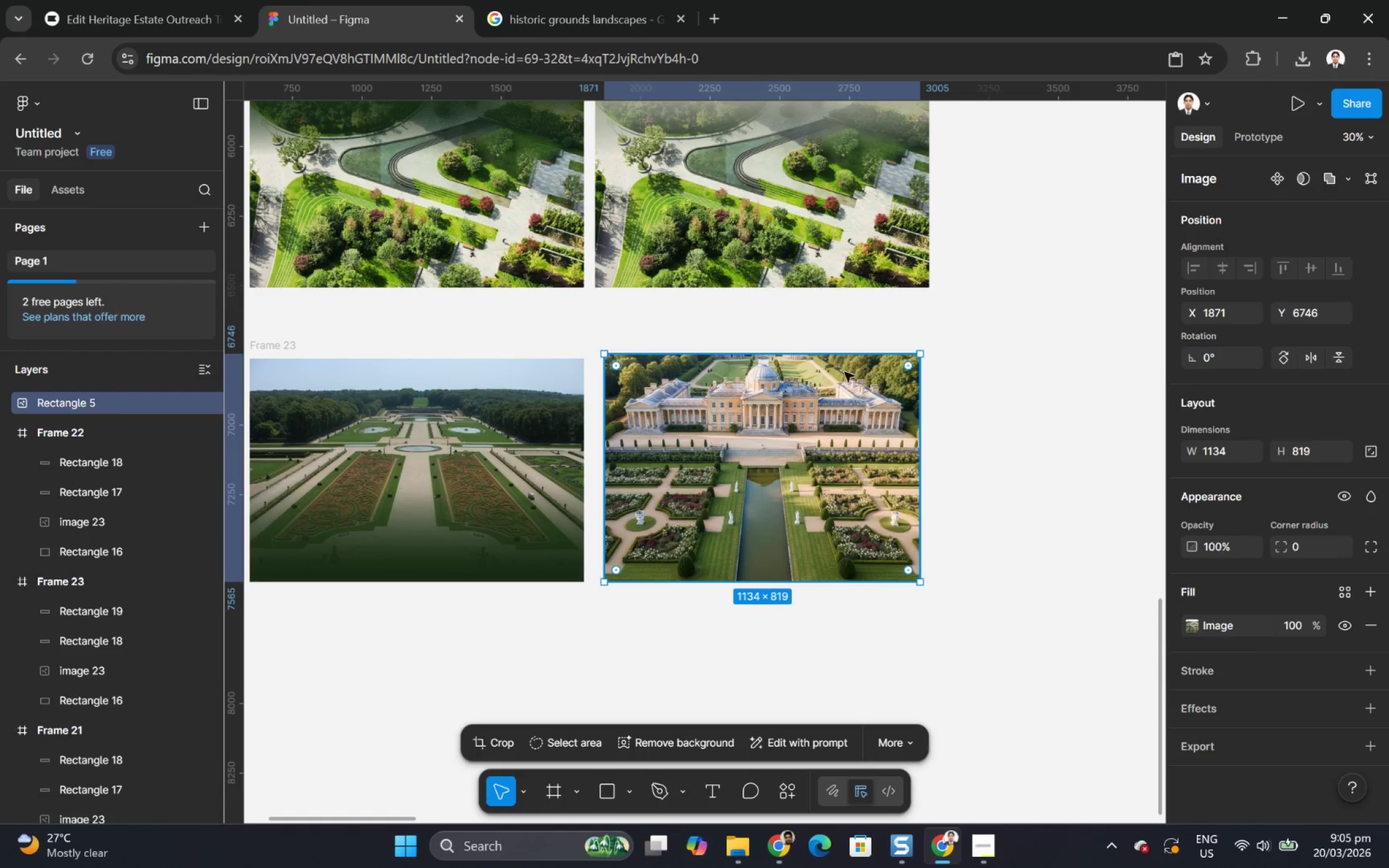 
hold_key(key=ControlLeft, duration=0.72)
scroll: coordinate [893, 386], scroll_direction: down, amount: 4.0
 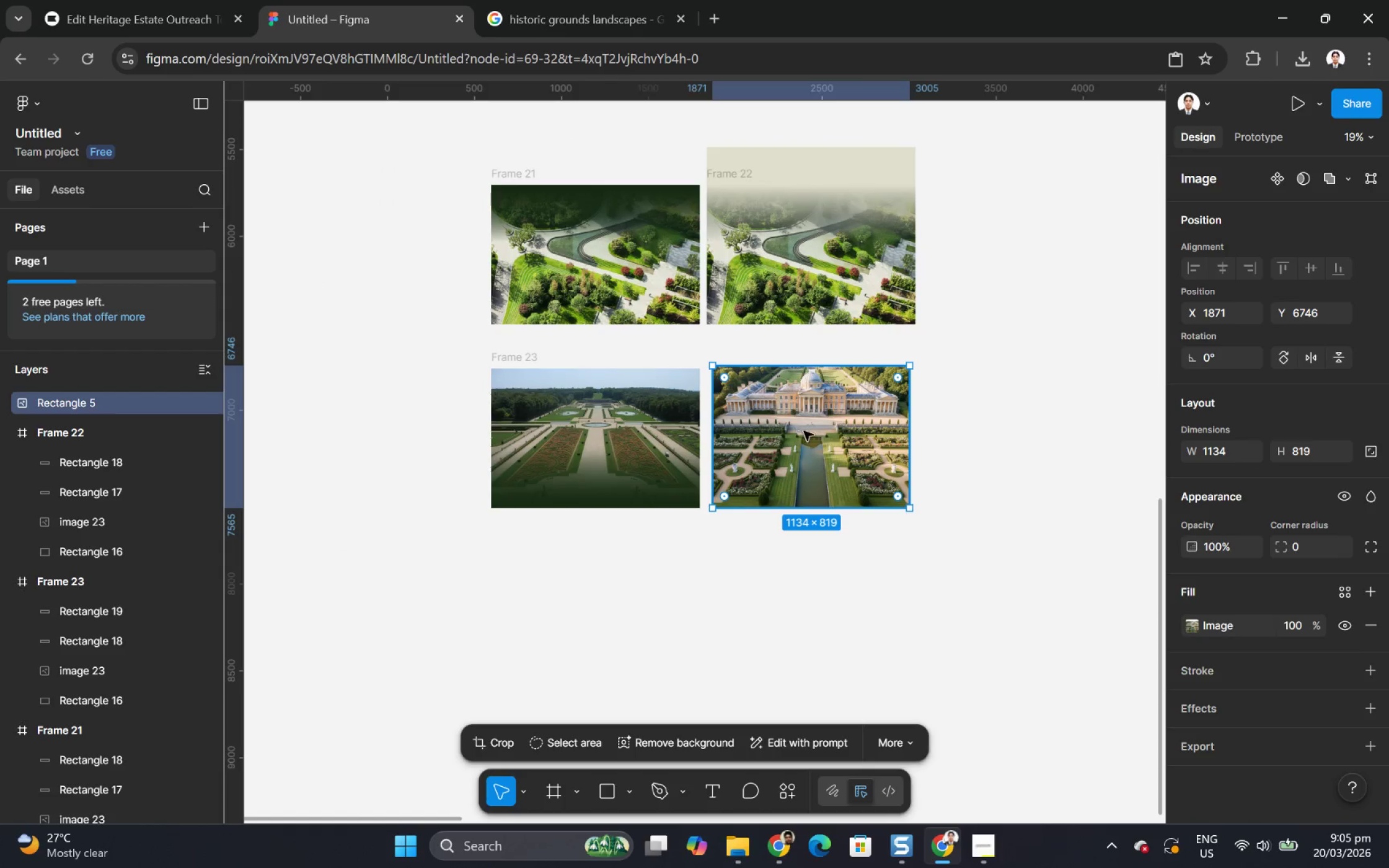 
left_click([798, 430])
 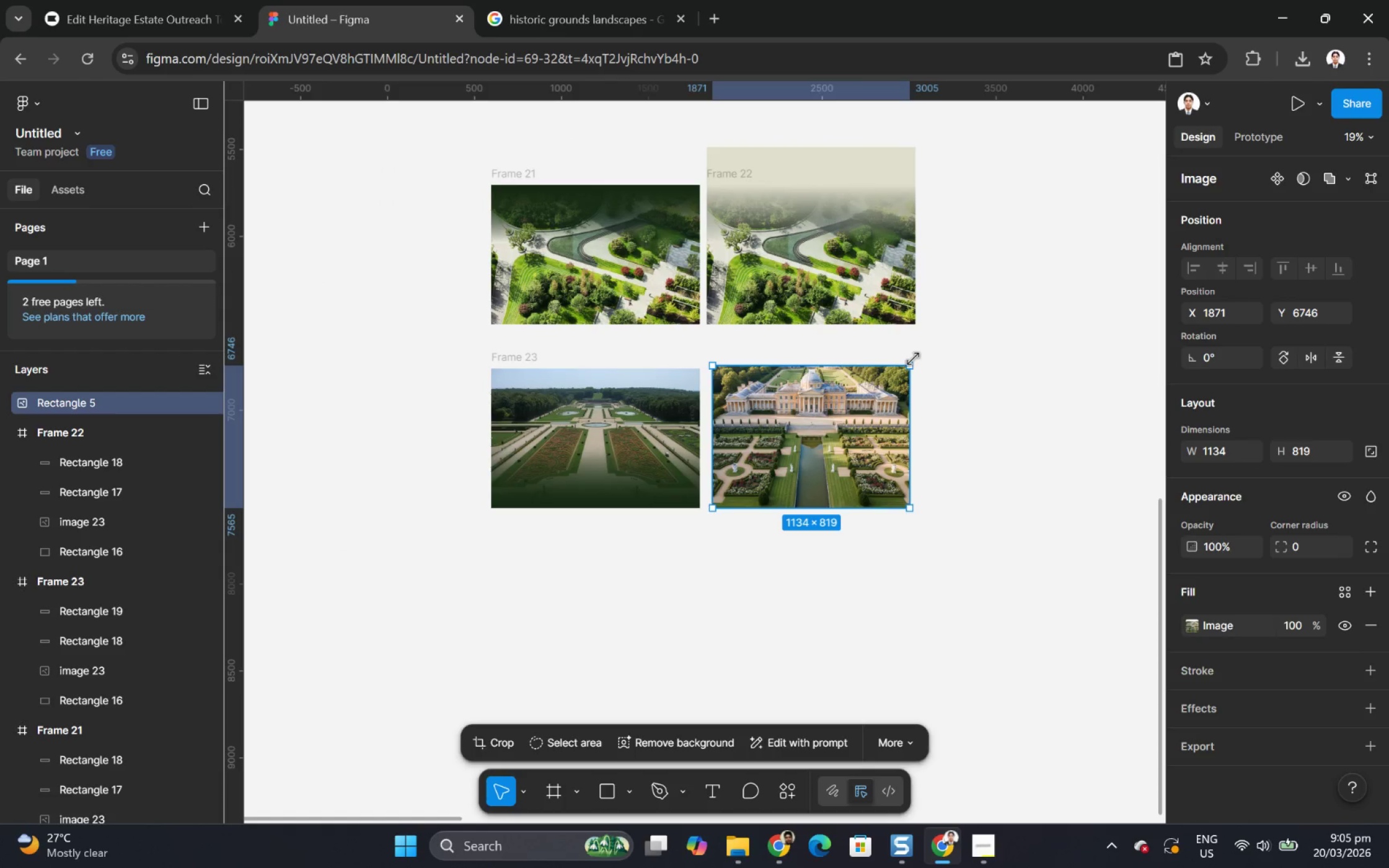 
left_click_drag(start_coordinate=[913, 359], to_coordinate=[909, 365])
 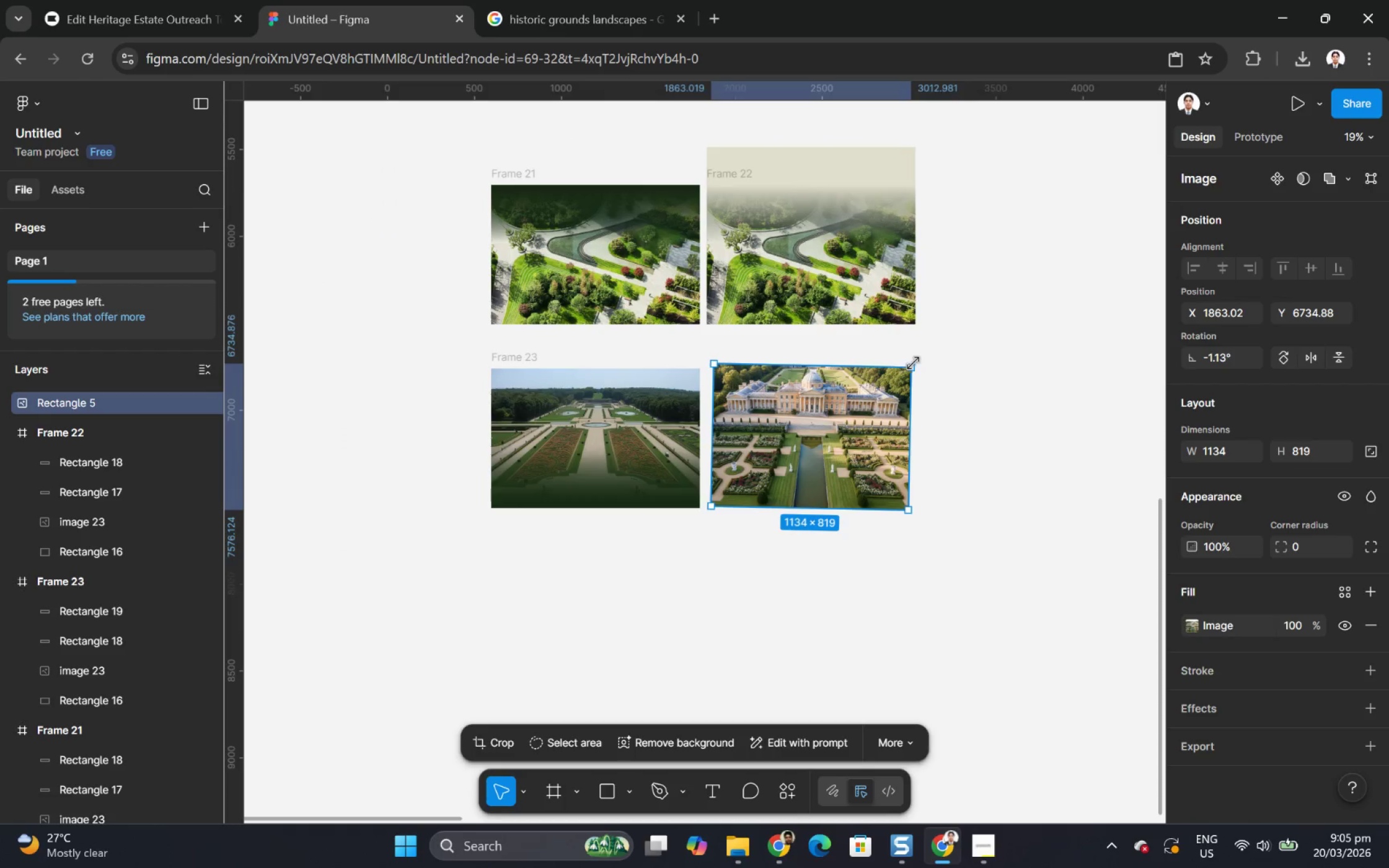 
key(Control+Z)
 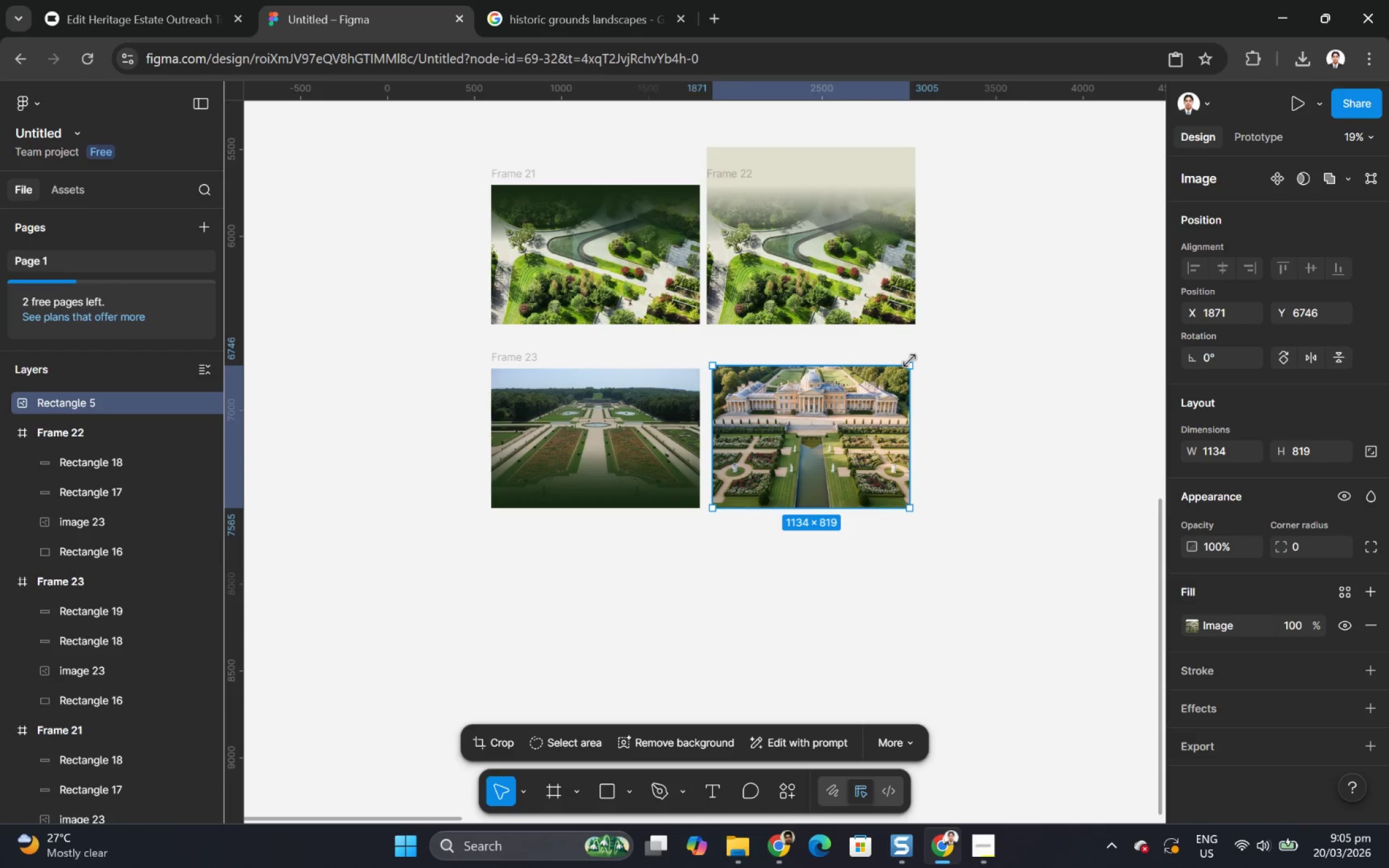 
left_click_drag(start_coordinate=[909, 361], to_coordinate=[897, 375])
 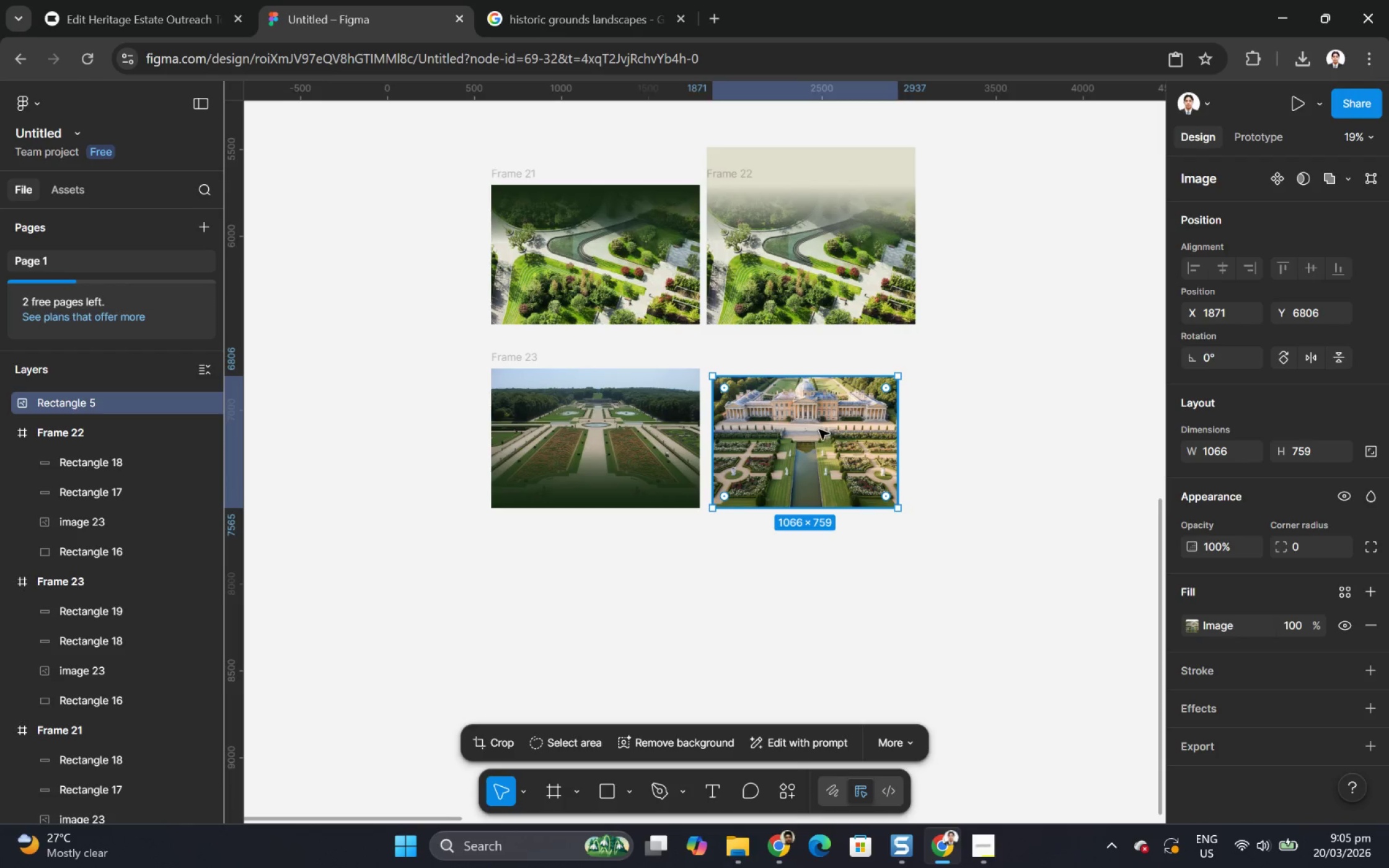 
left_click_drag(start_coordinate=[819, 430], to_coordinate=[611, 584])
 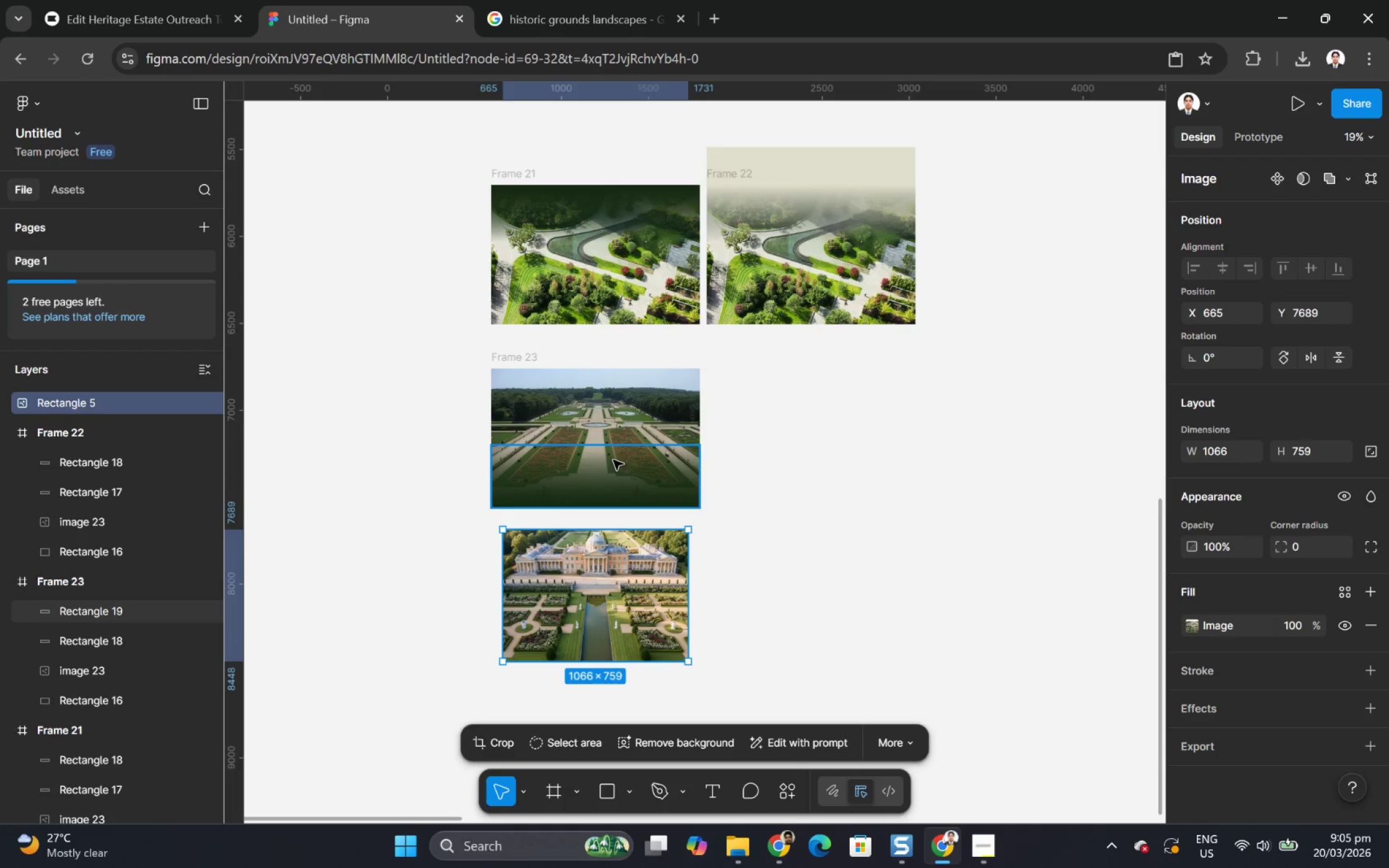 
left_click([613, 460])
 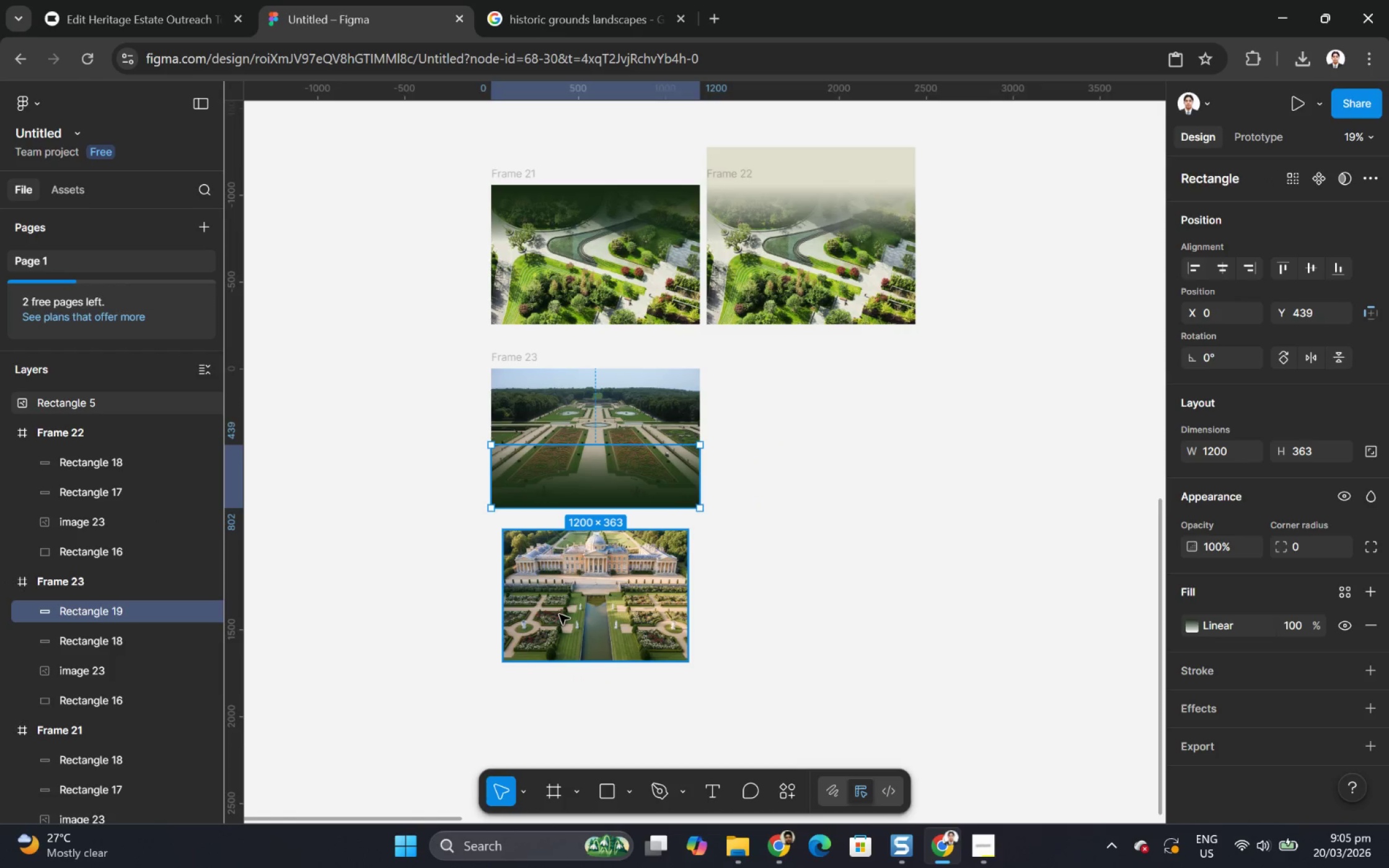 
left_click([625, 592])
 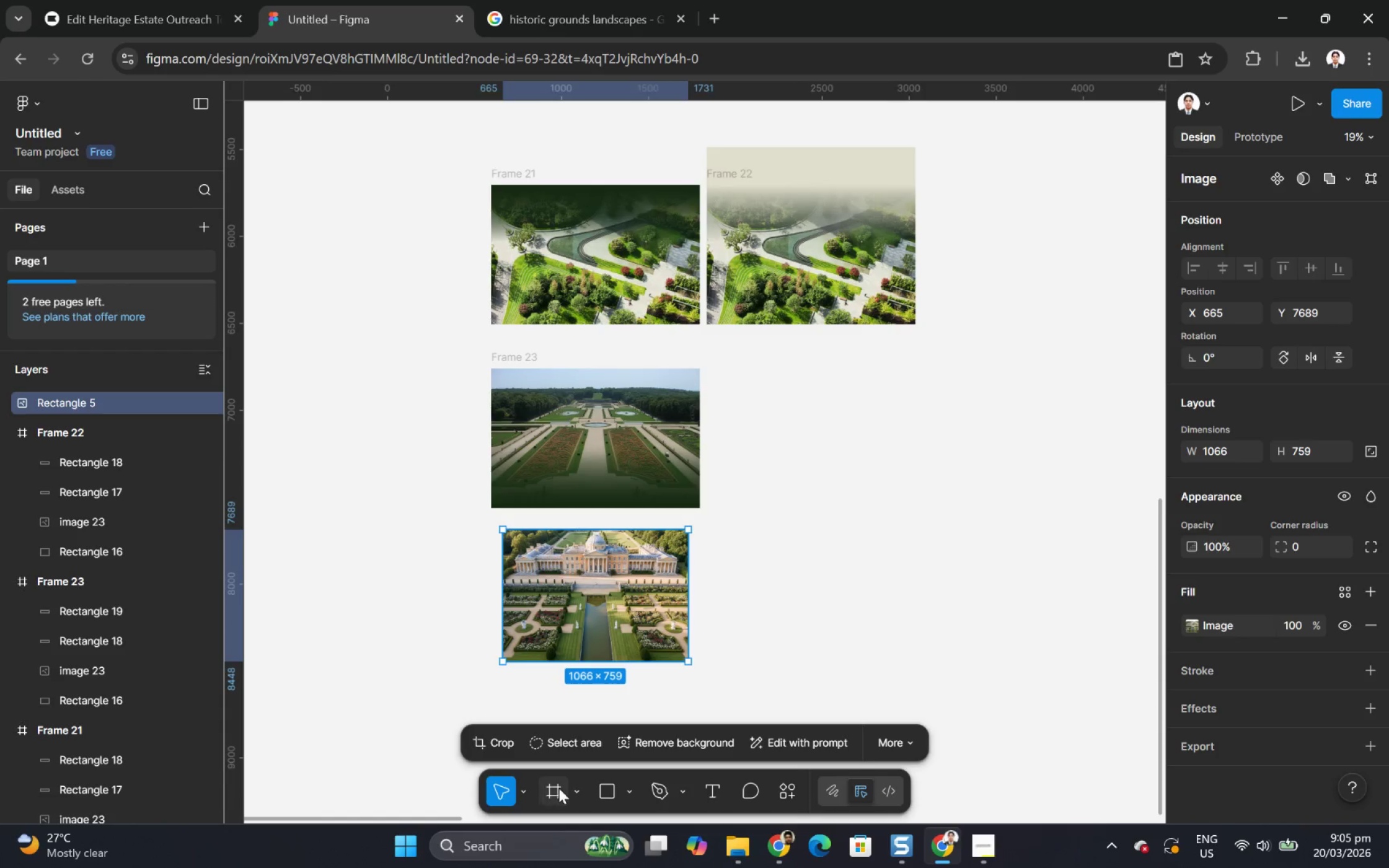 
left_click([609, 790])
 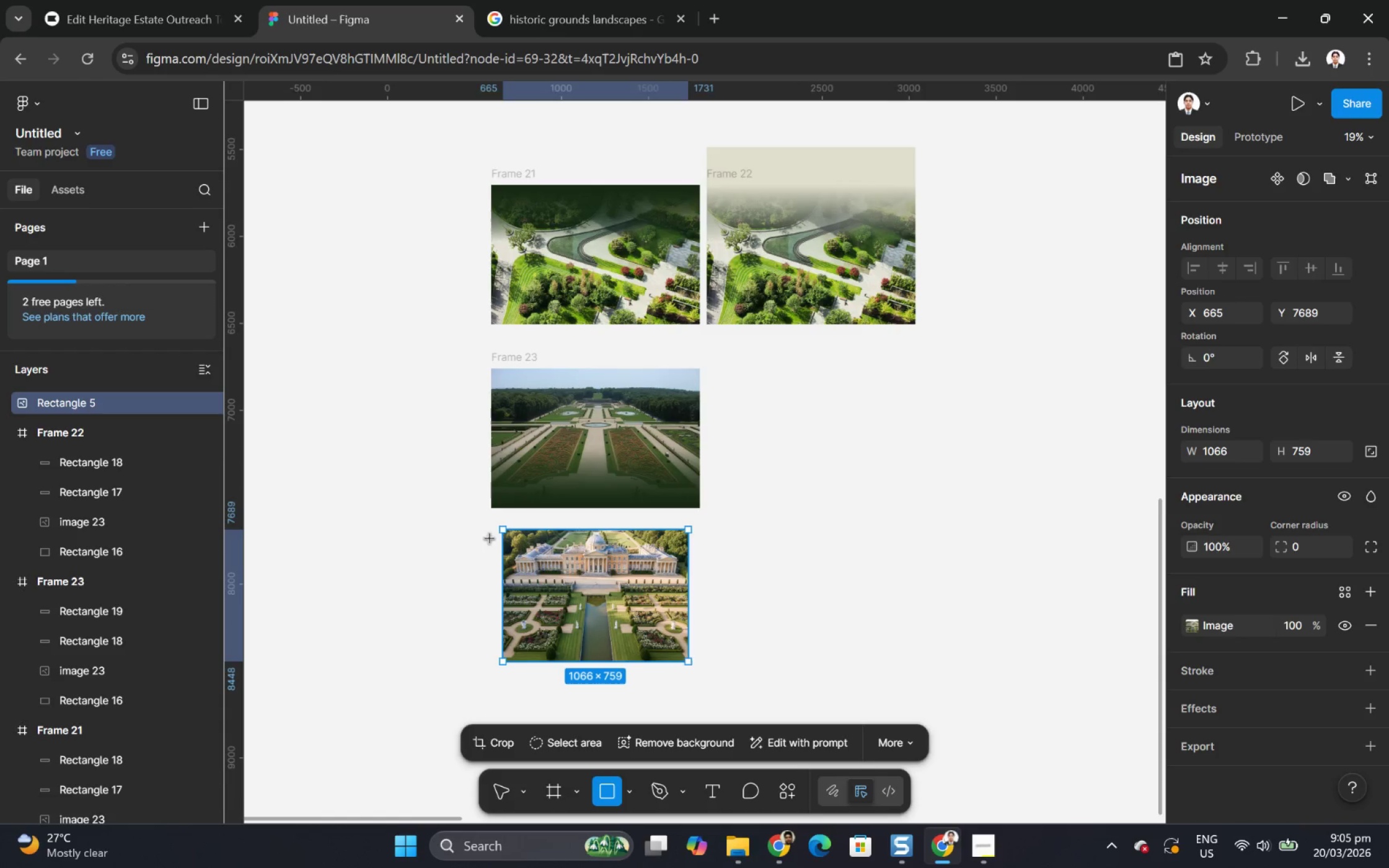 
left_click_drag(start_coordinate=[492, 538], to_coordinate=[699, 668])
 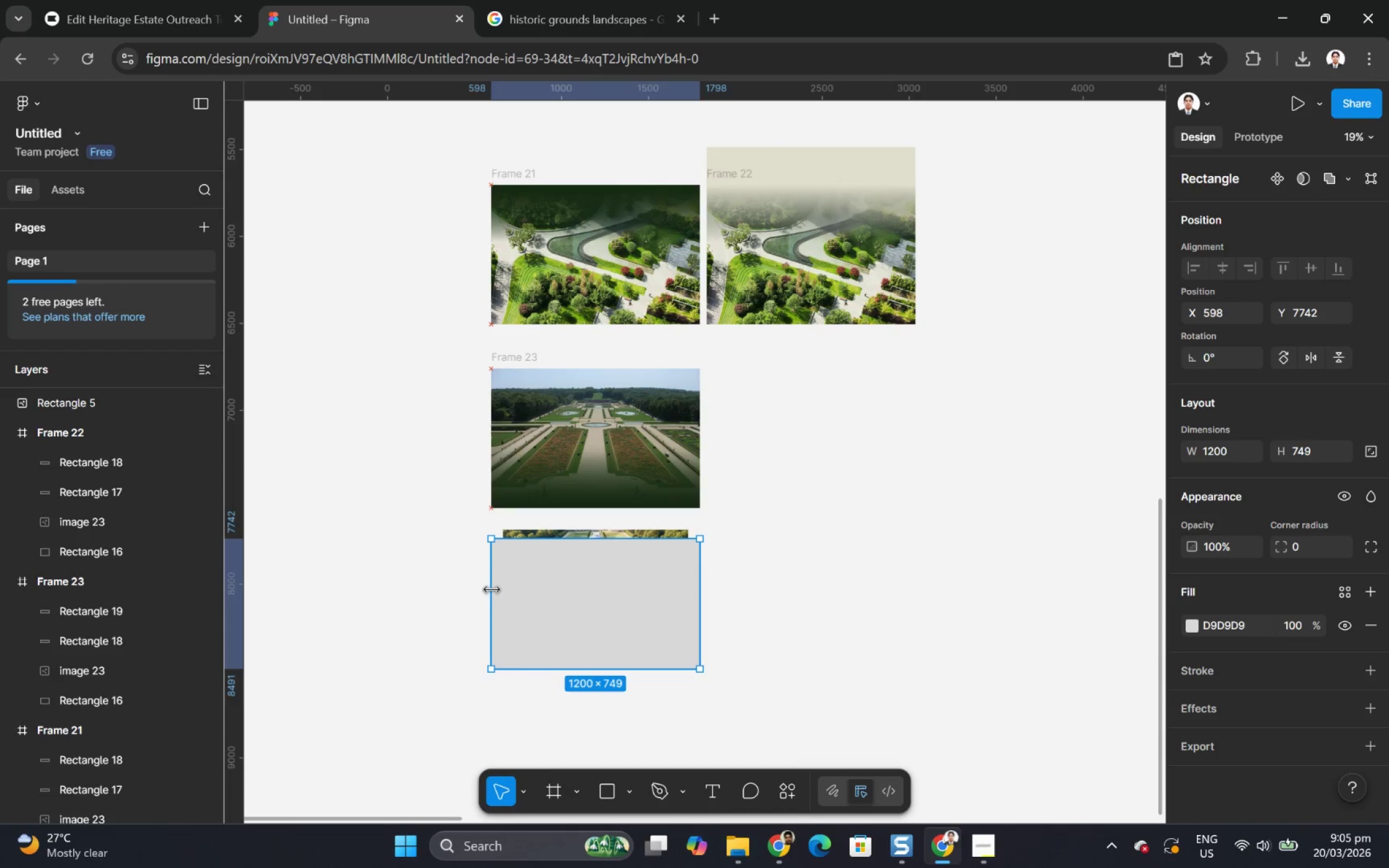 
left_click([643, 588])
 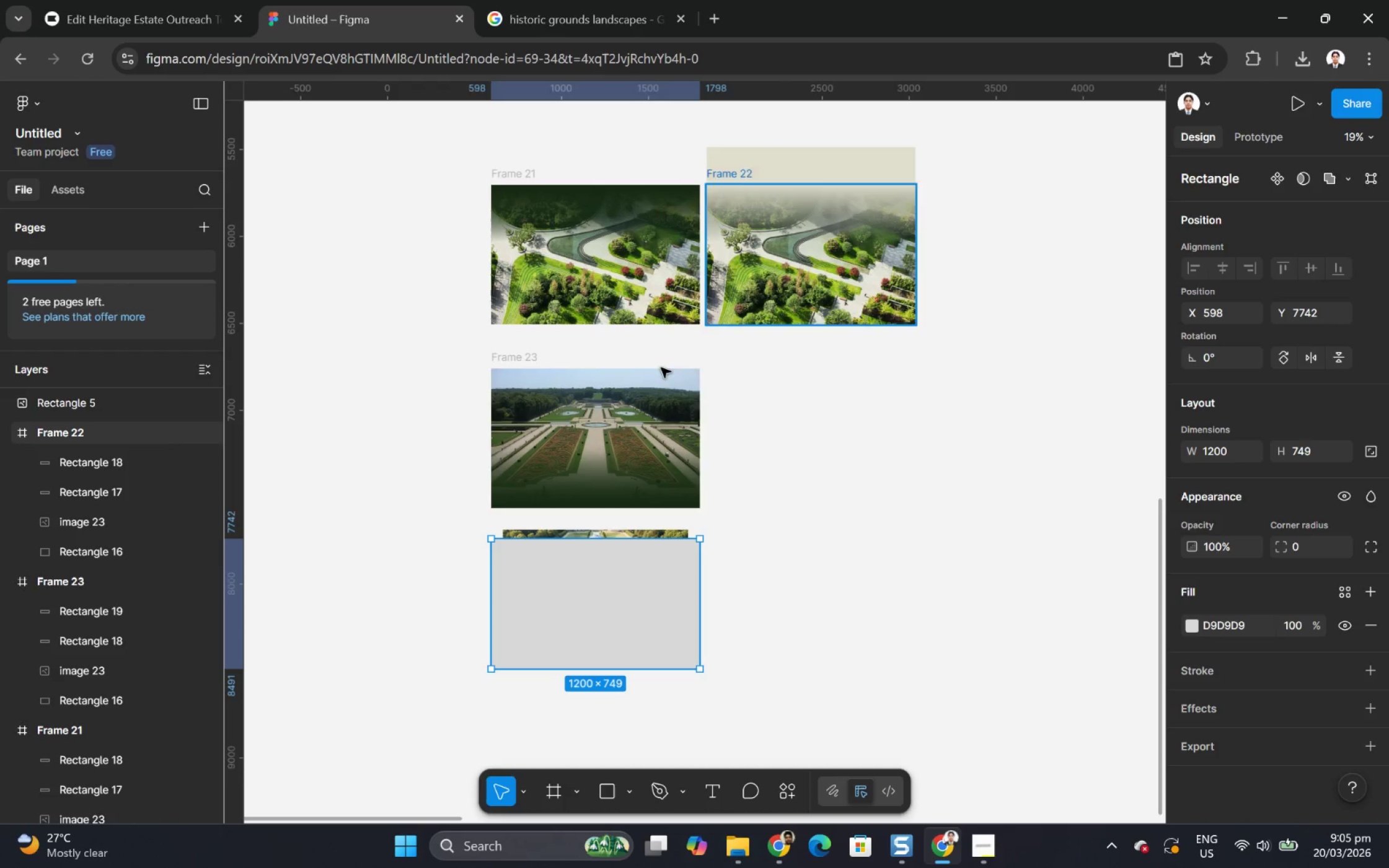 
left_click([607, 470])
 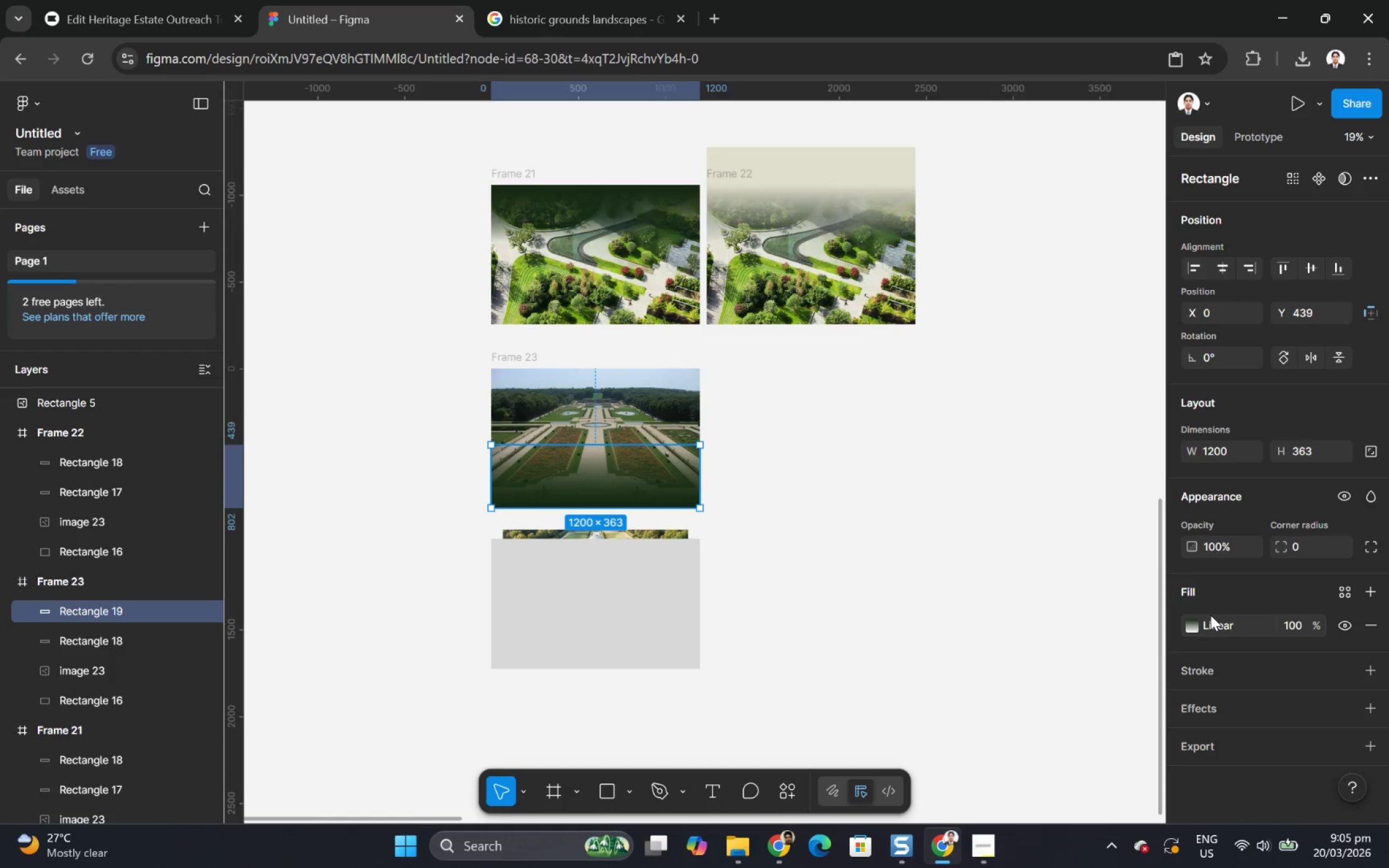 
left_click([1209, 621])
 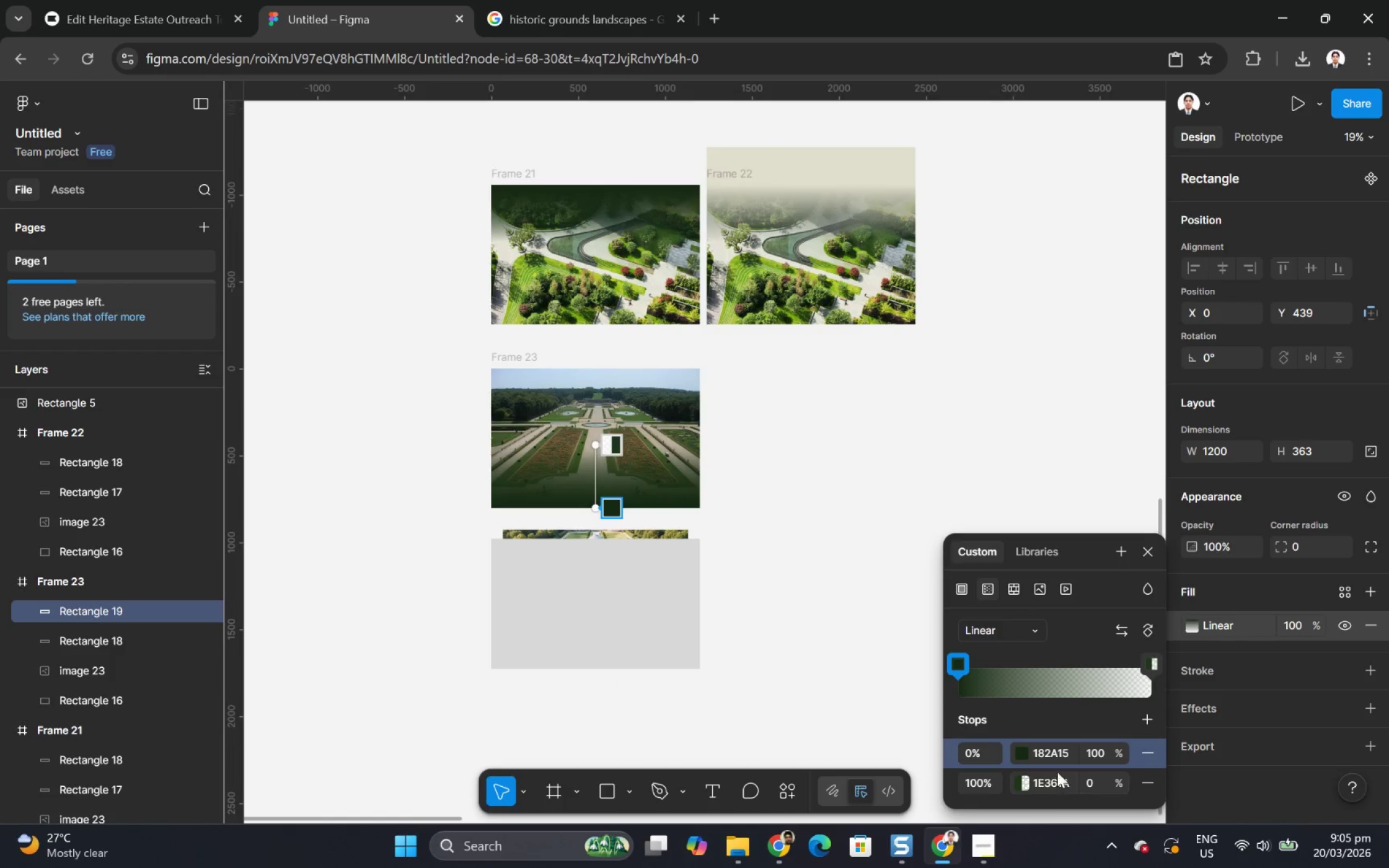 
left_click([1057, 757])
 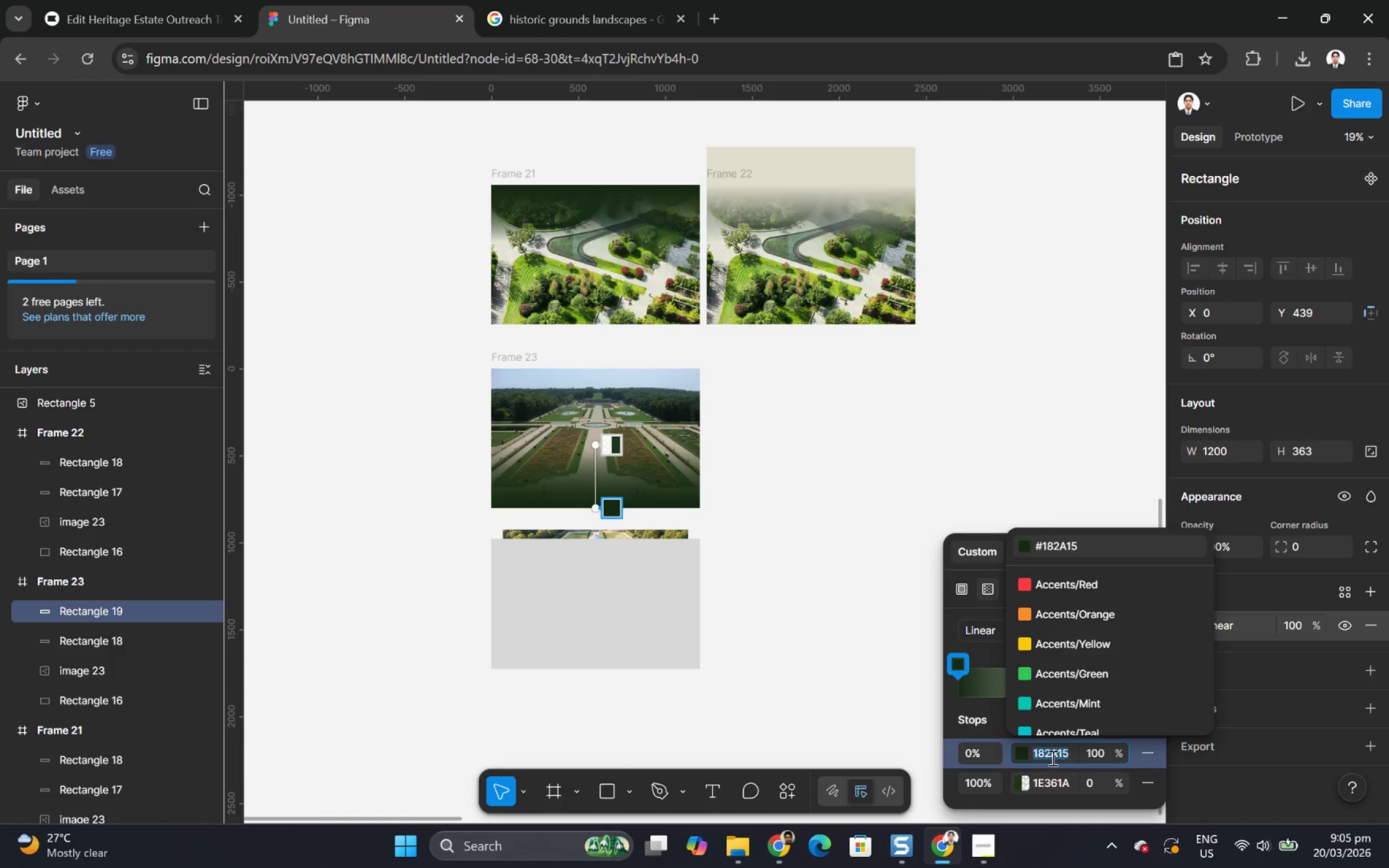 
key(Control+C)
 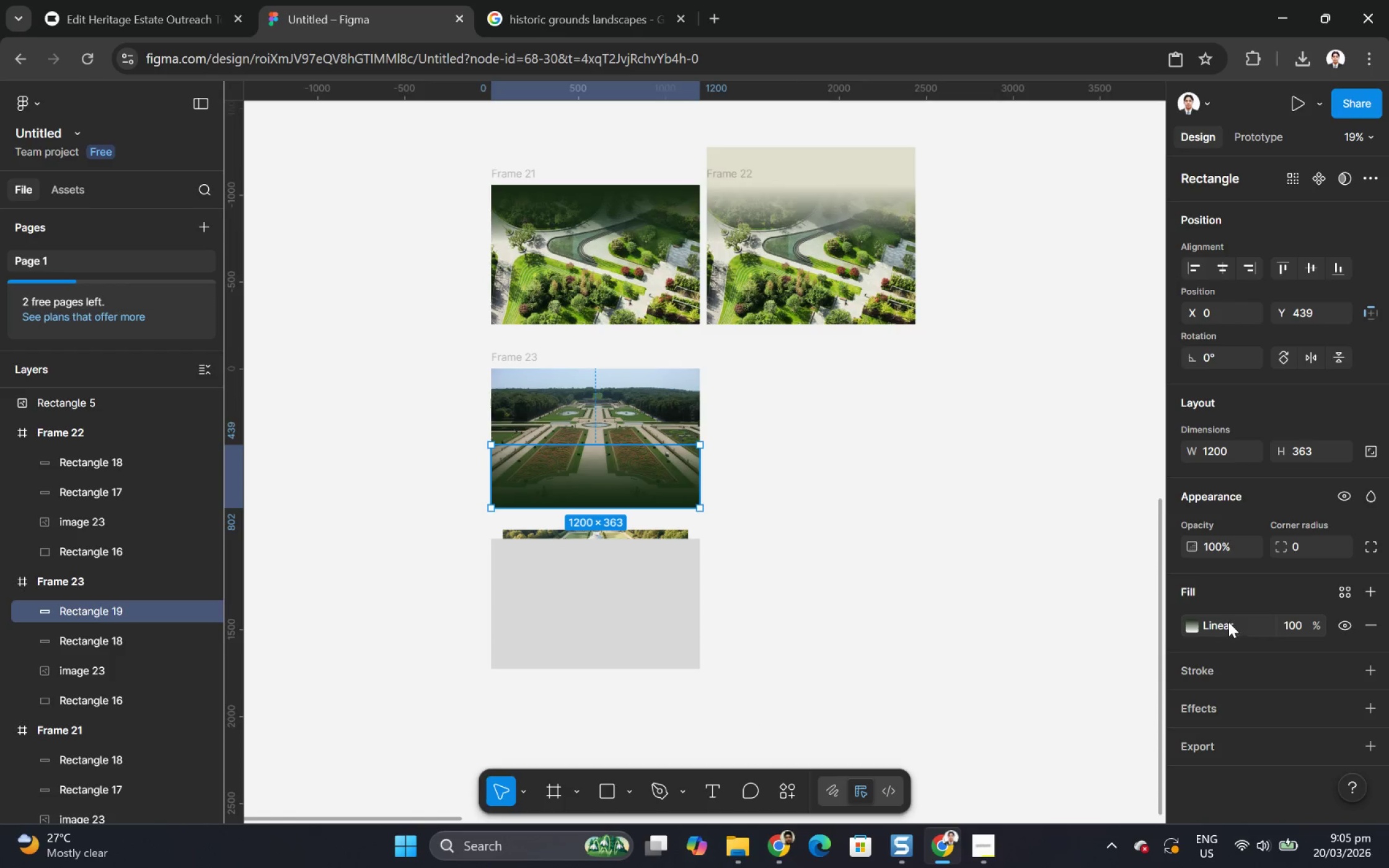 
left_click([644, 594])
 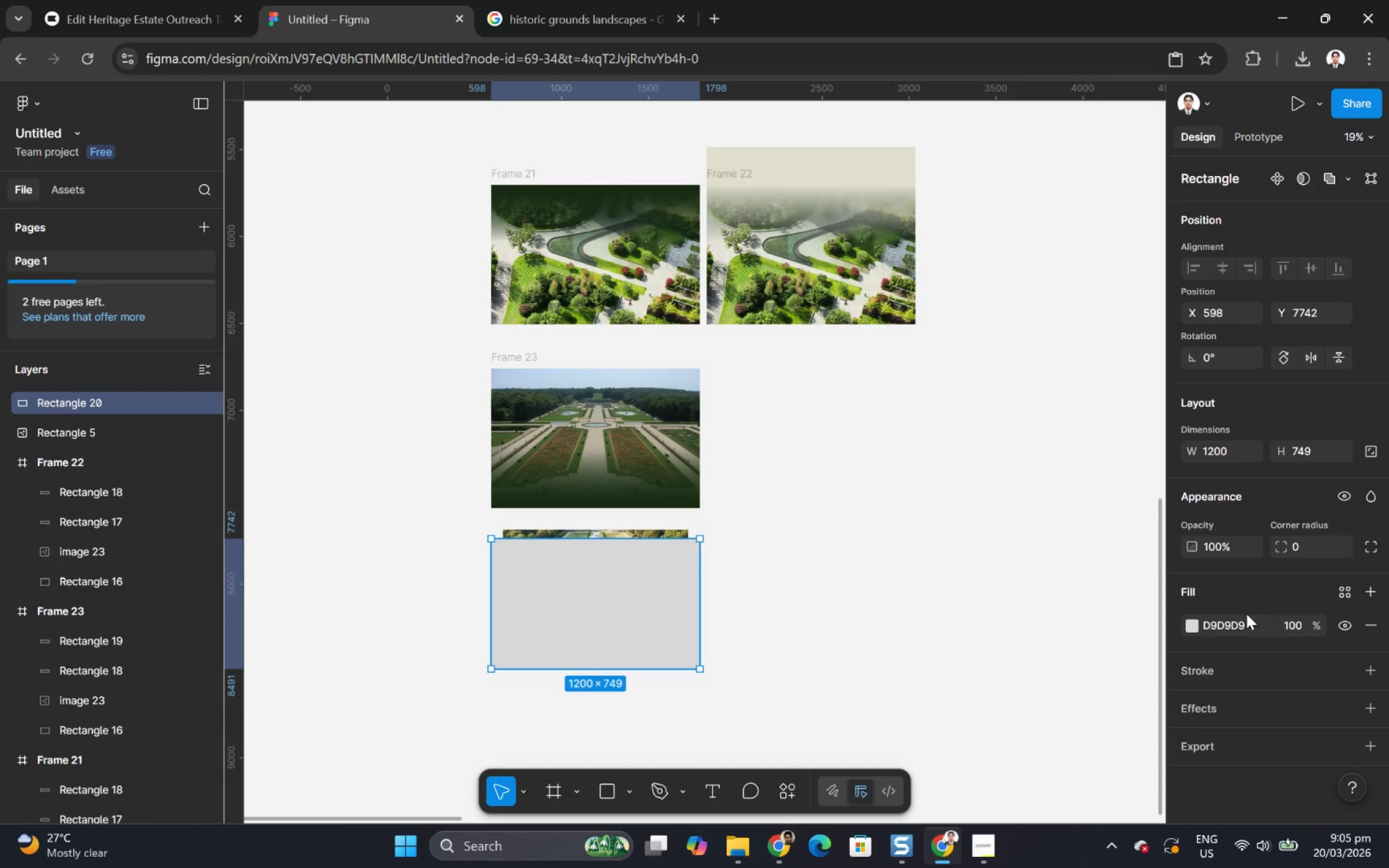 
left_click([1243, 626])
 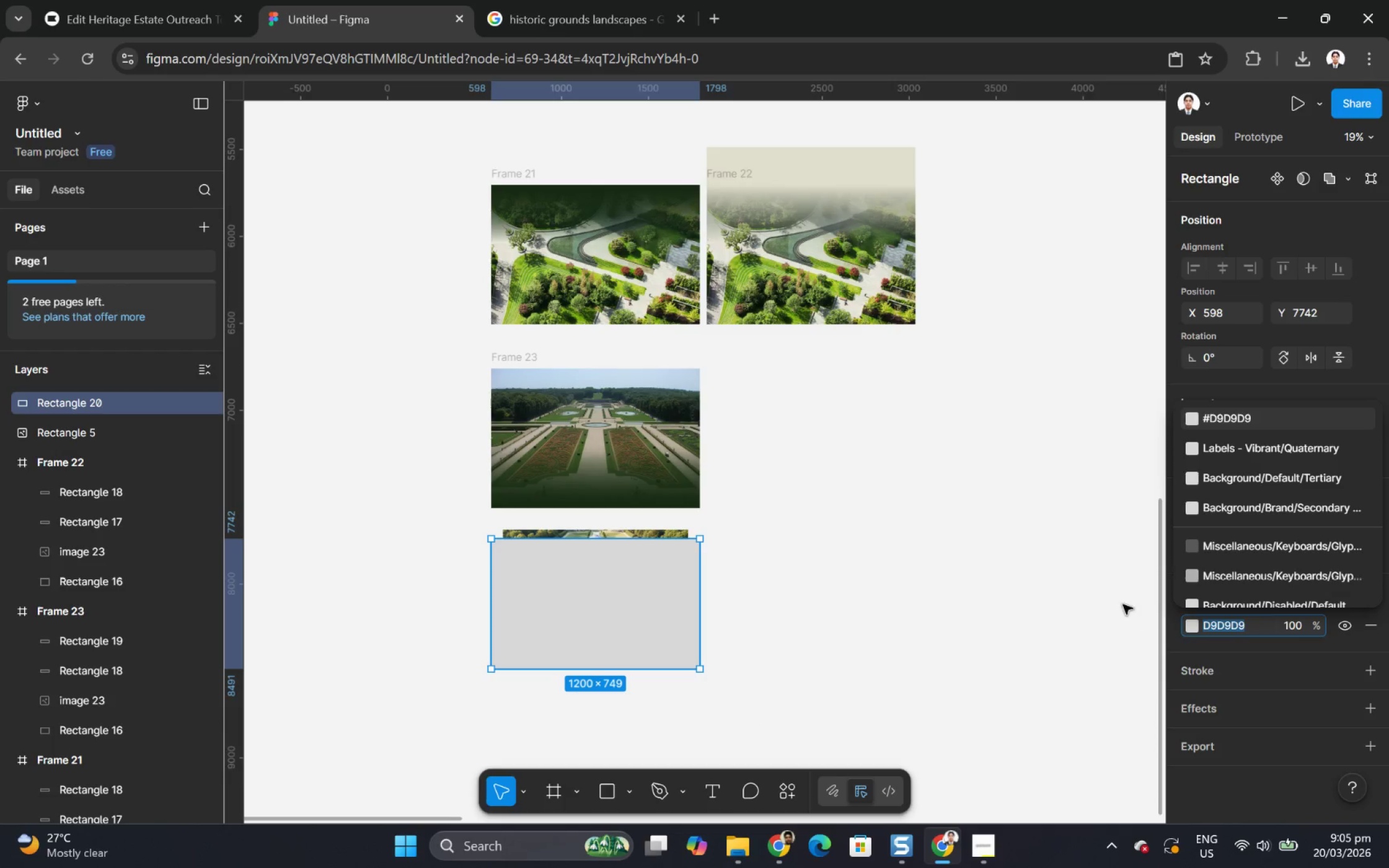 
left_click([978, 602])
 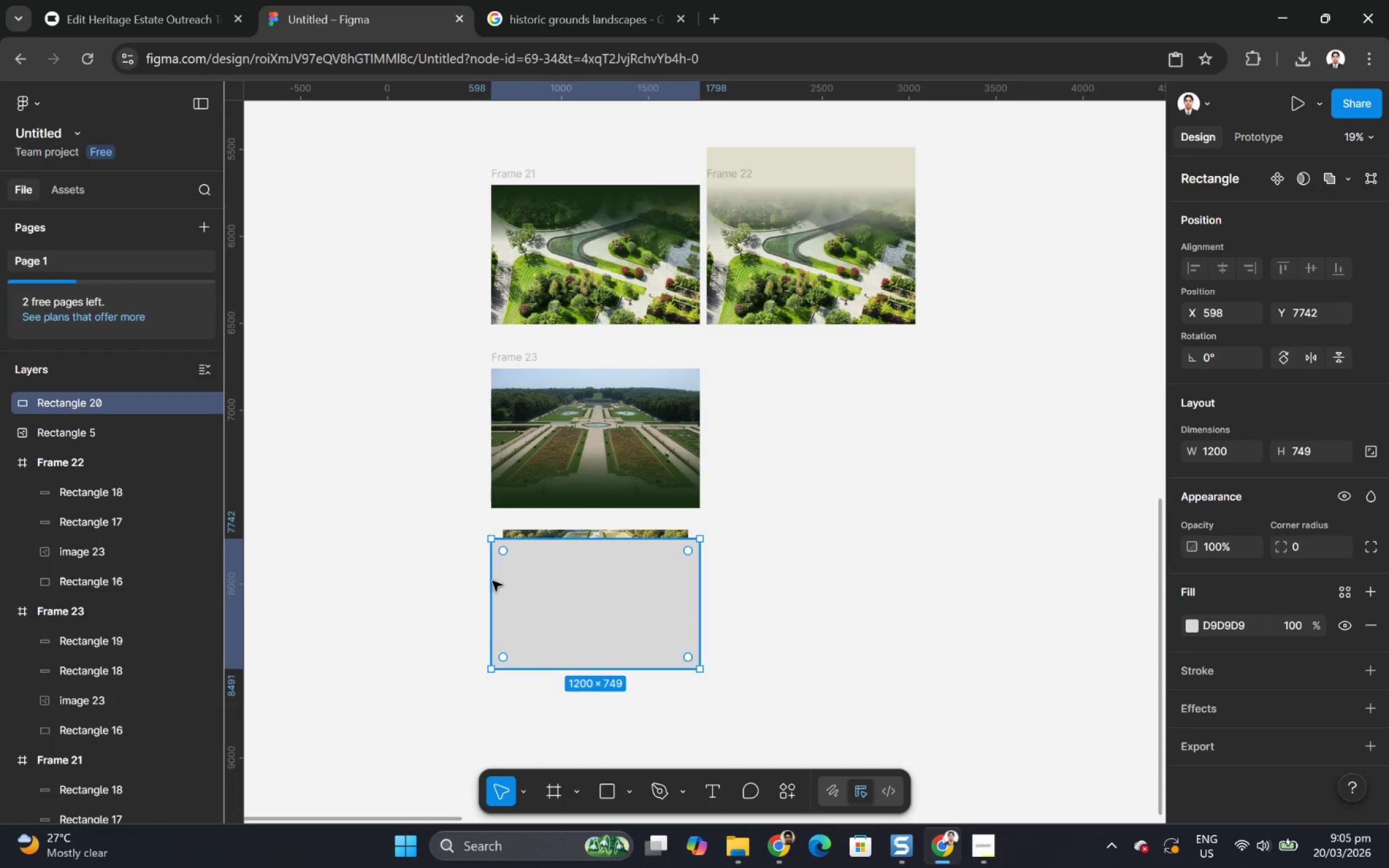 
left_click([1250, 618])
 